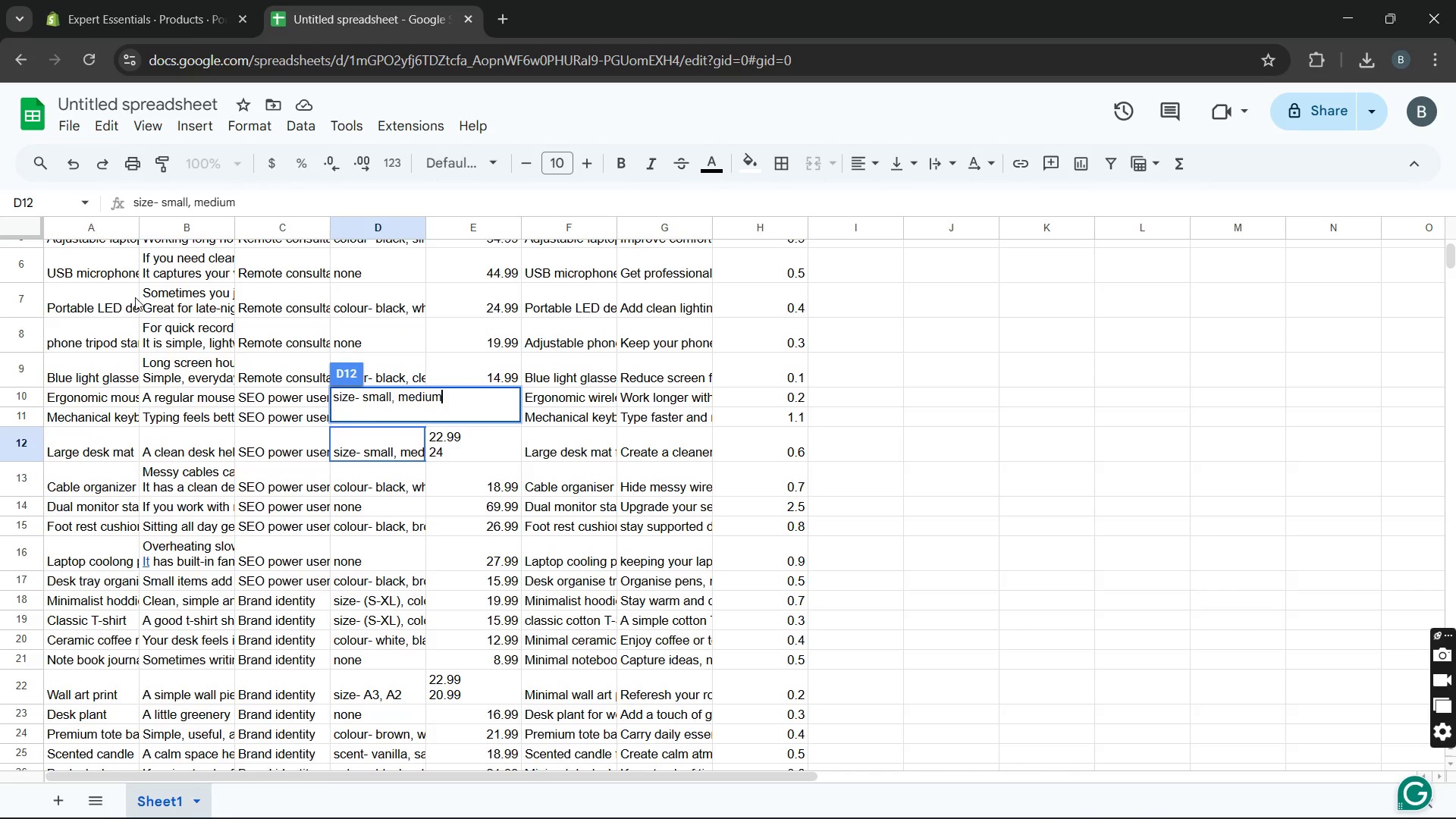 
left_click([135, 297])
 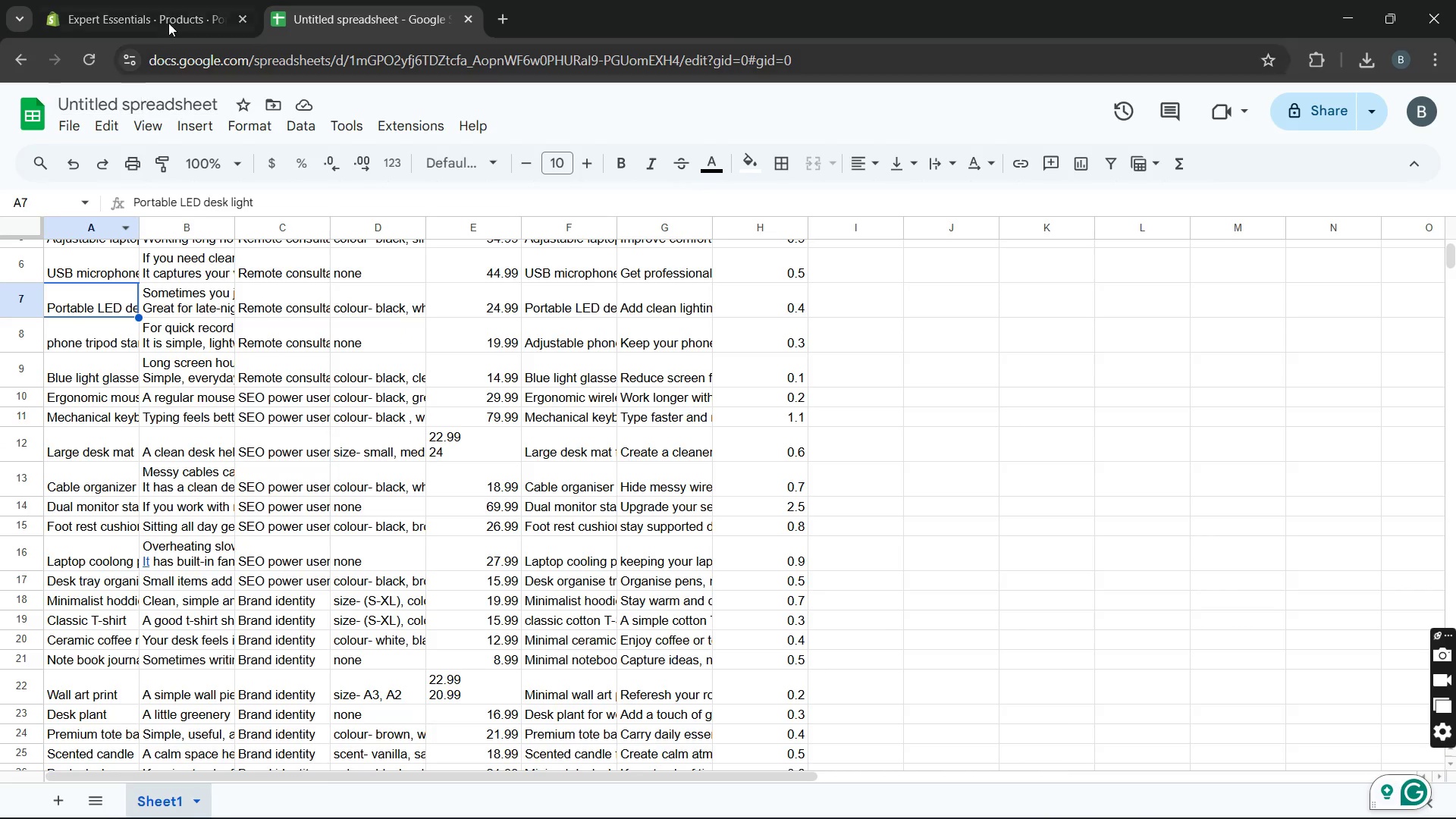 
left_click([172, 16])
 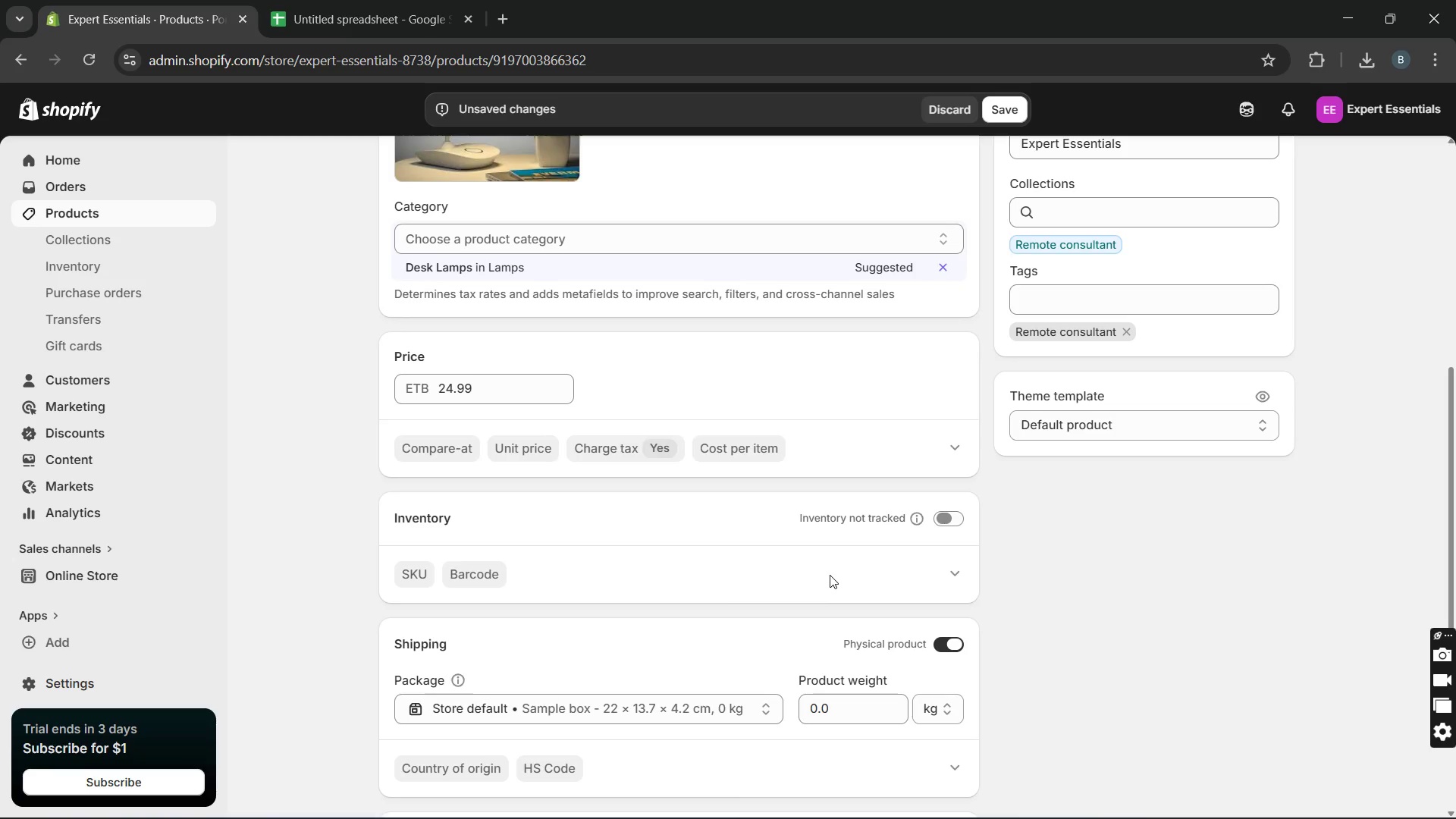 
wait(11.48)
 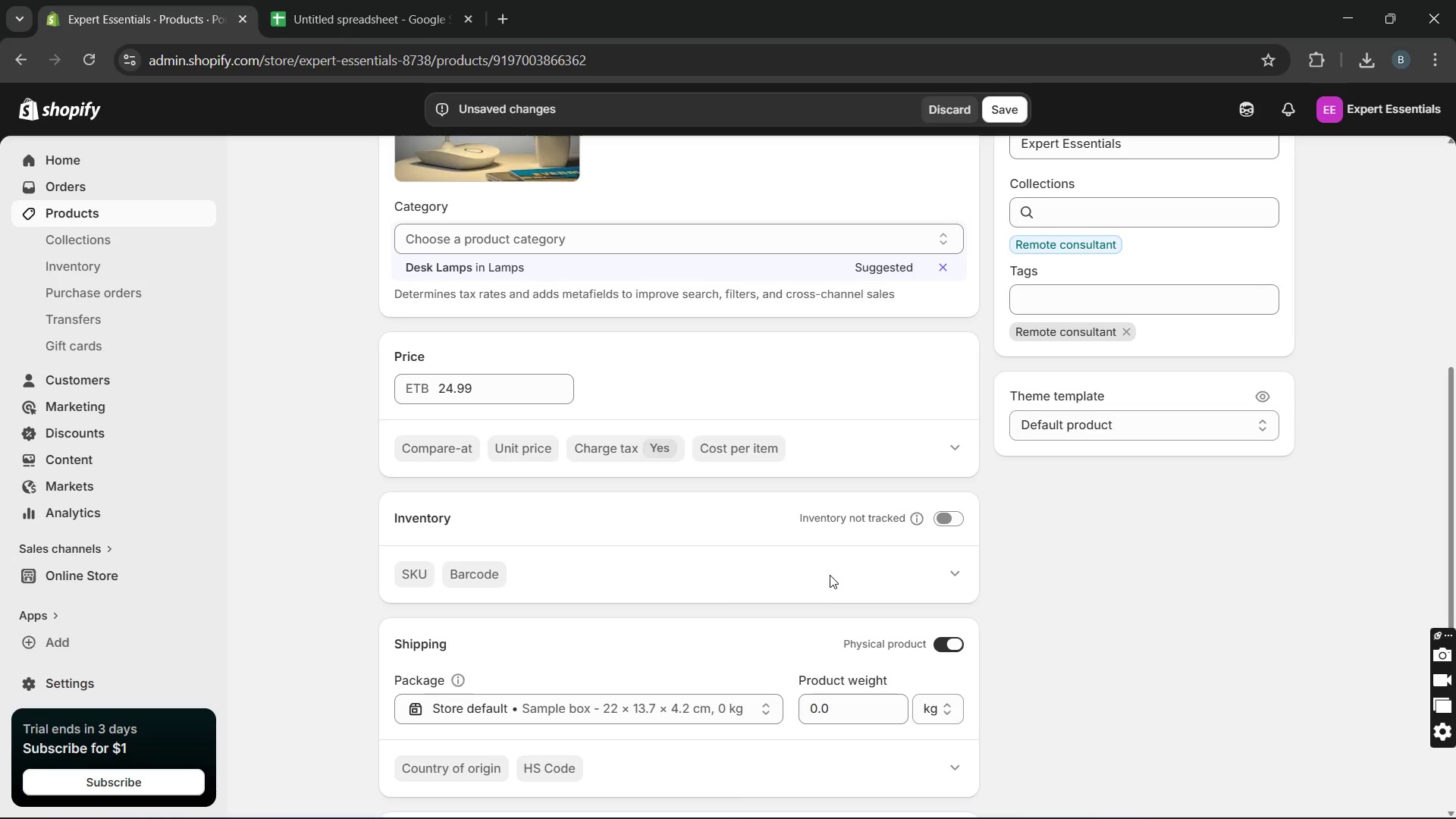 
left_click([554, 725])
 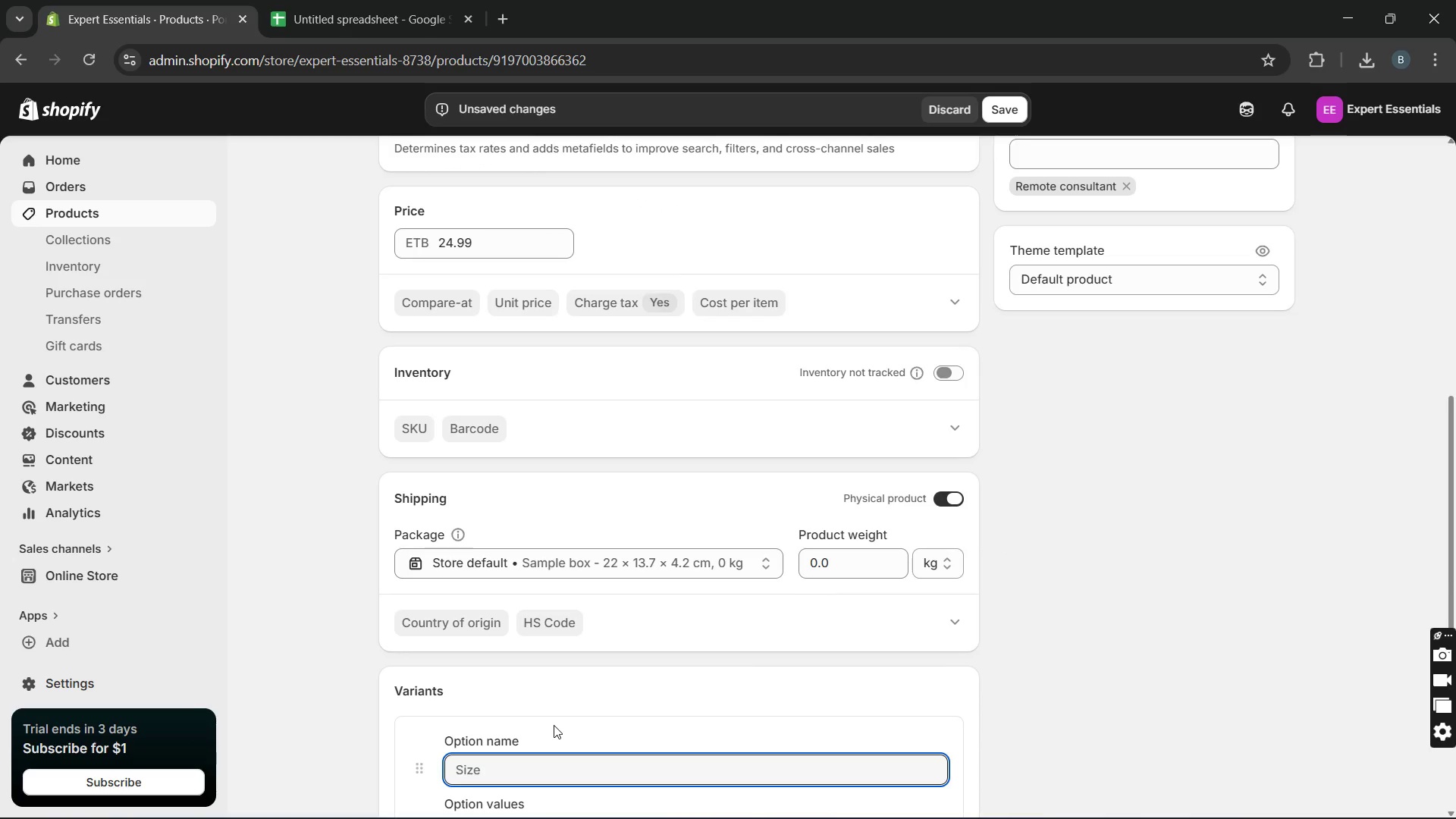 
type(colour)
 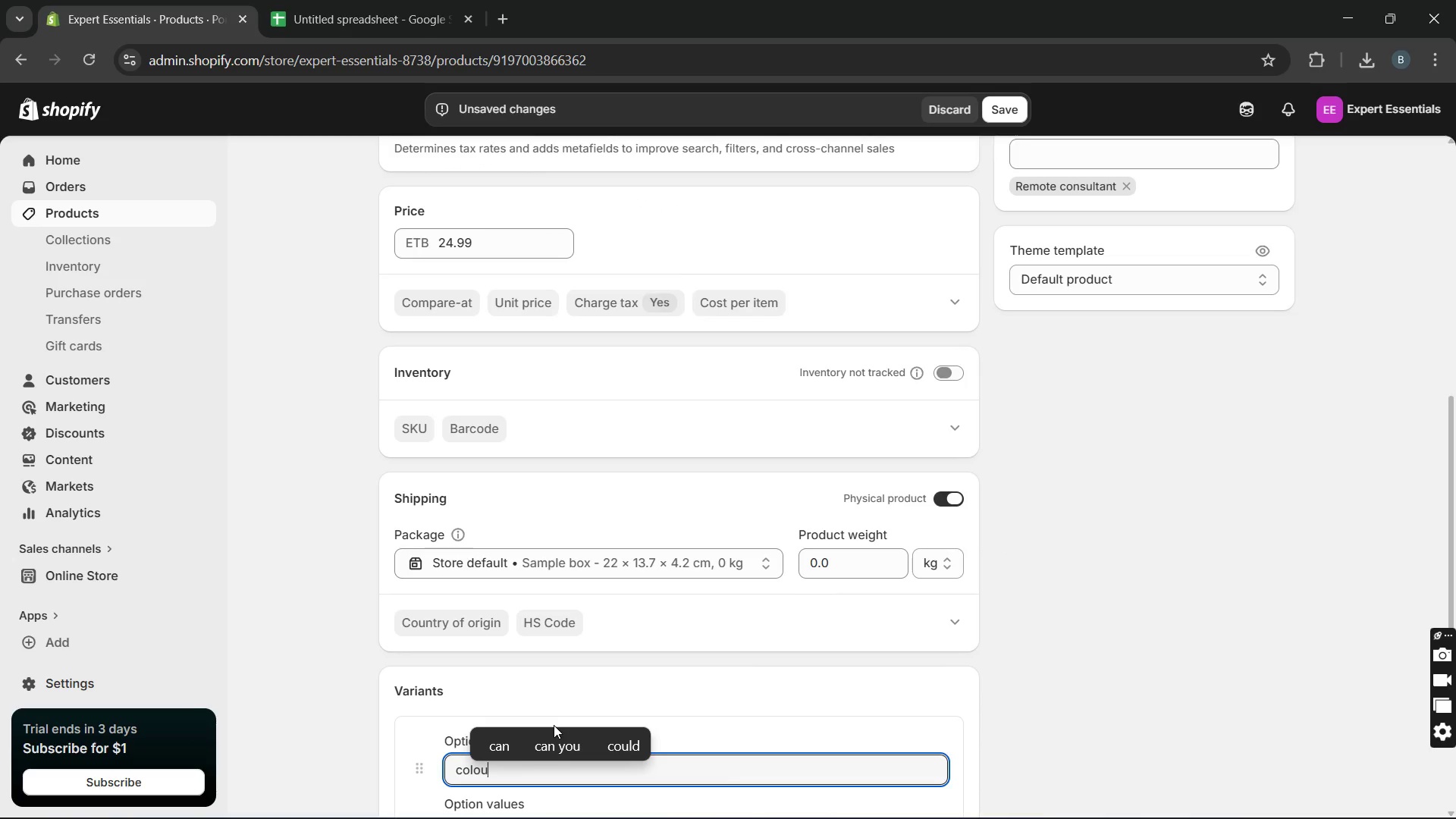 
key(Enter)
 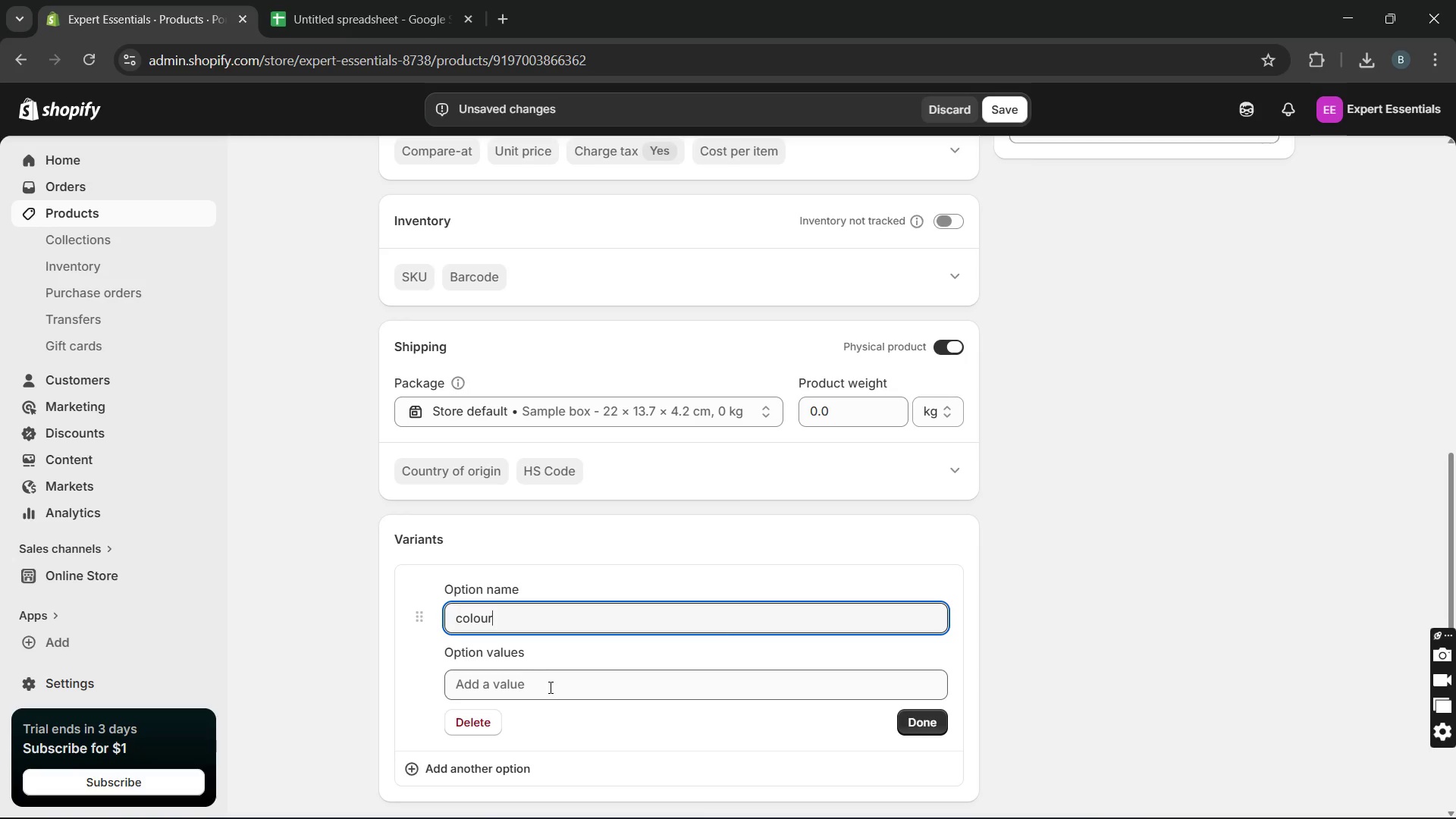 
left_click([547, 689])
 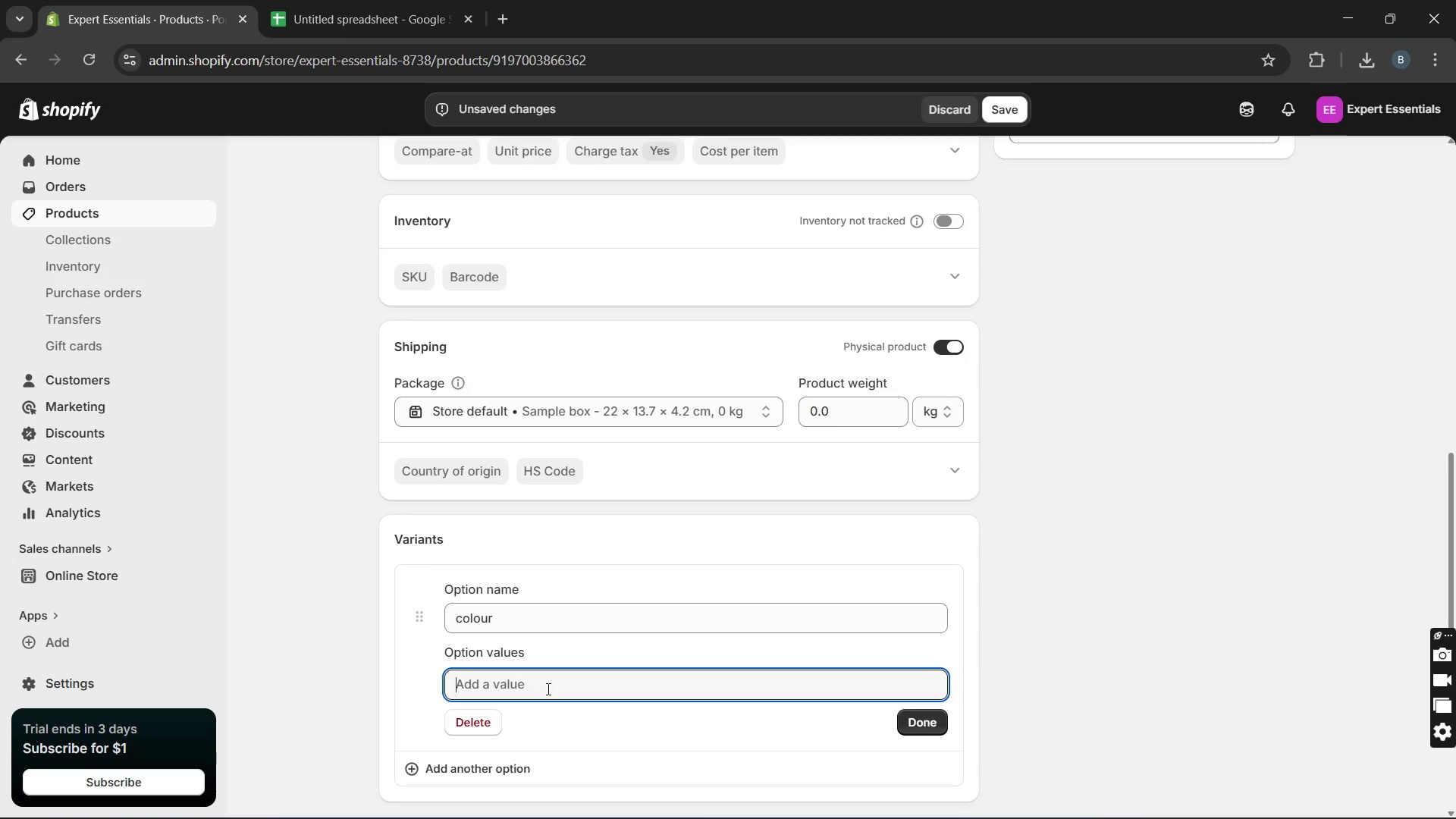 
type(blck)
 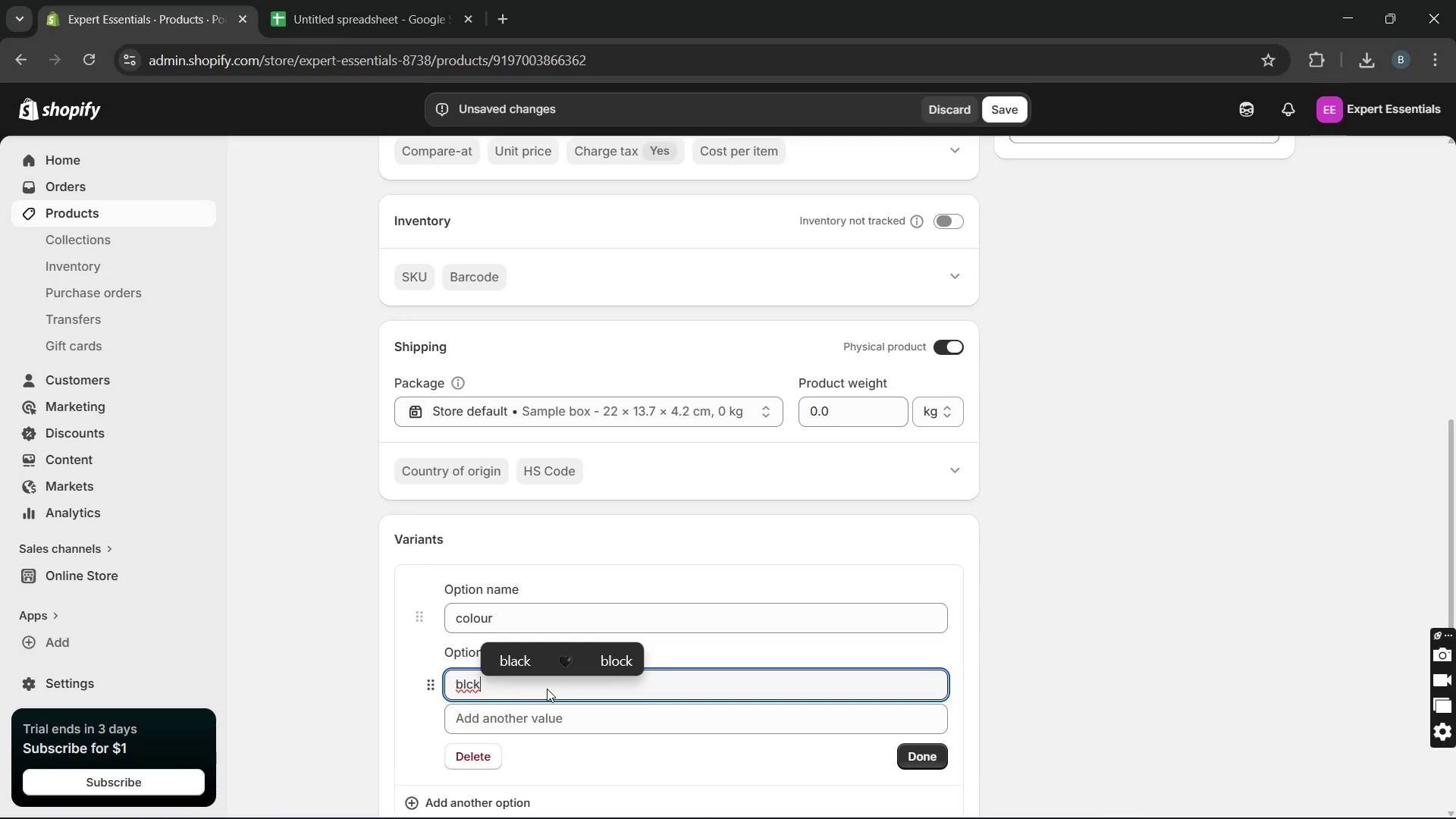 
left_click([517, 662])
 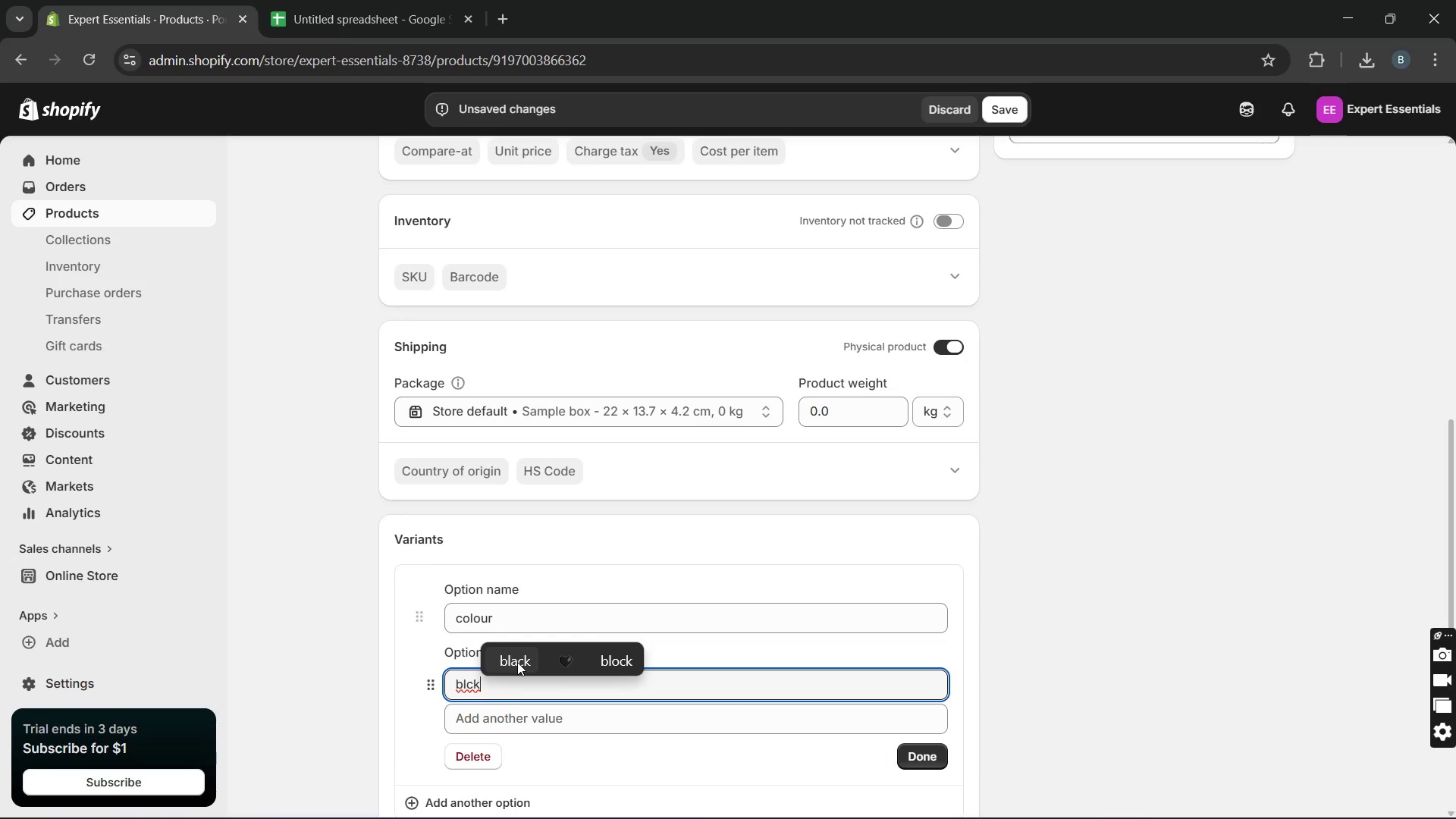 
key(Enter)
 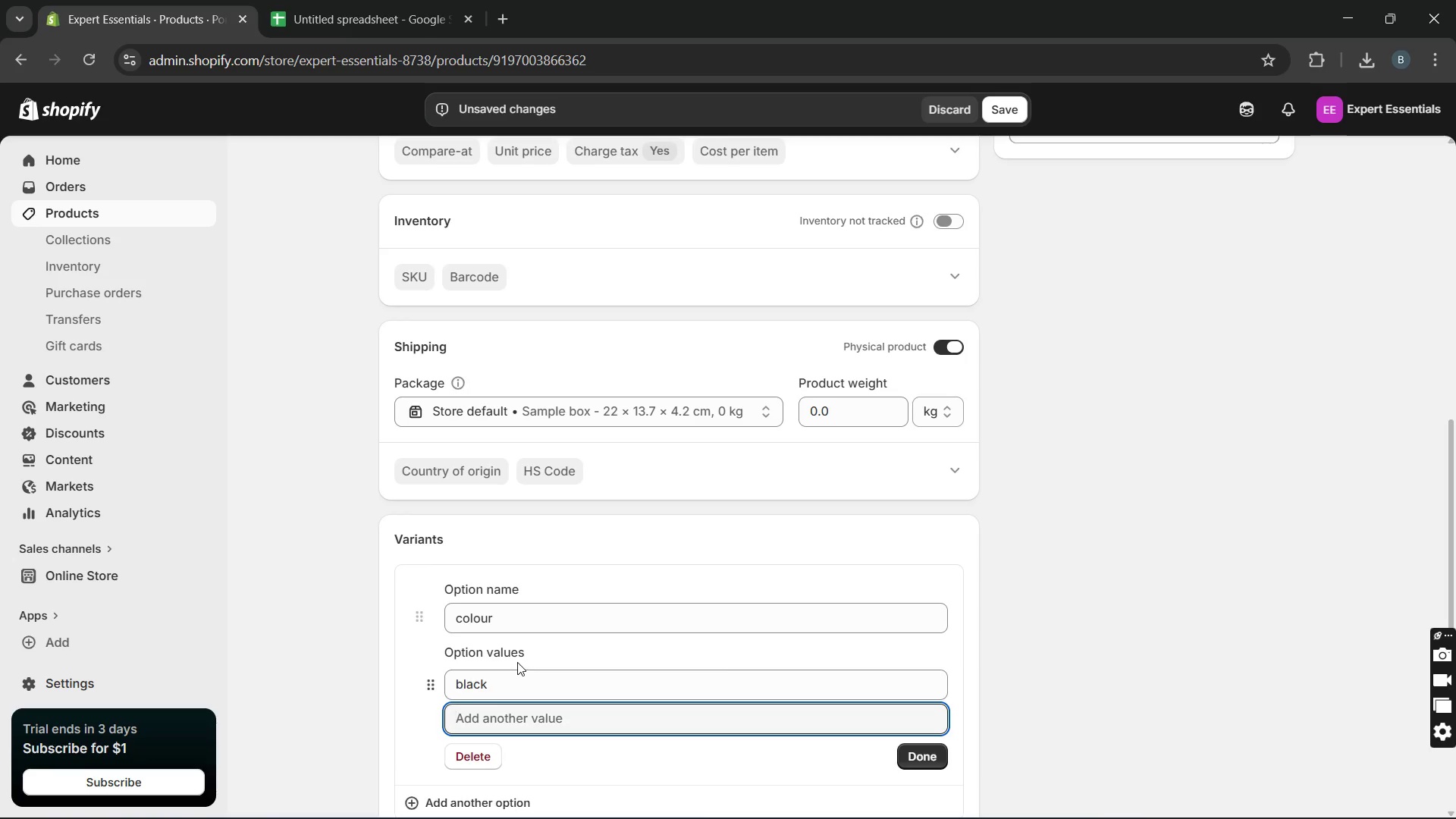 
type(white)
 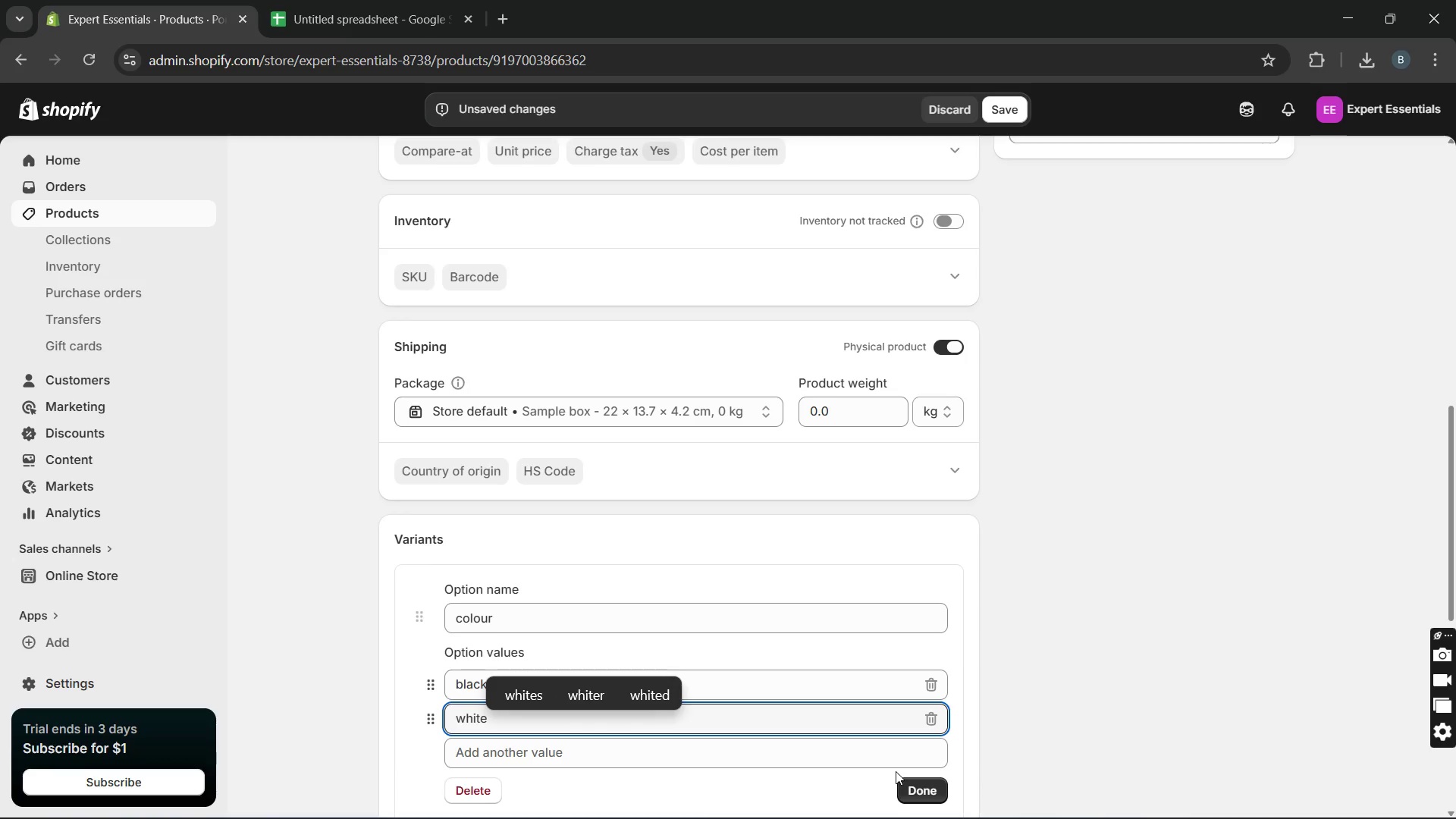 
left_click([909, 789])
 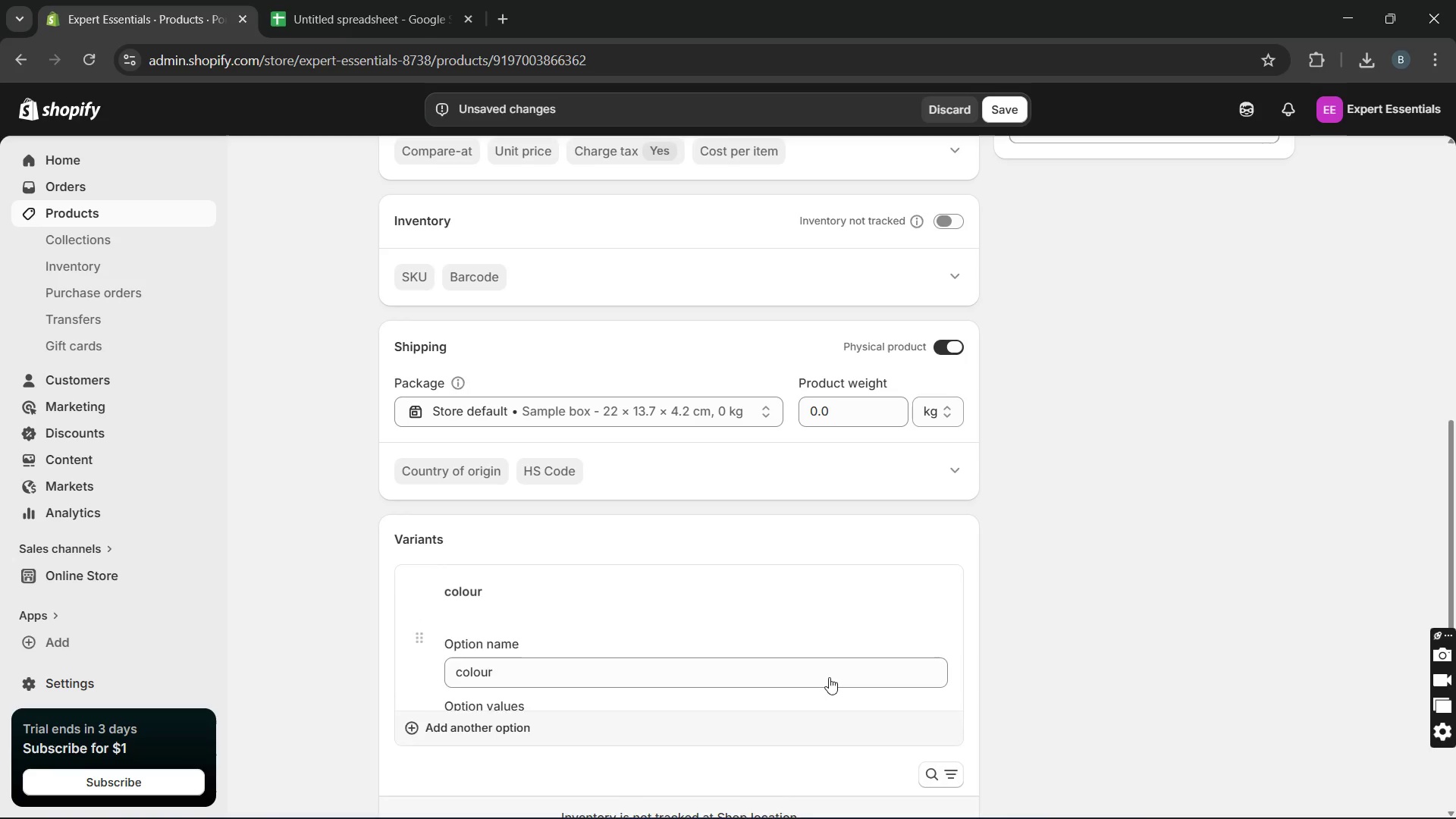 
mouse_move([770, 566])
 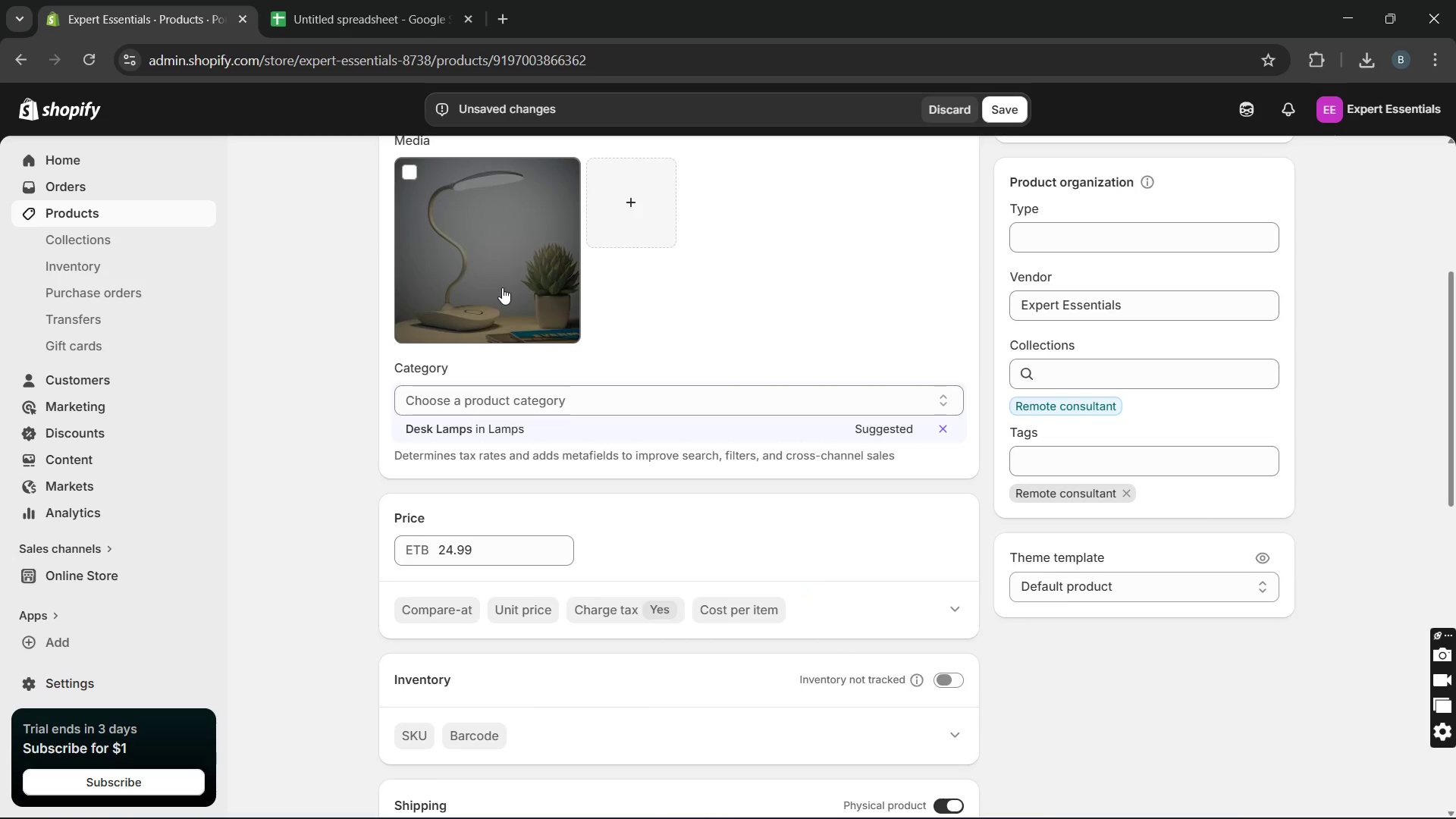 
left_click([502, 287])
 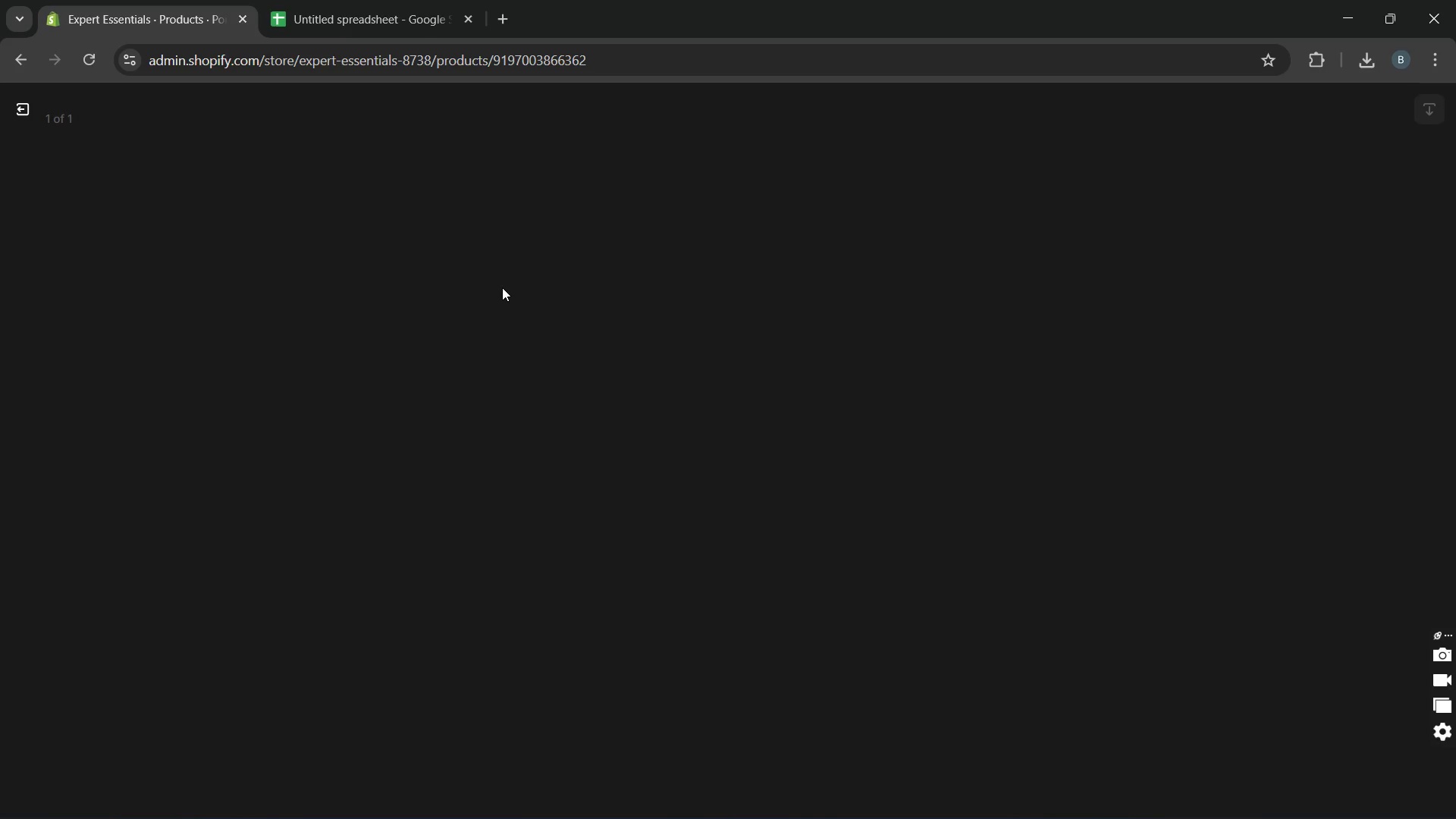 
wait(10.0)
 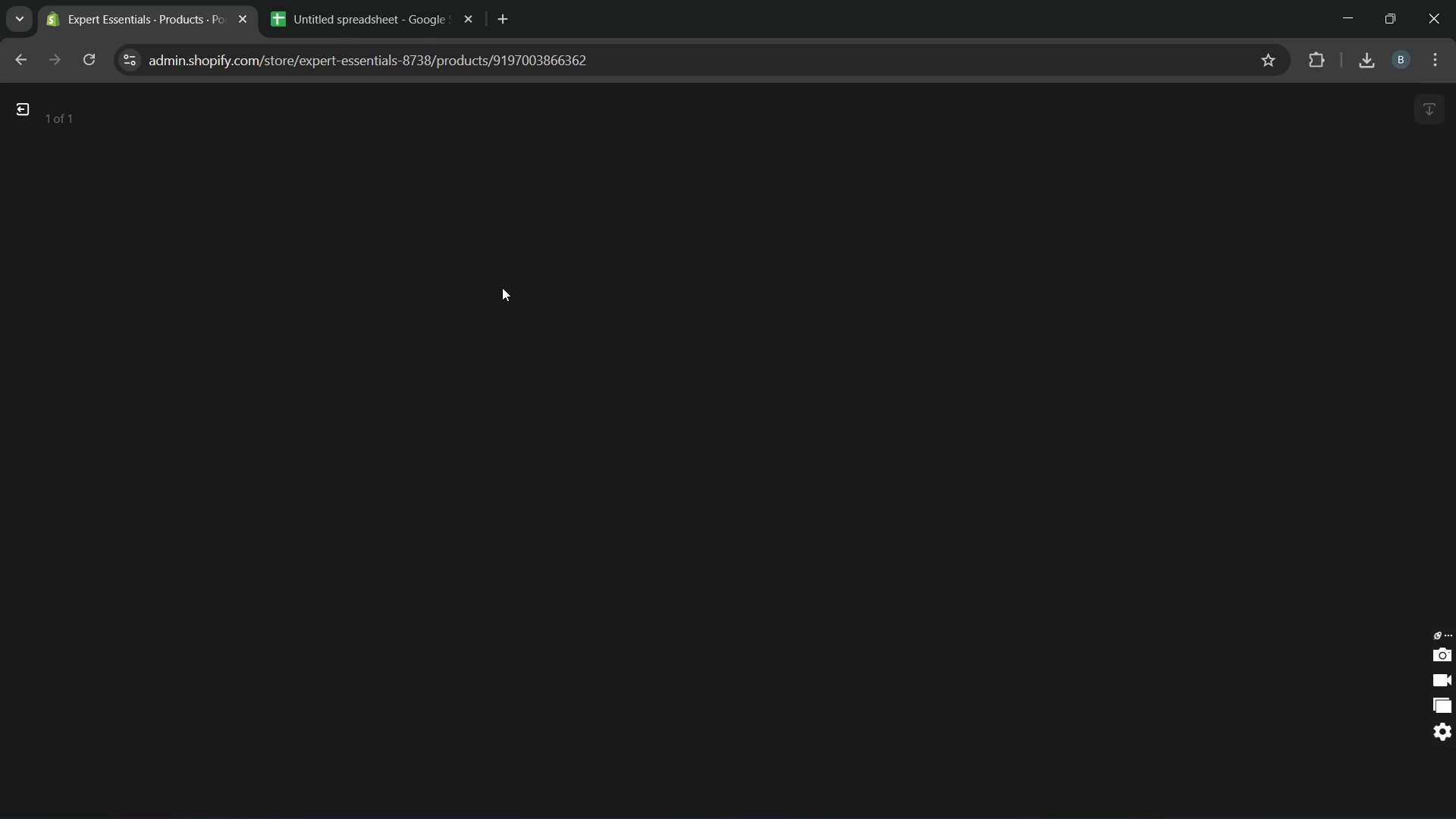 
left_click([1368, 361])
 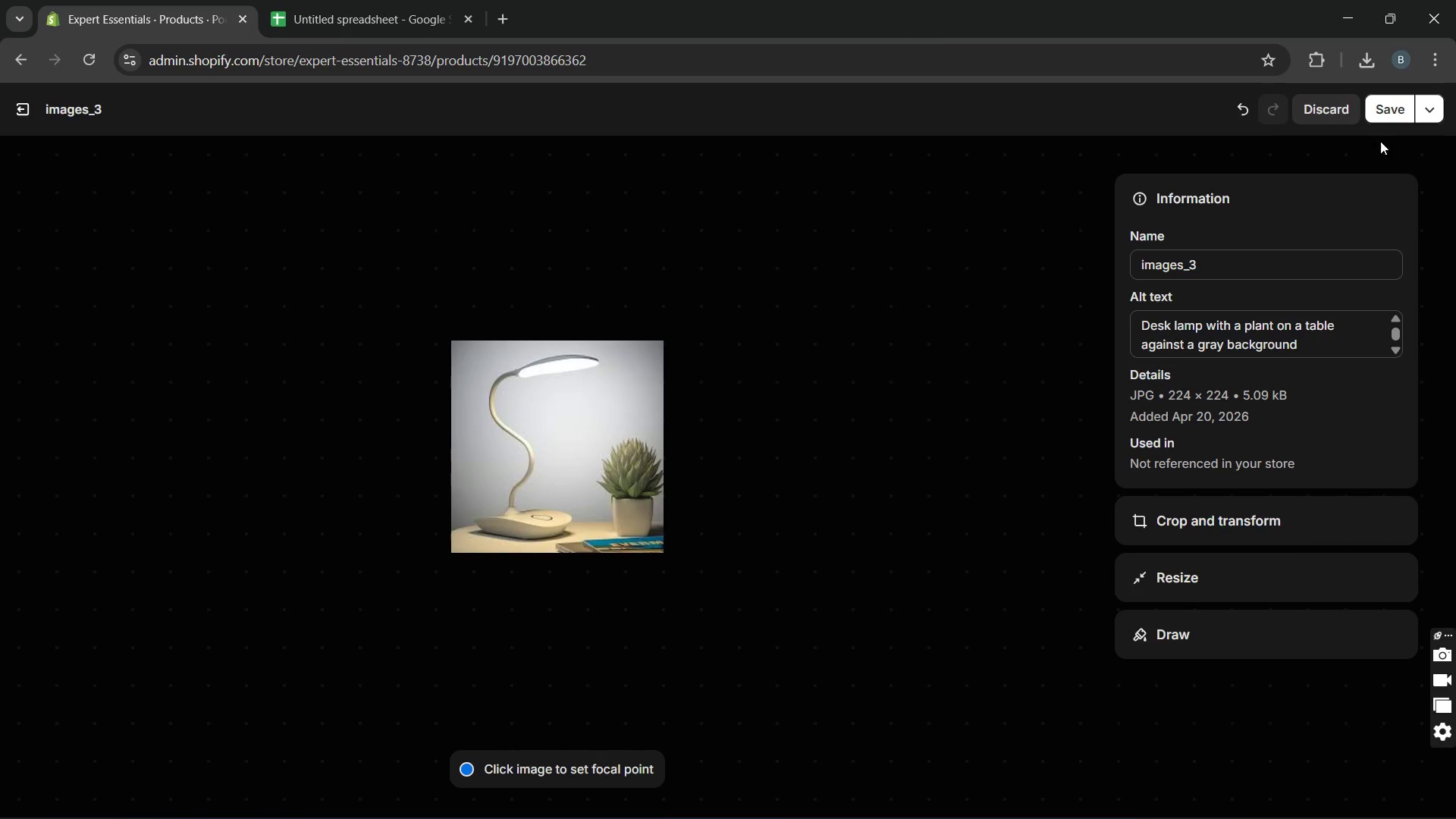 
left_click([1387, 115])
 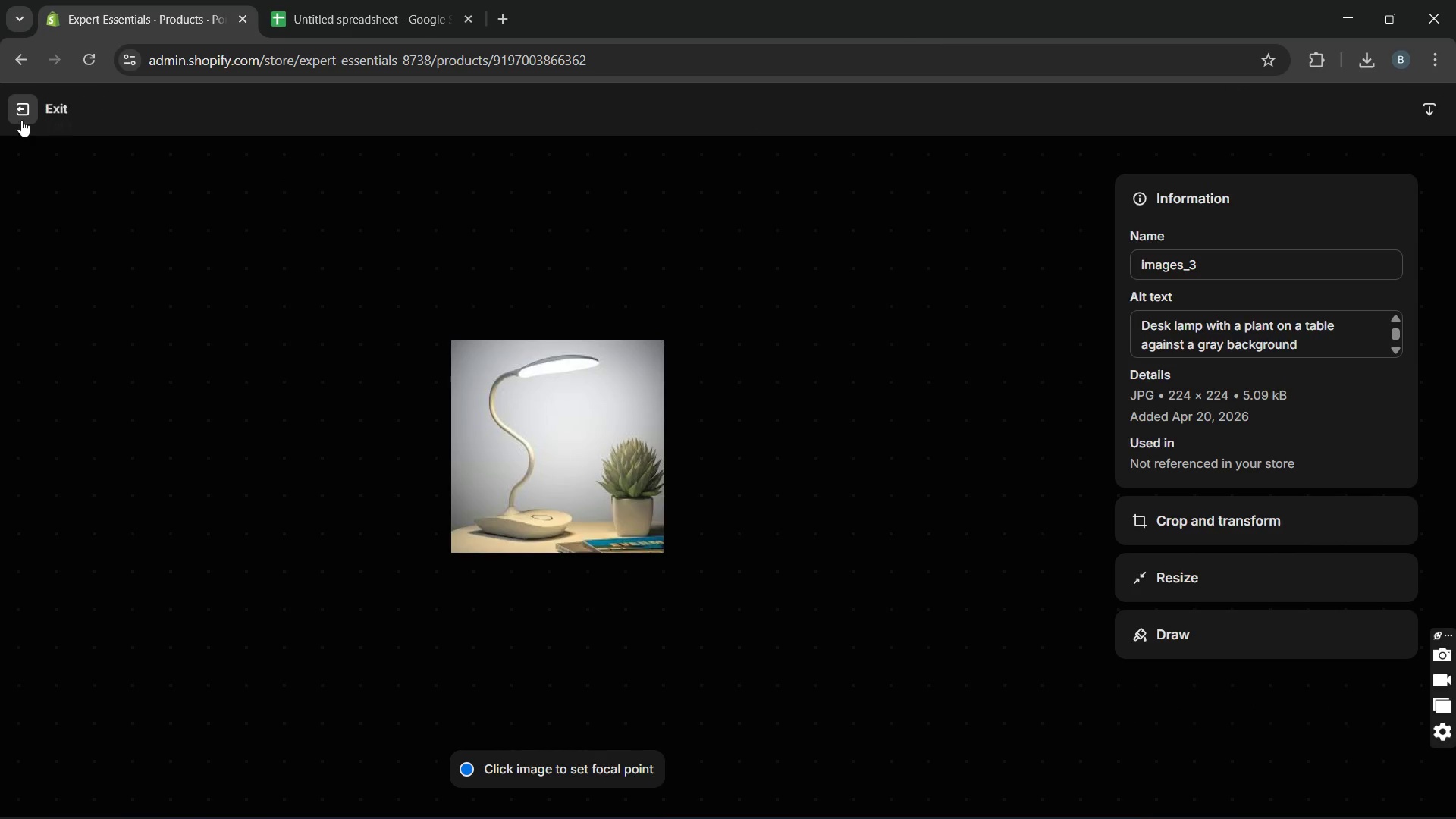 
left_click([21, 120])
 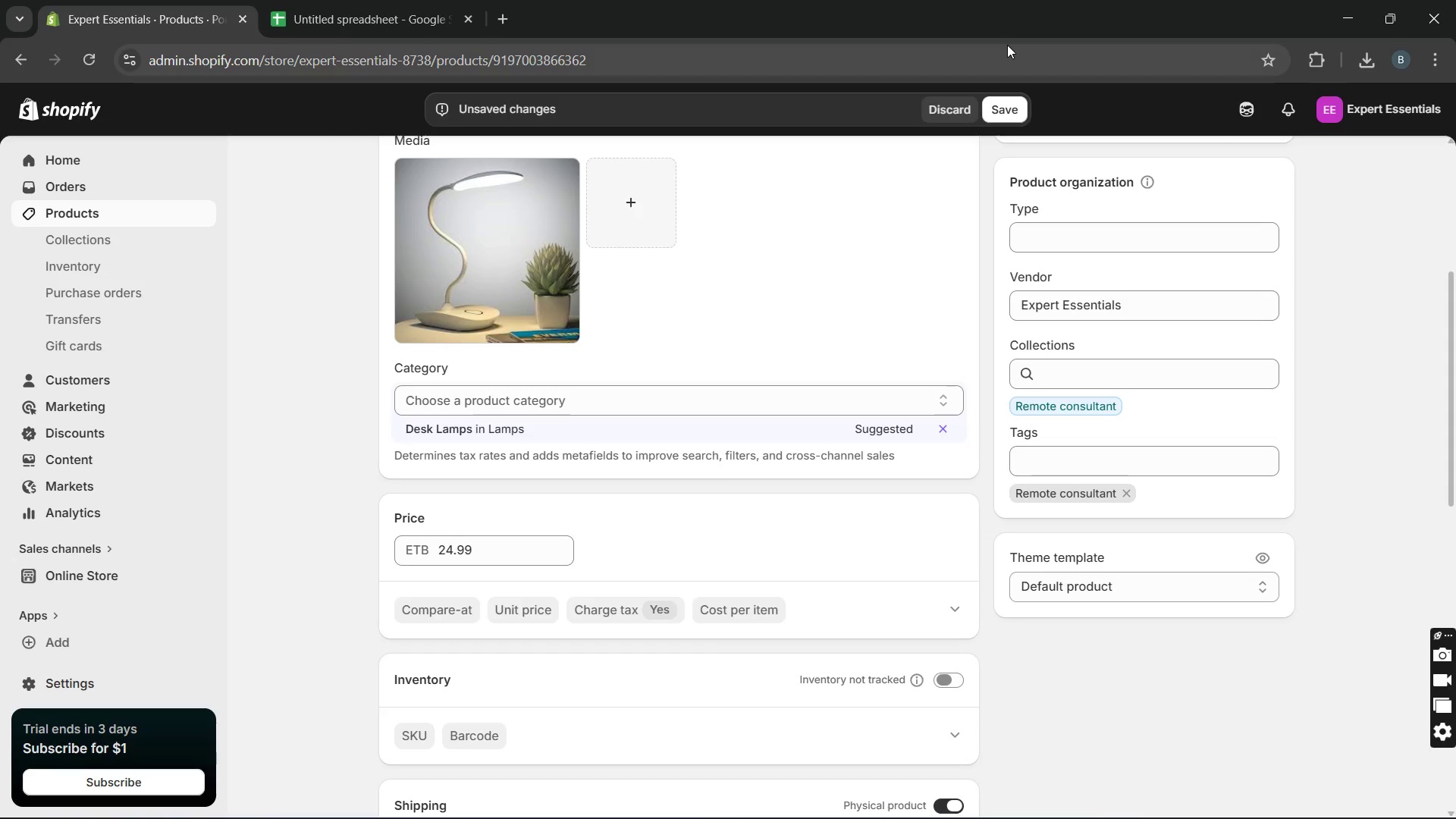 
left_click([1015, 105])
 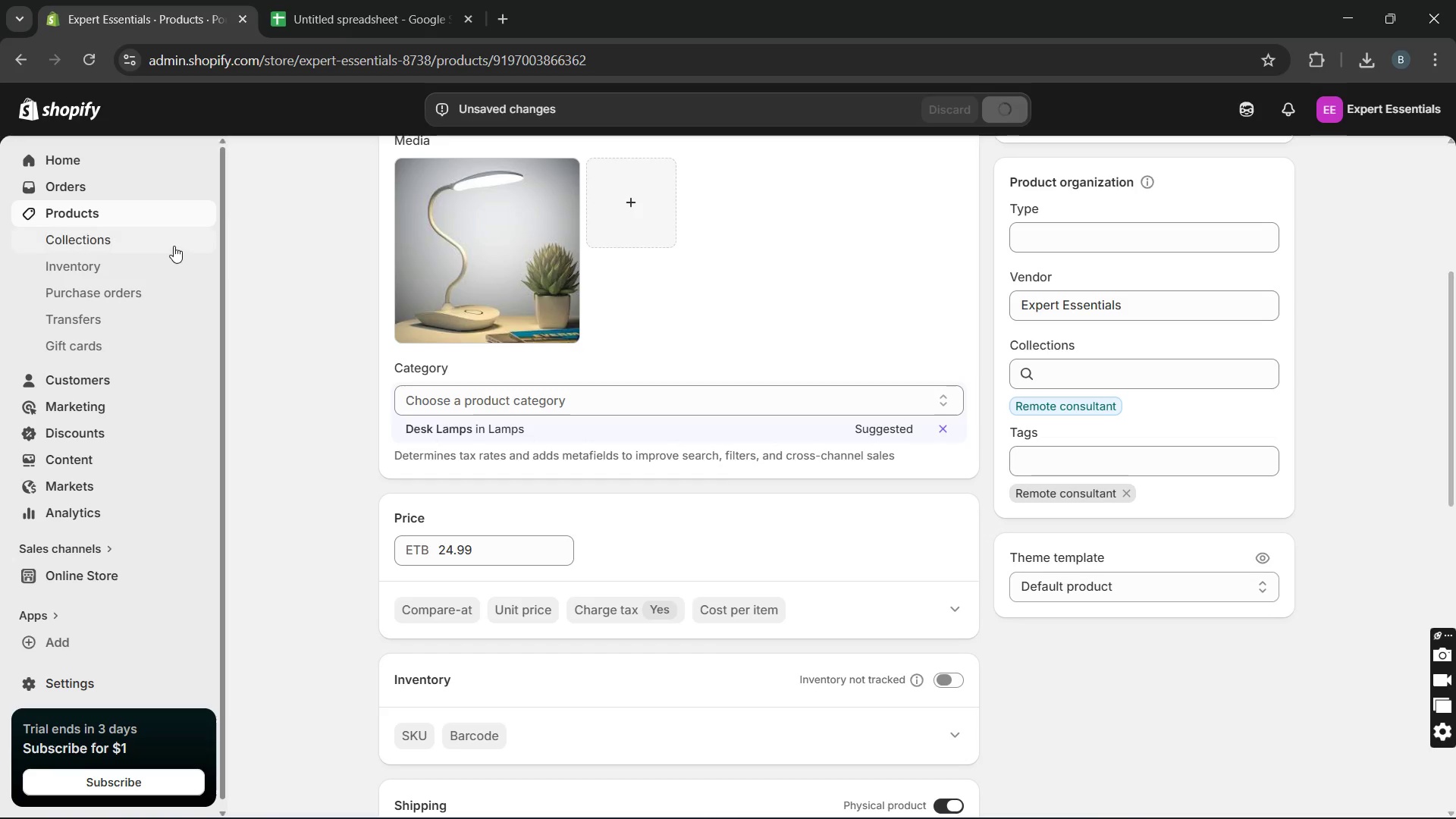 
left_click([159, 223])
 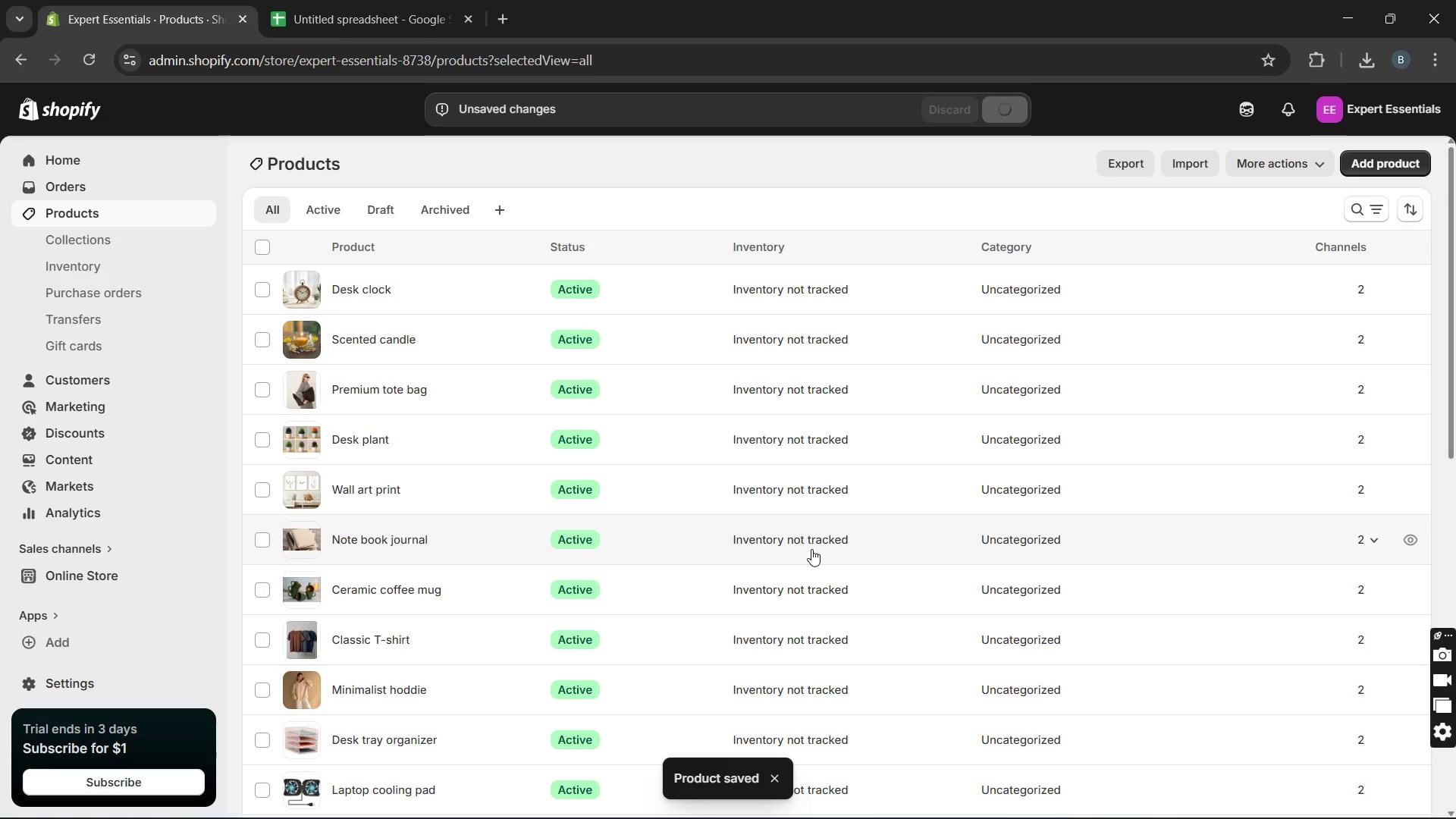 
wait(11.11)
 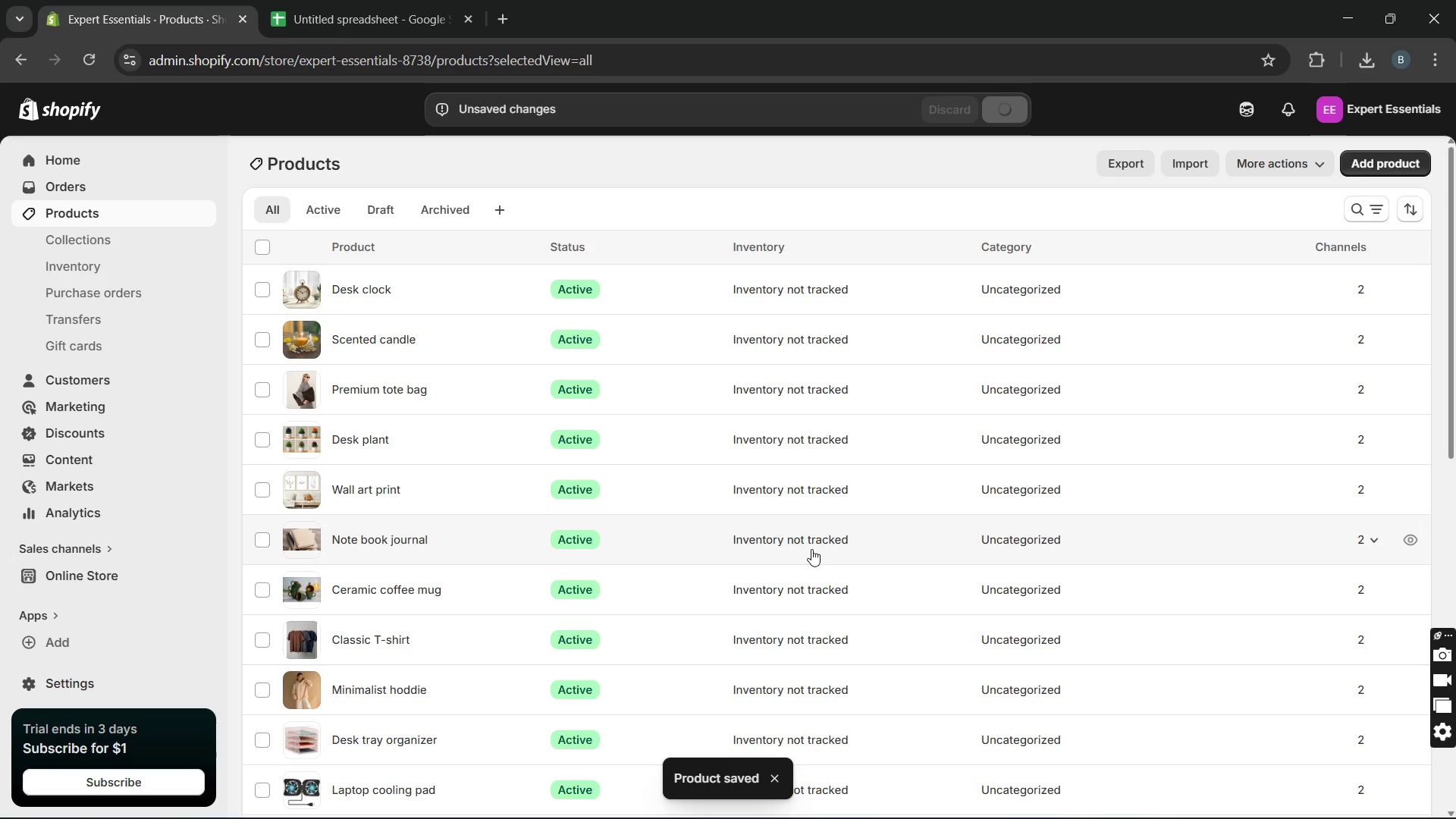 
left_click([354, 615])
 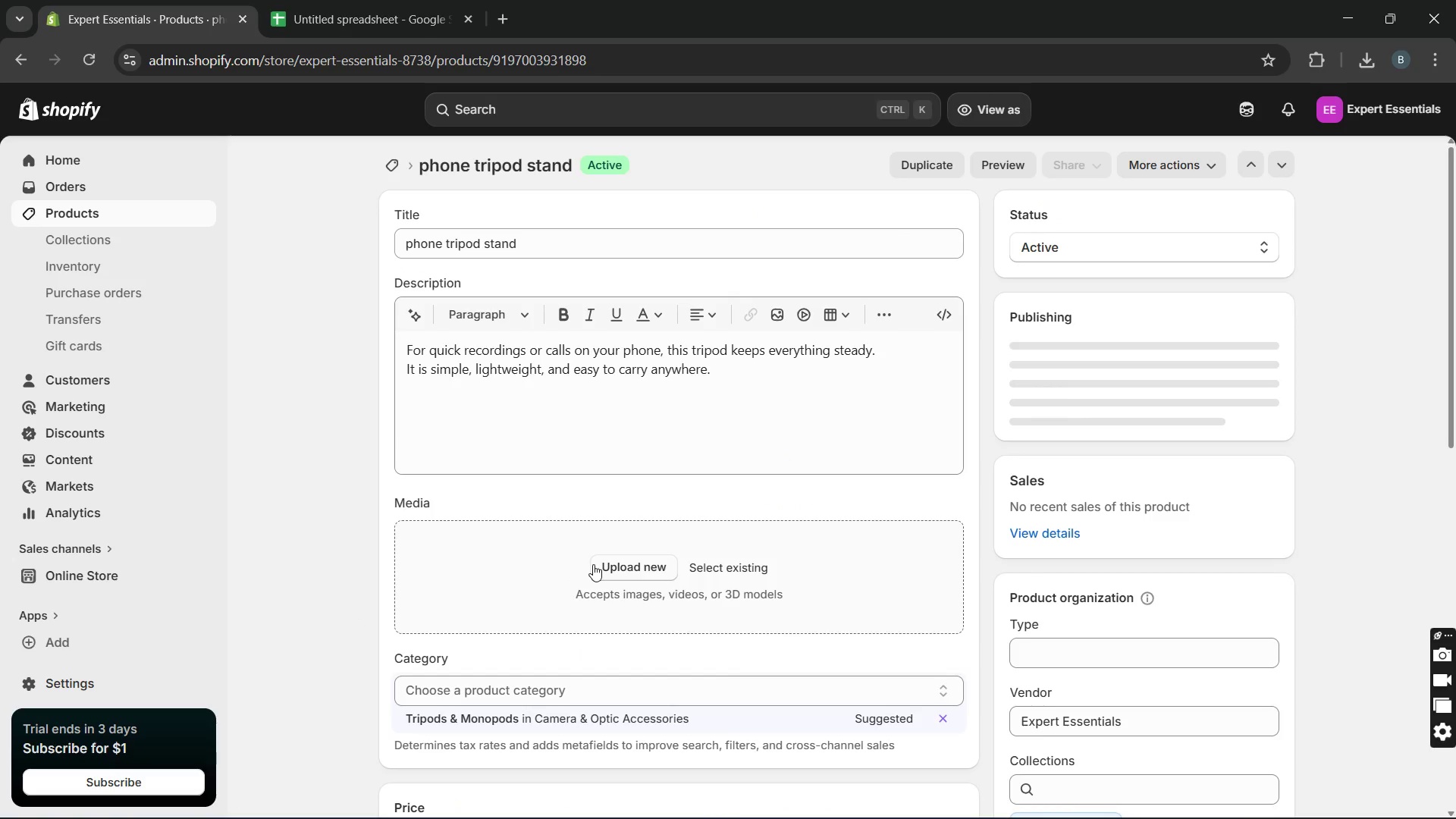 
left_click([625, 565])
 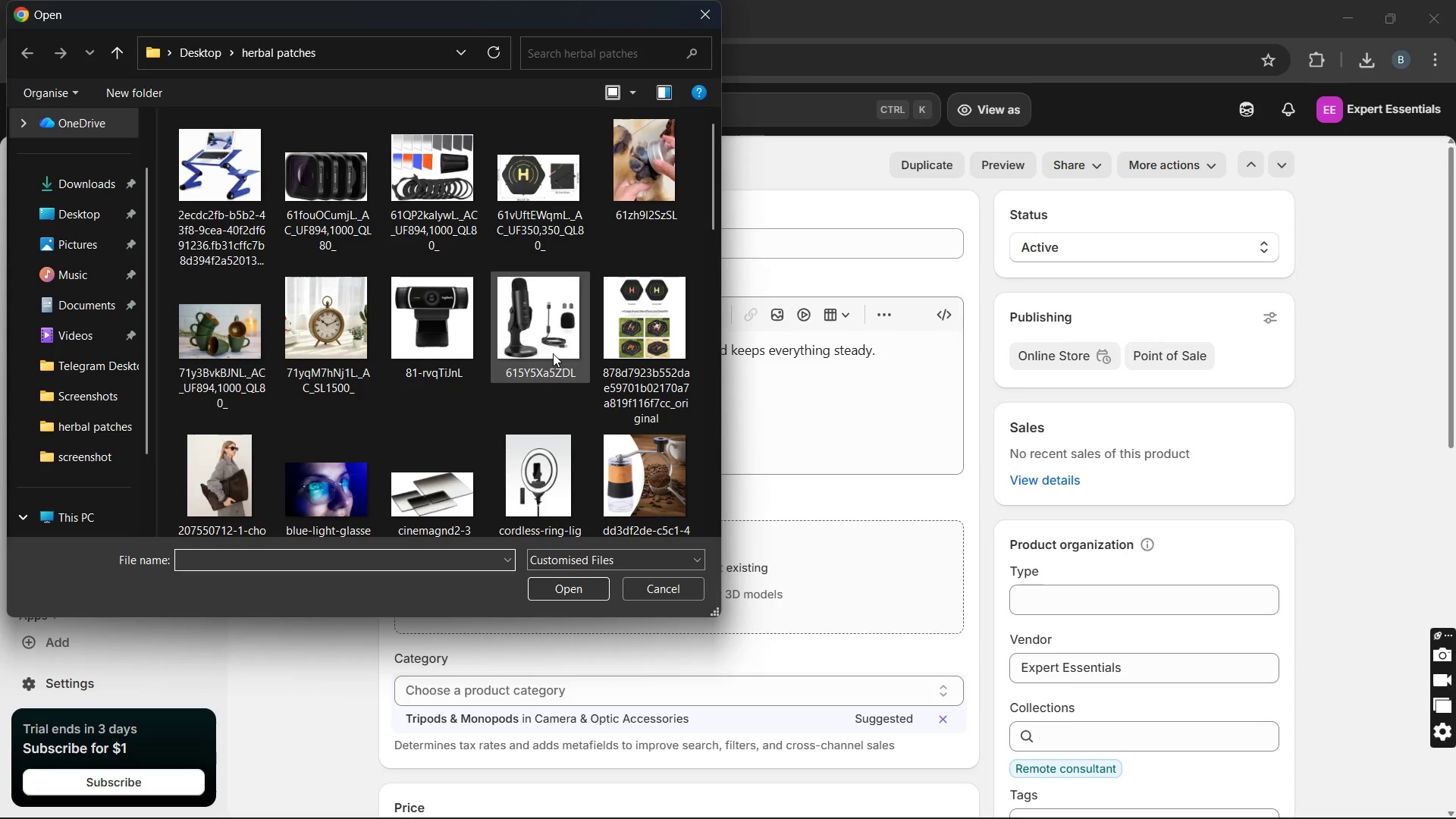 
wait(5.86)
 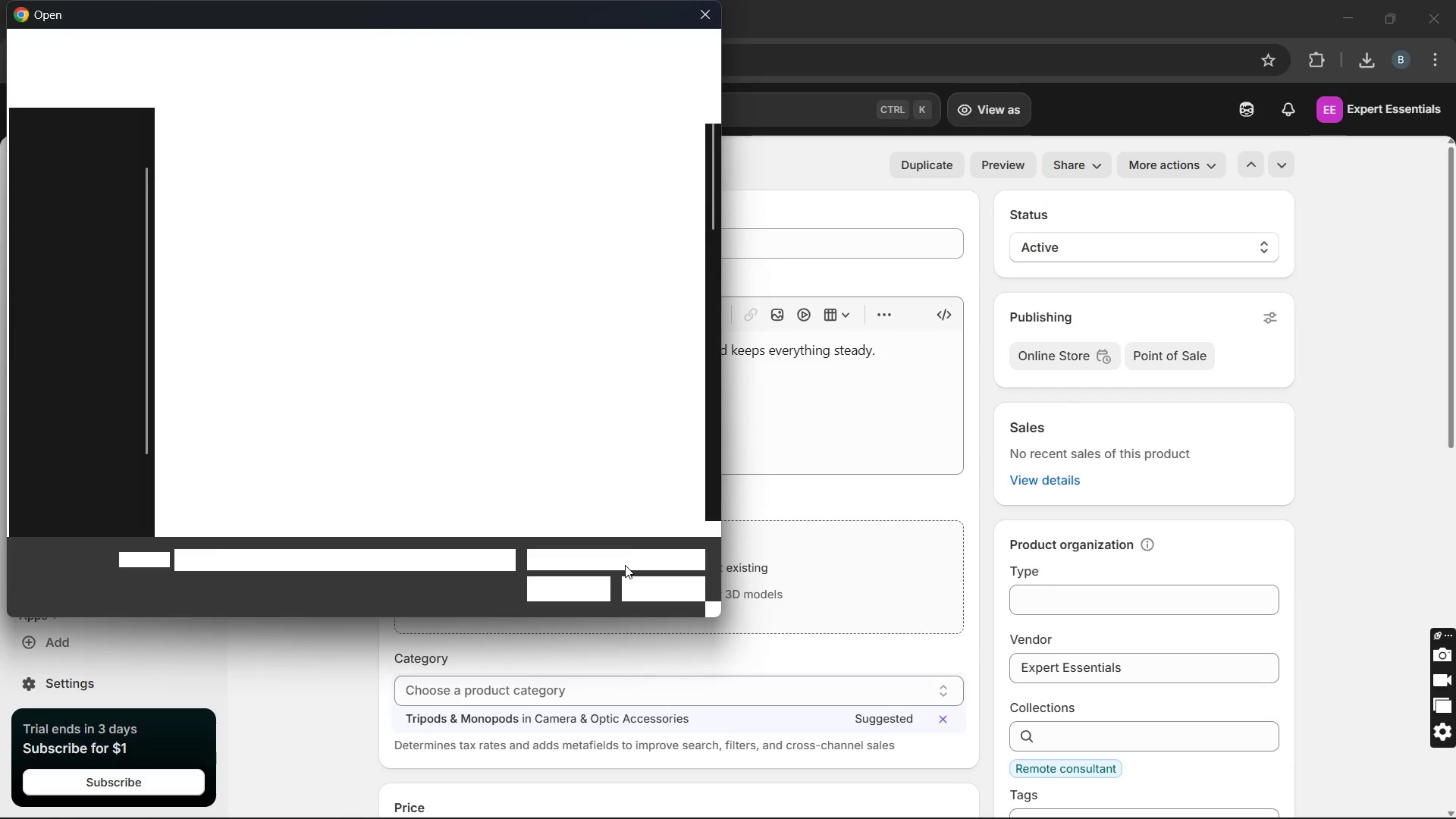 
left_click([553, 353])
 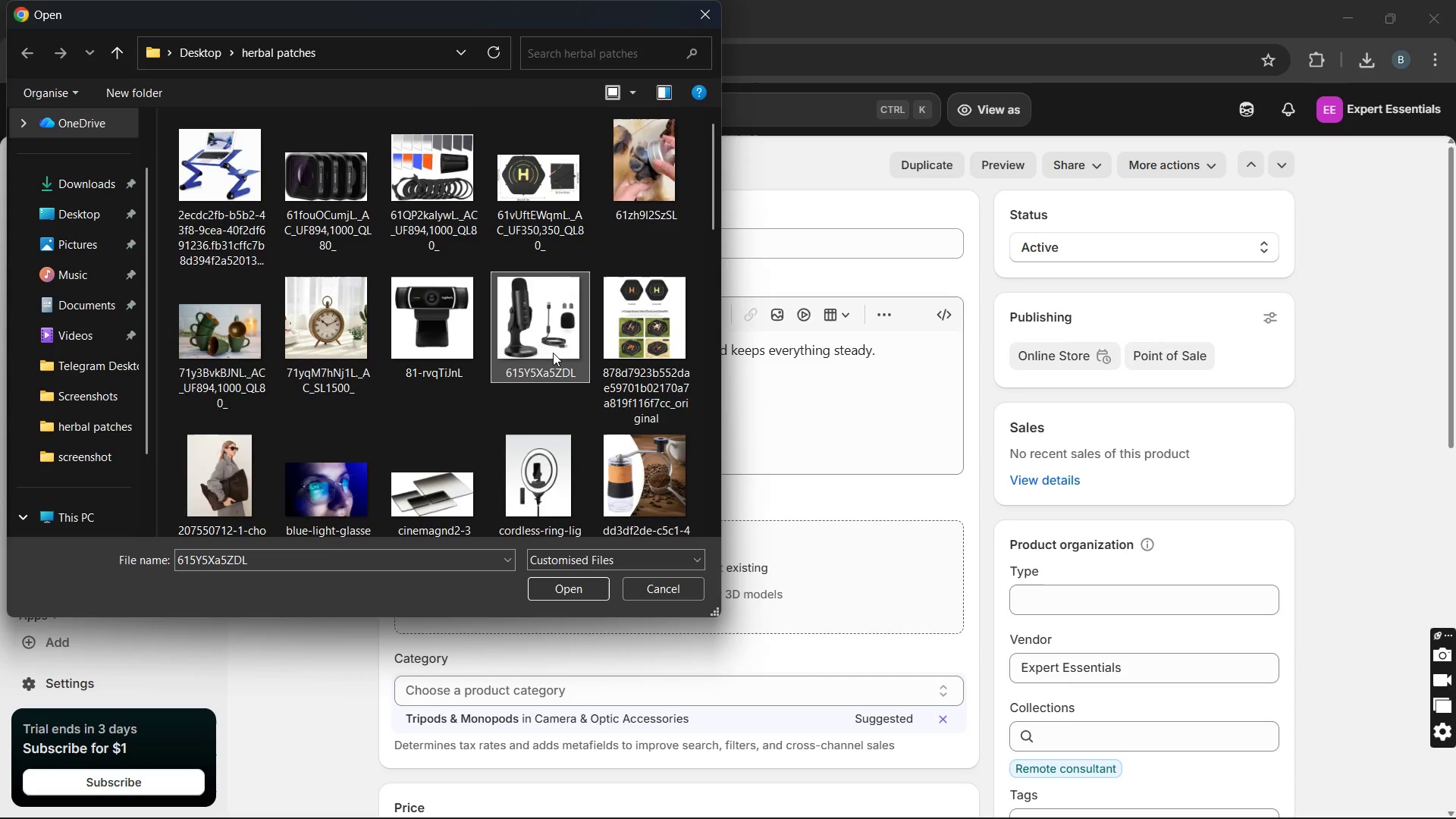 
key(ArrowDown)
 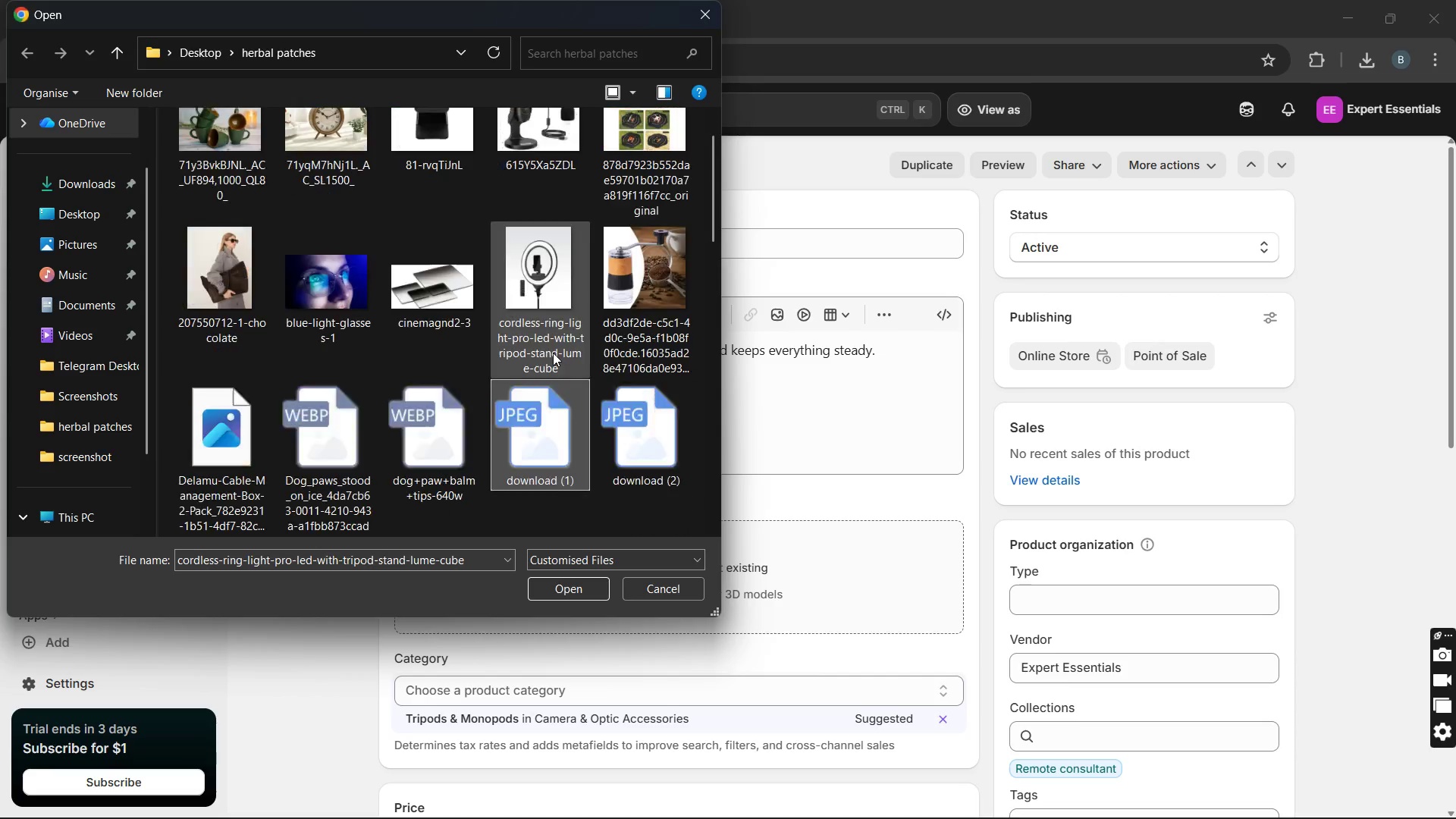 
key(ArrowDown)
 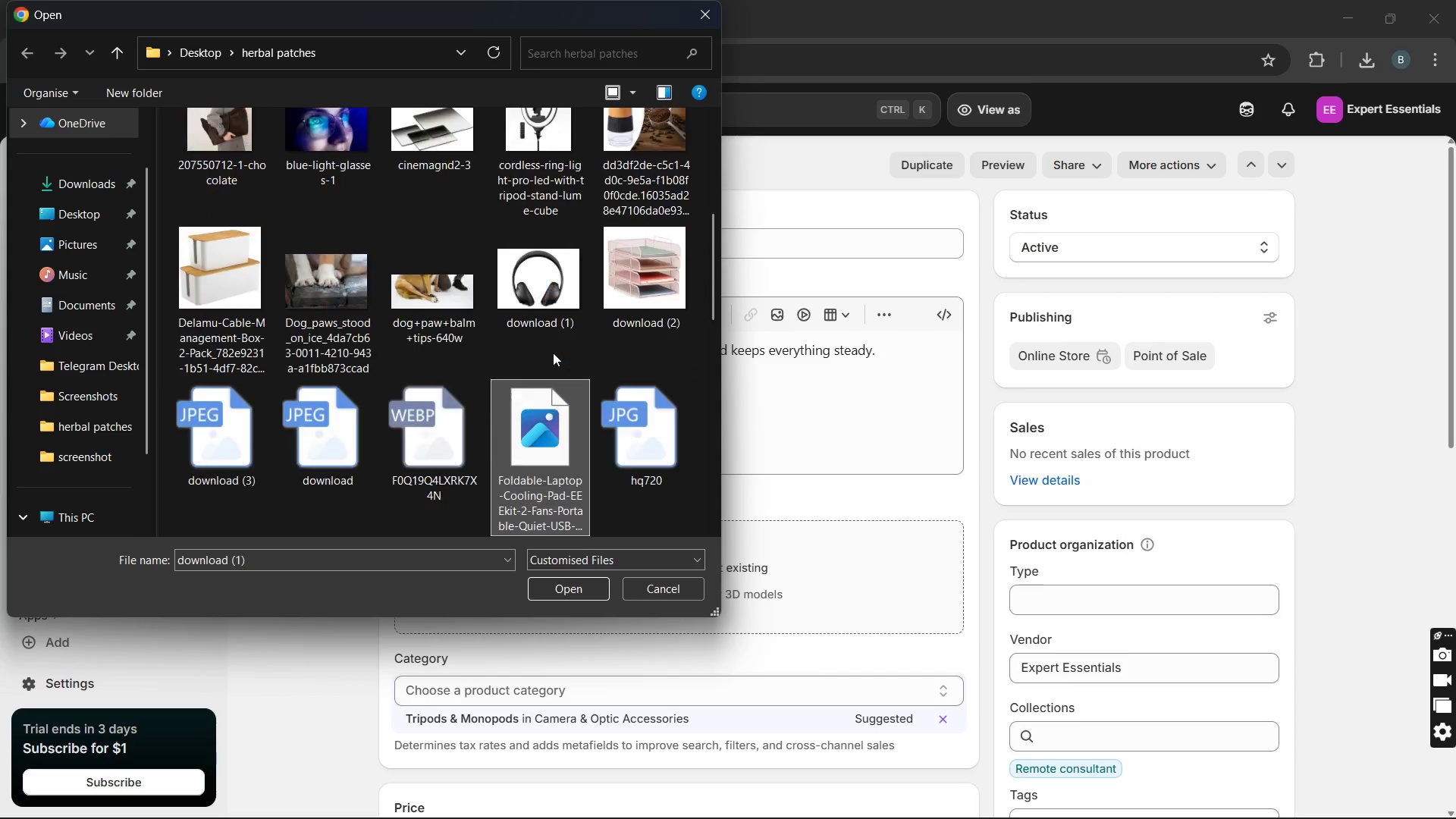 
key(ArrowDown)
 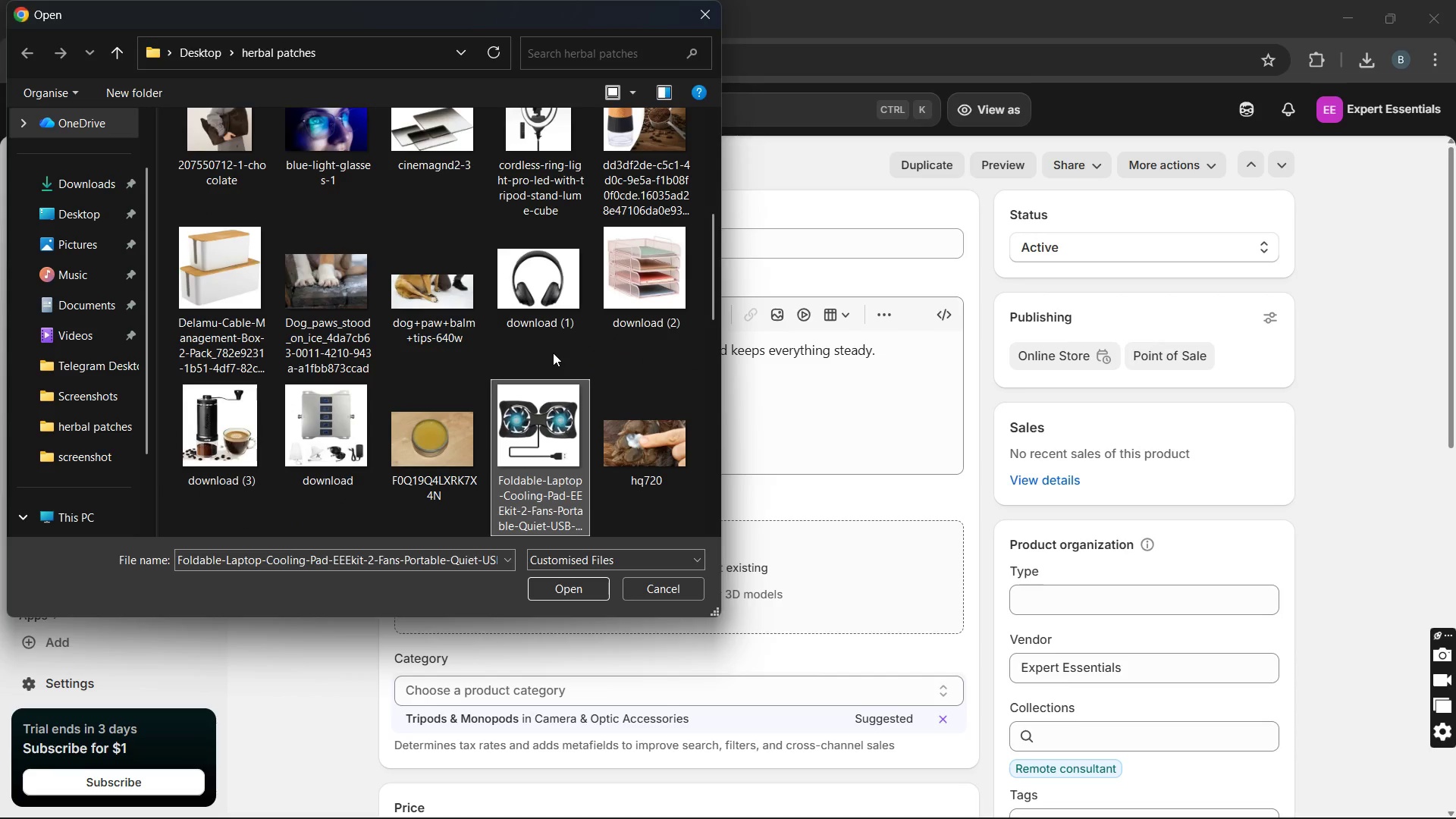 
key(ArrowDown)
 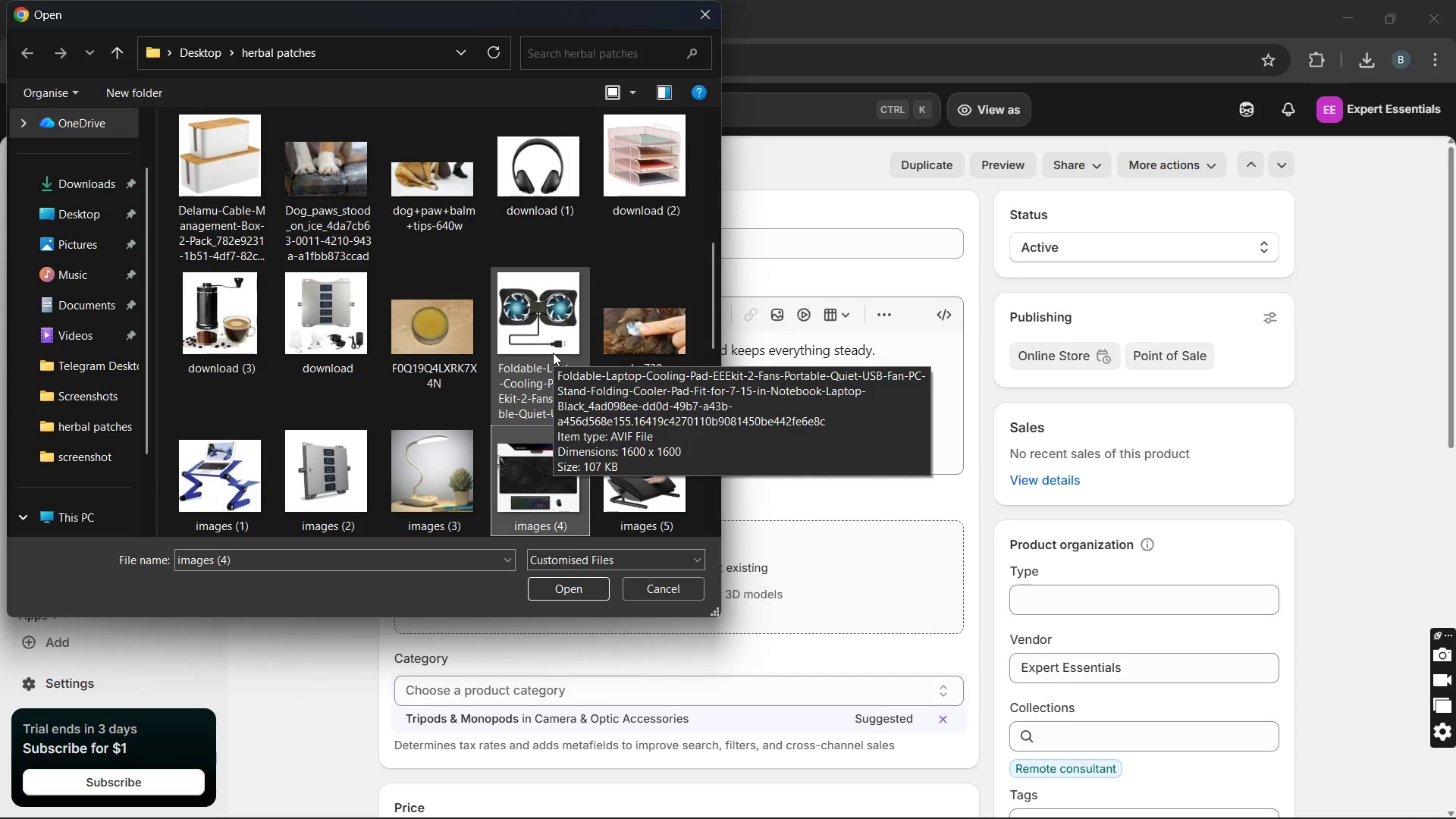 
key(ArrowDown)
 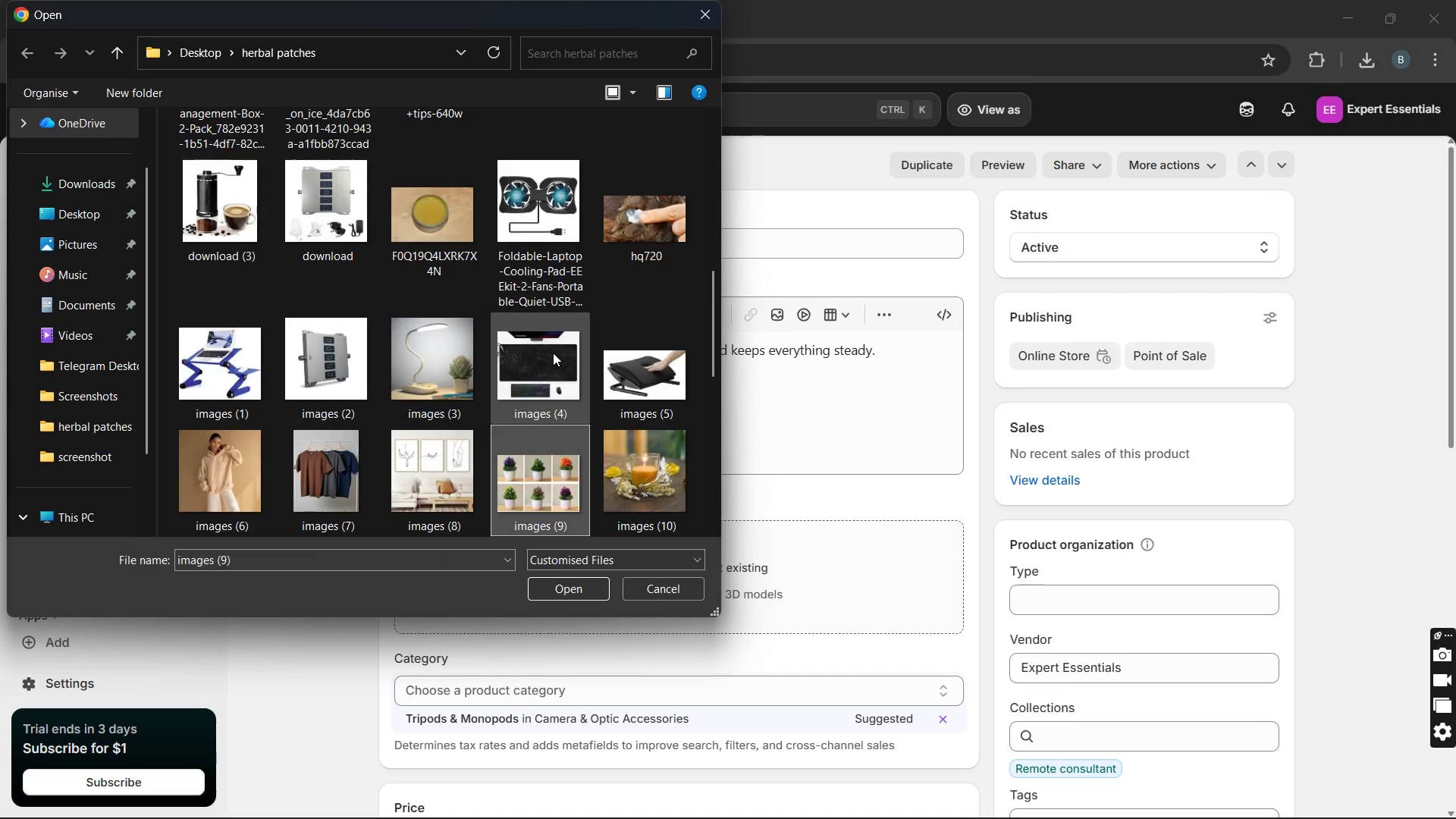 
key(ArrowDown)
 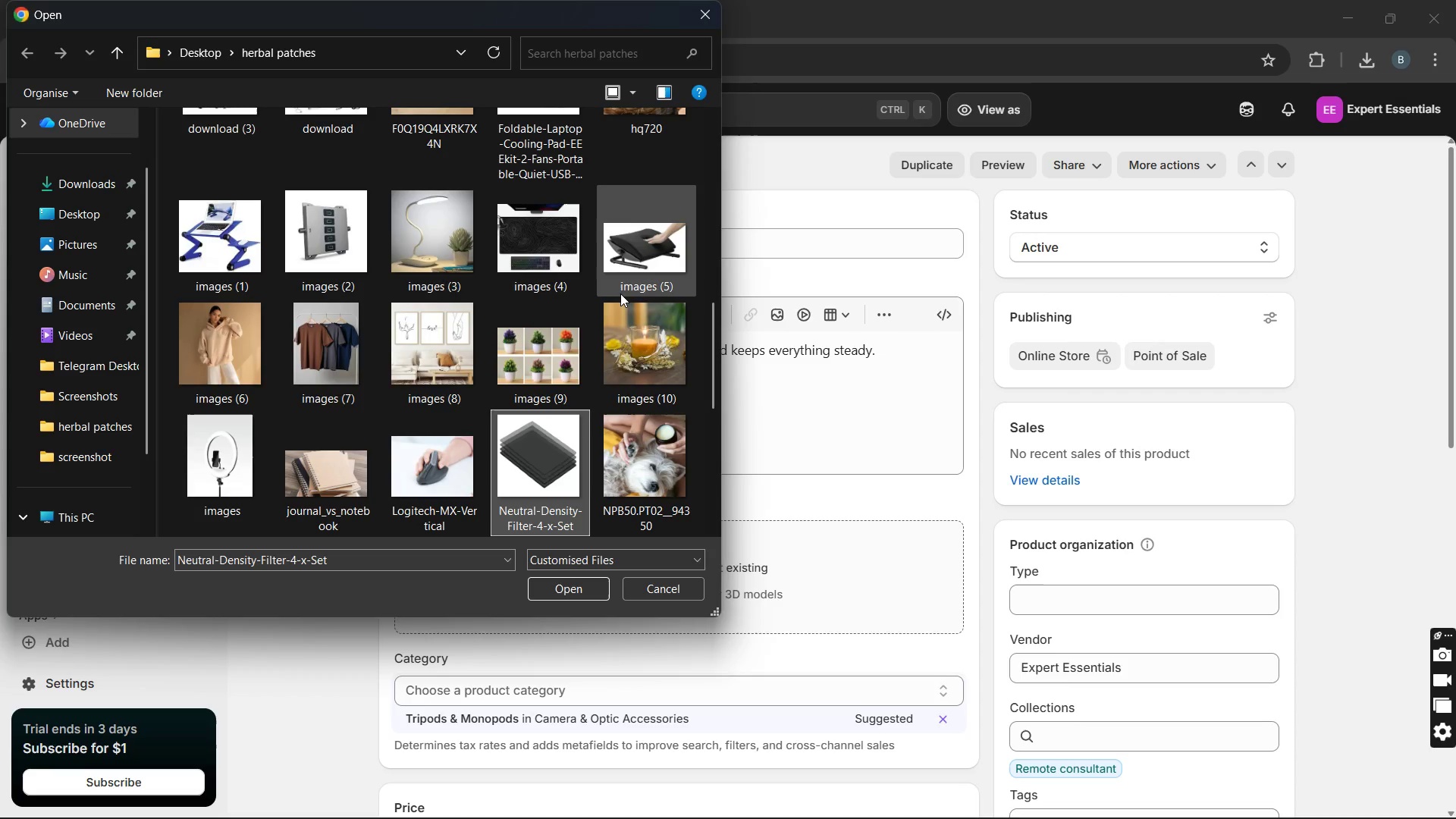 
key(ArrowDown)
 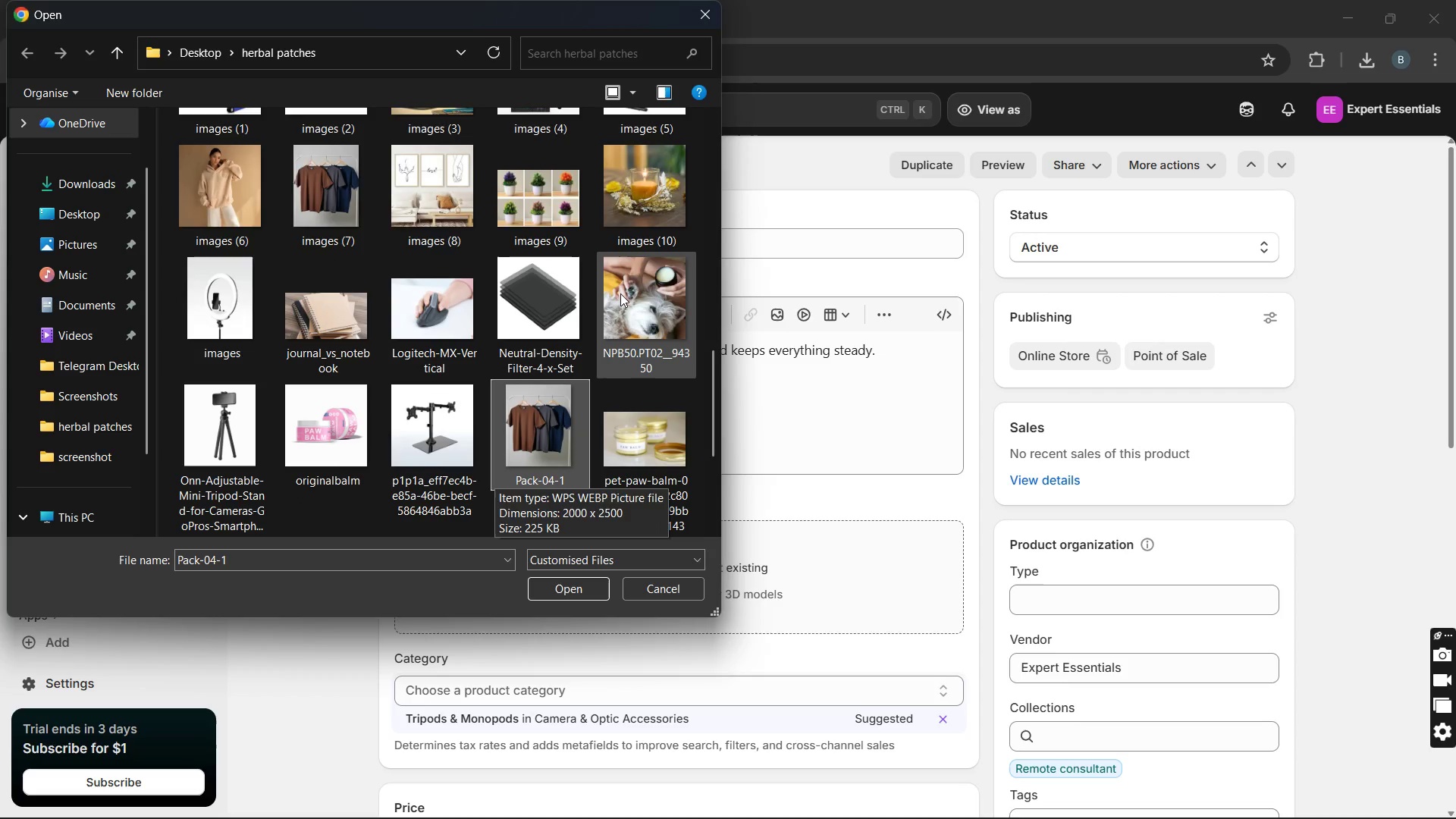 
key(ArrowDown)
 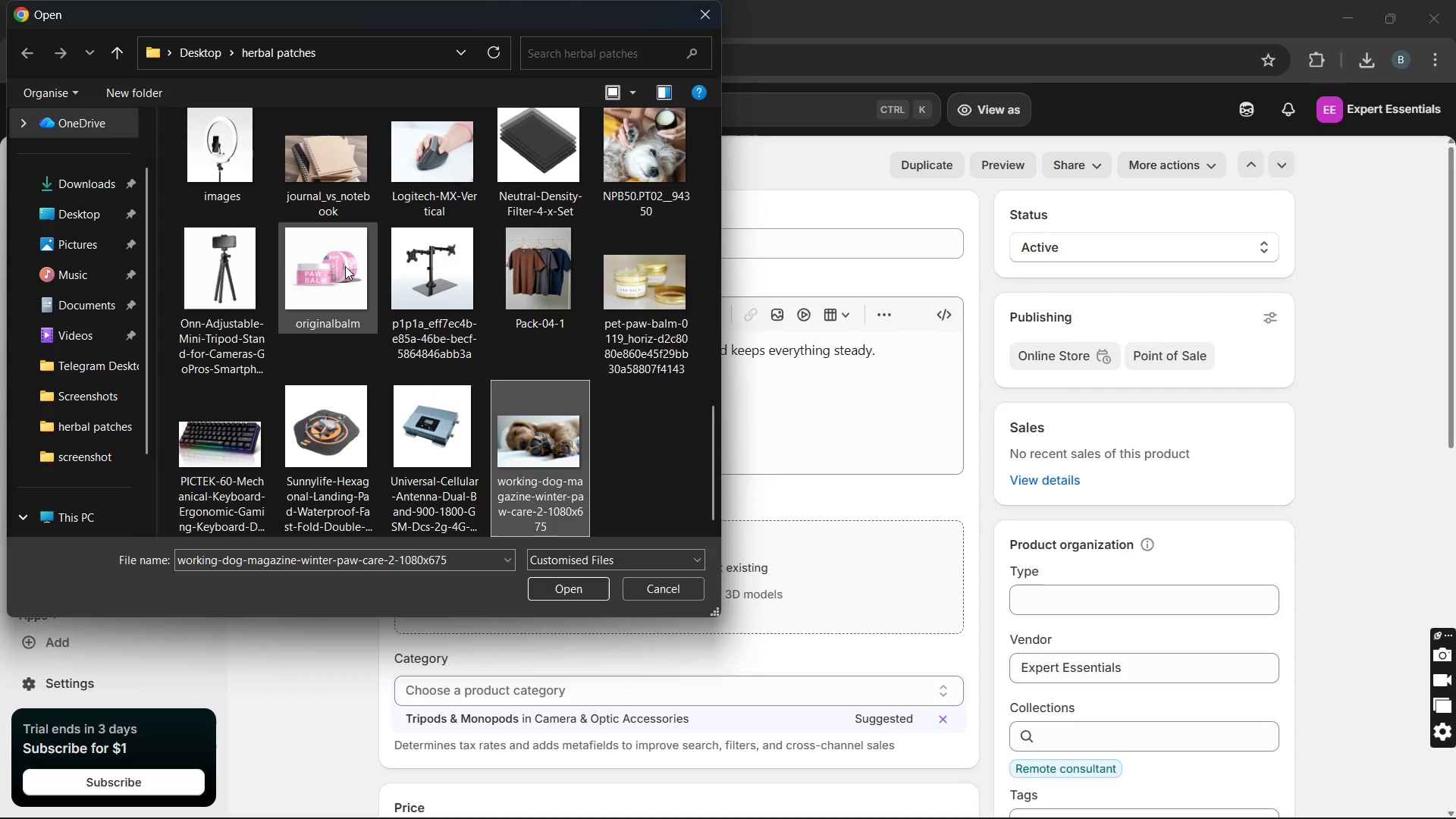 
left_click([236, 237])
 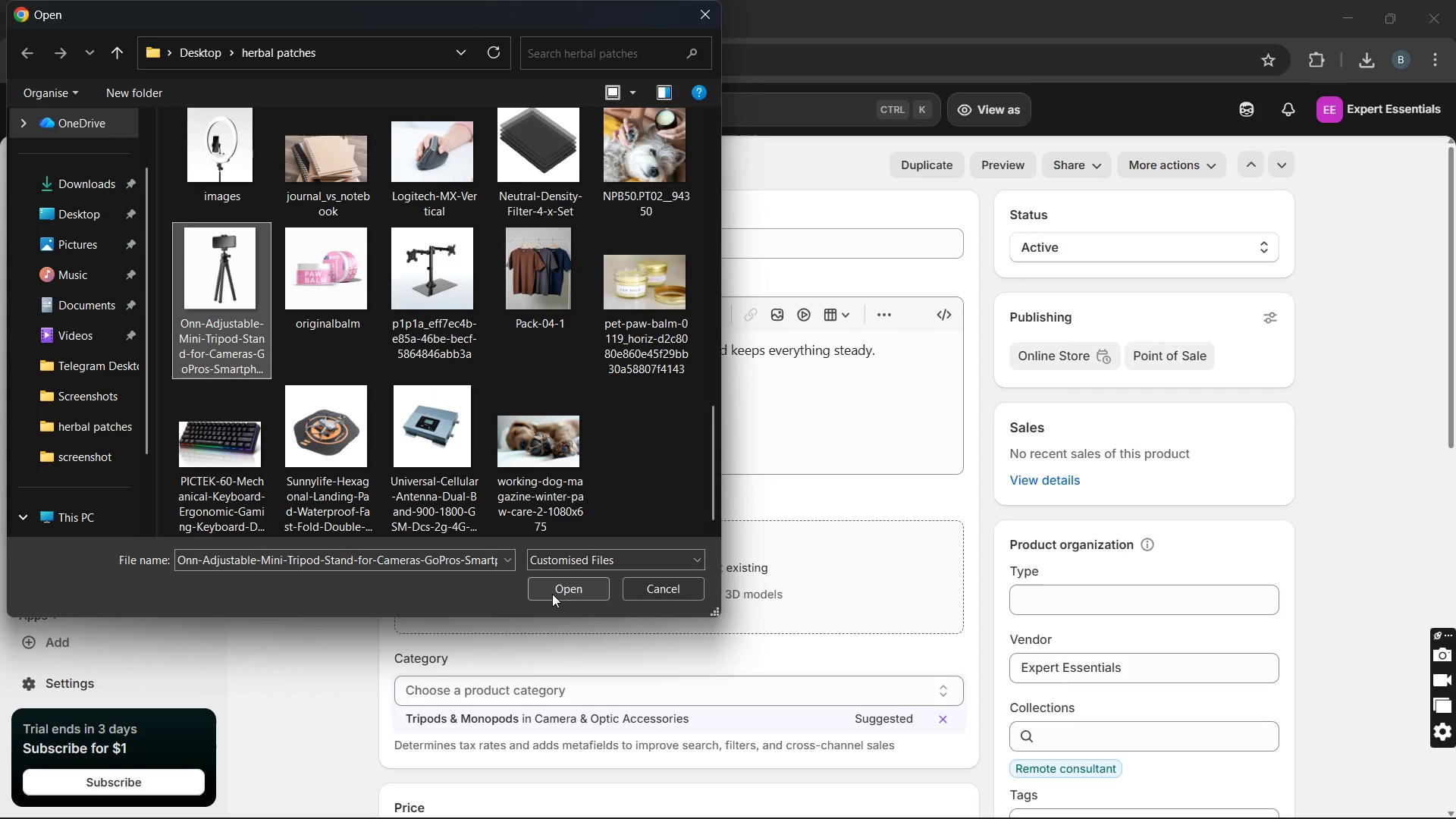 
left_click([554, 592])
 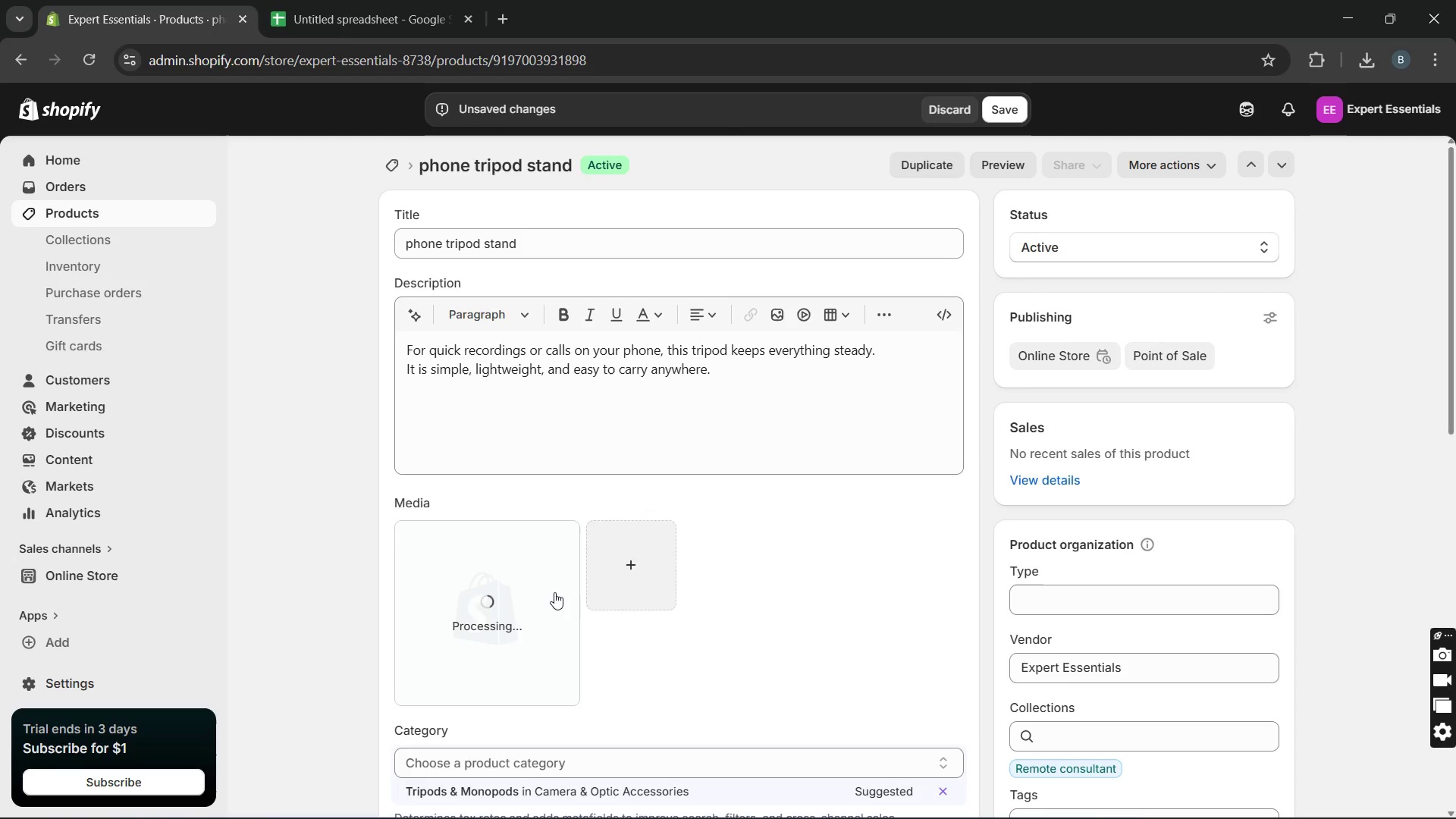 
wait(6.36)
 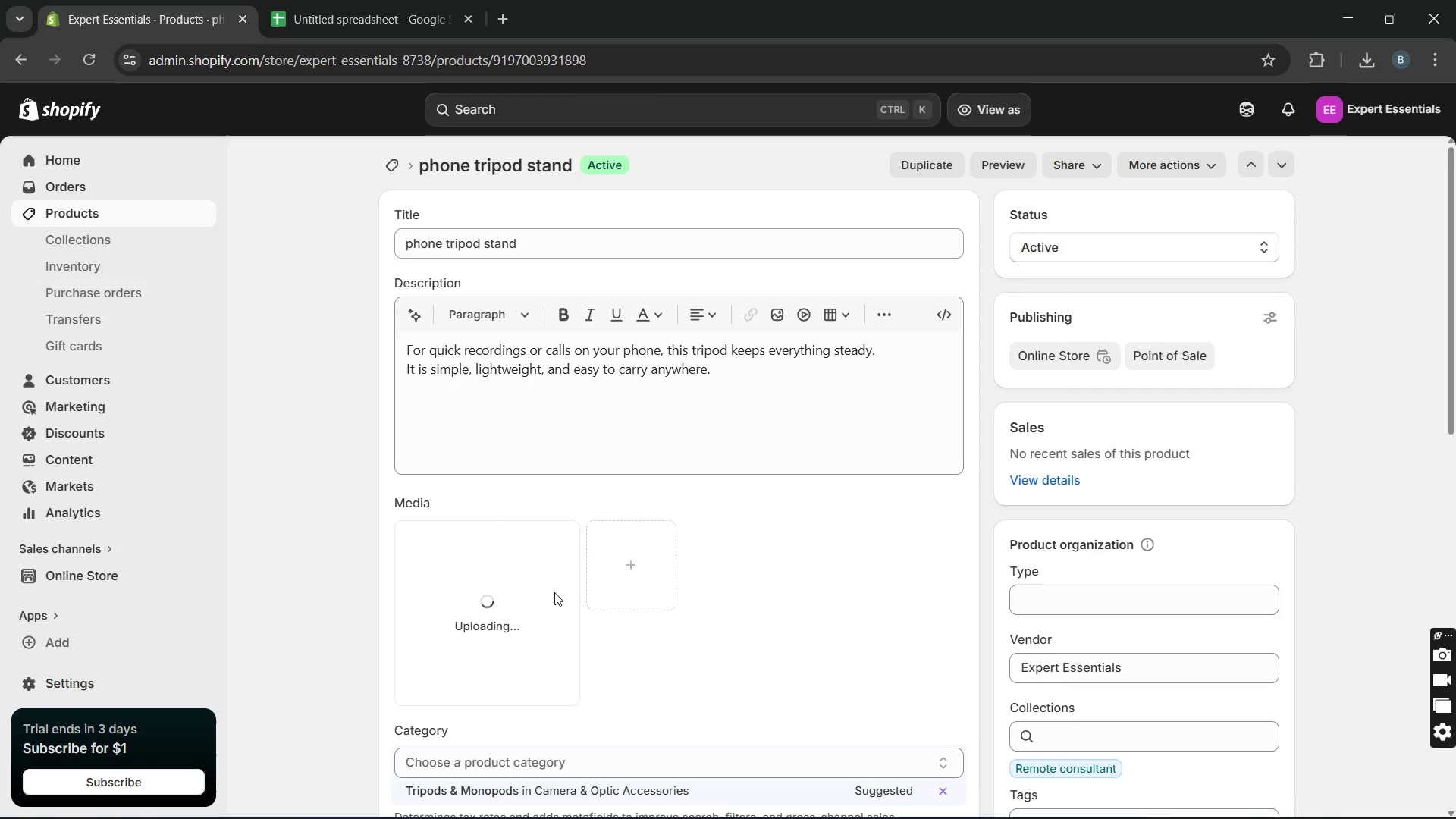 
left_click([554, 592])
 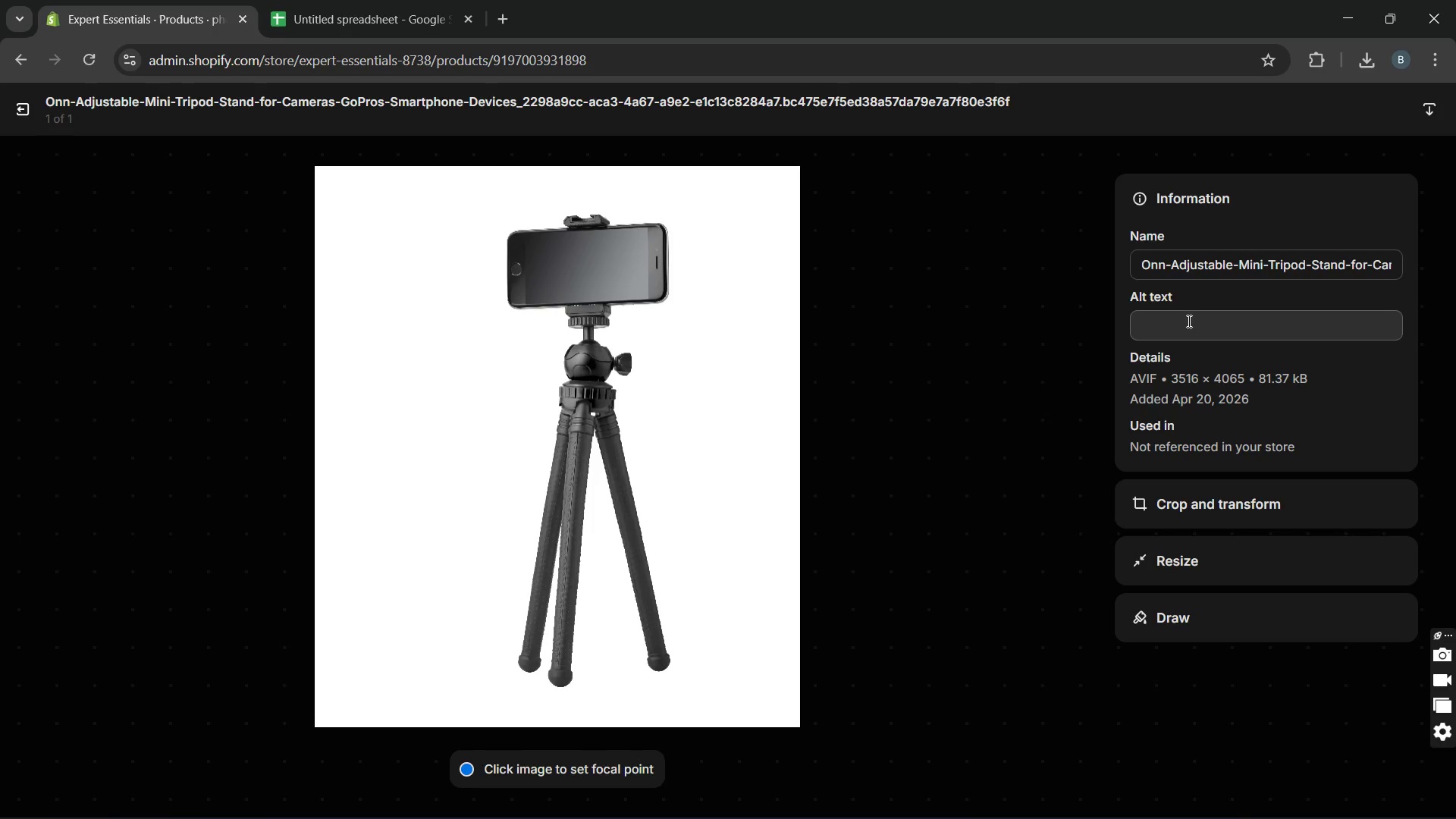 
wait(7.22)
 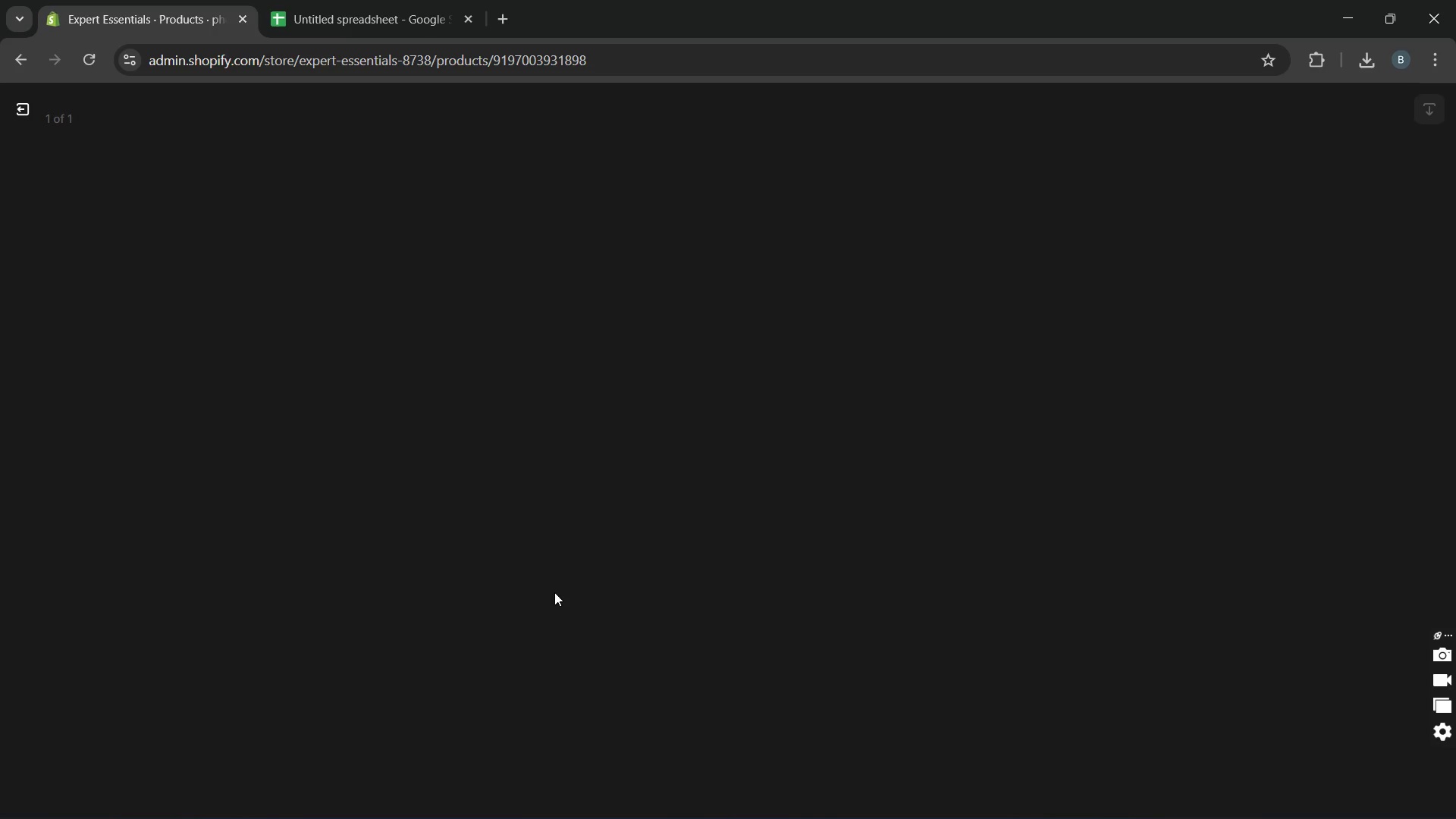 
left_click([1210, 312])
 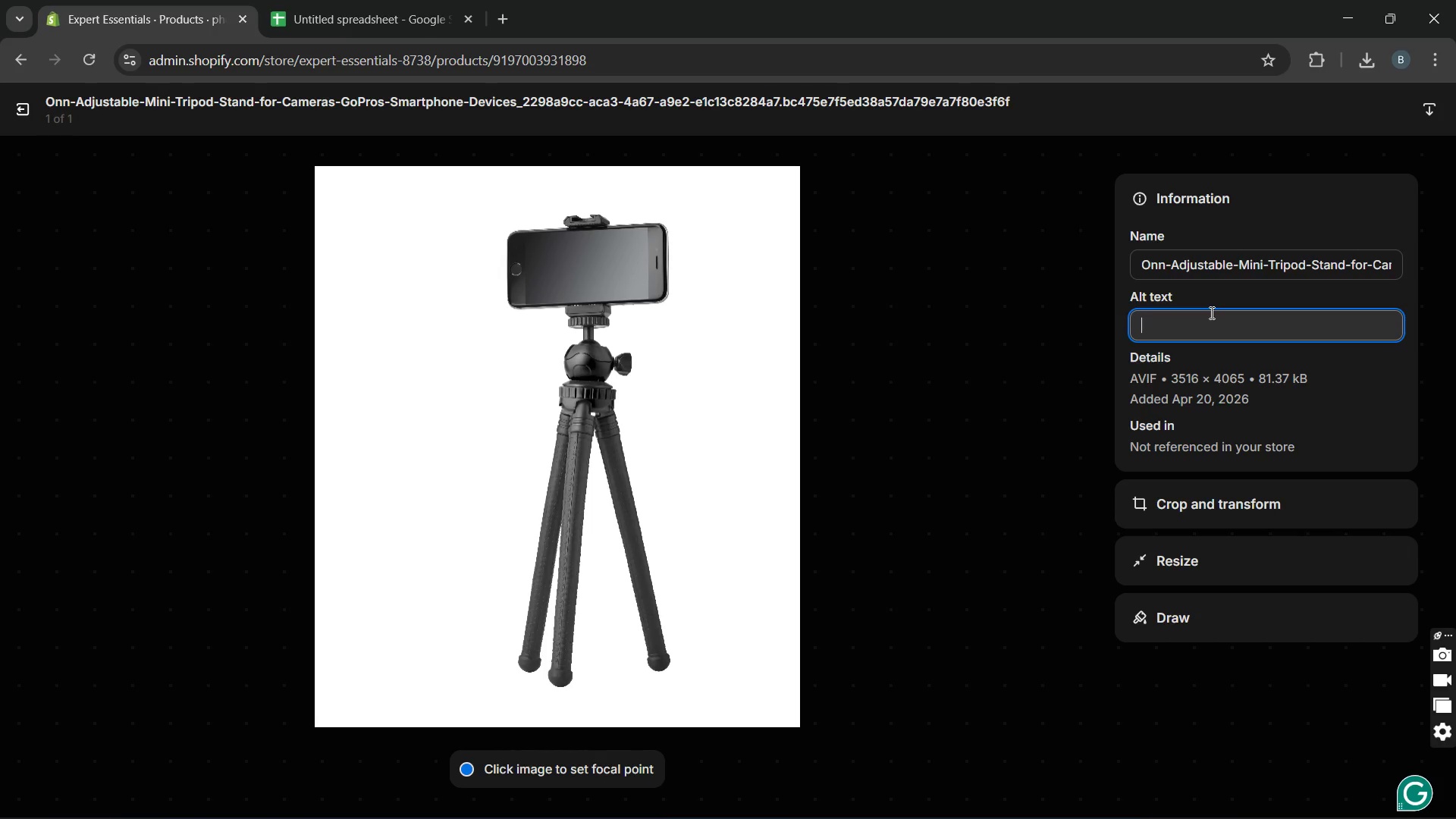 
type(mini tripod stand)
 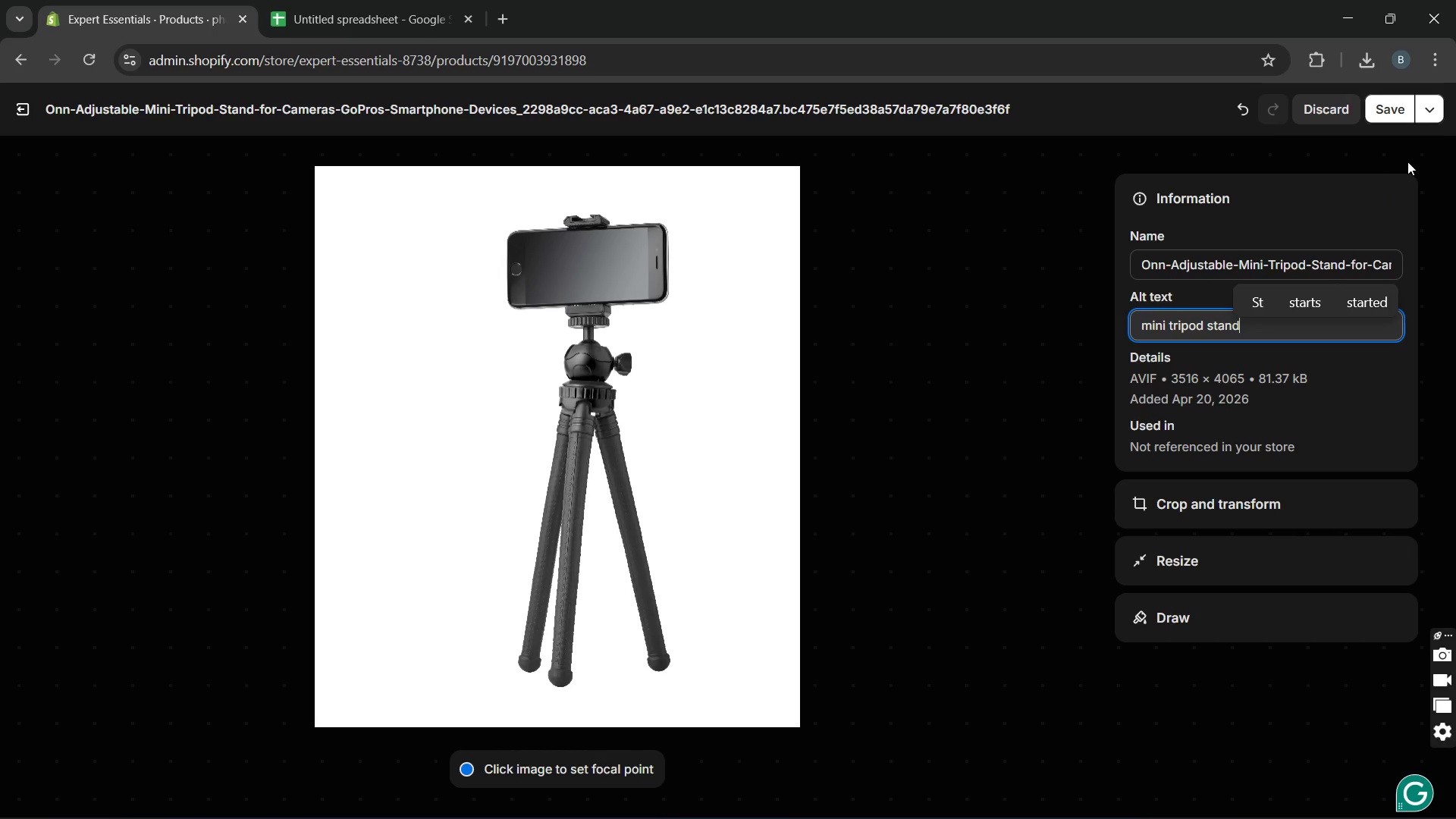 
left_click([1388, 111])
 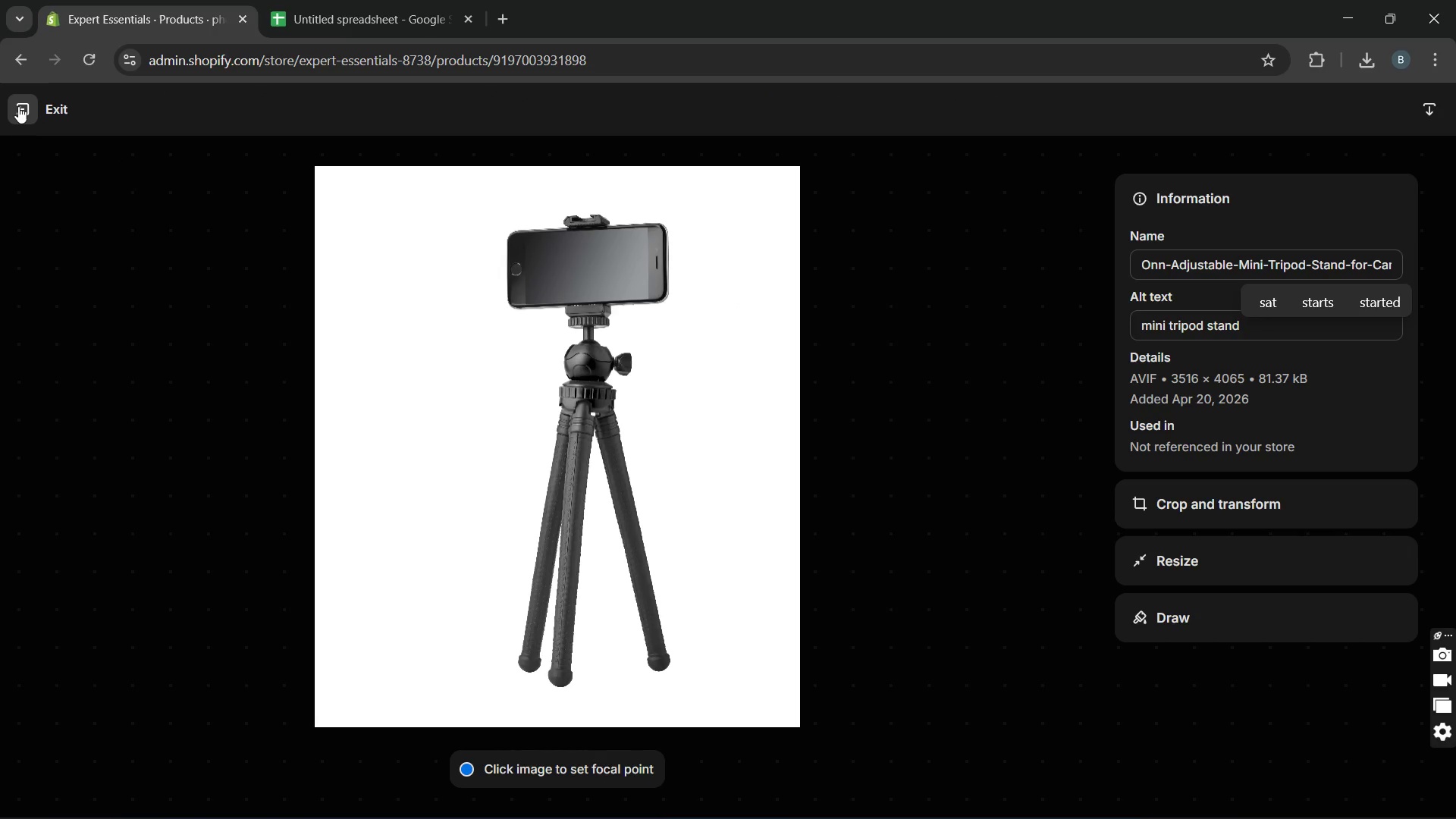 
wait(6.25)
 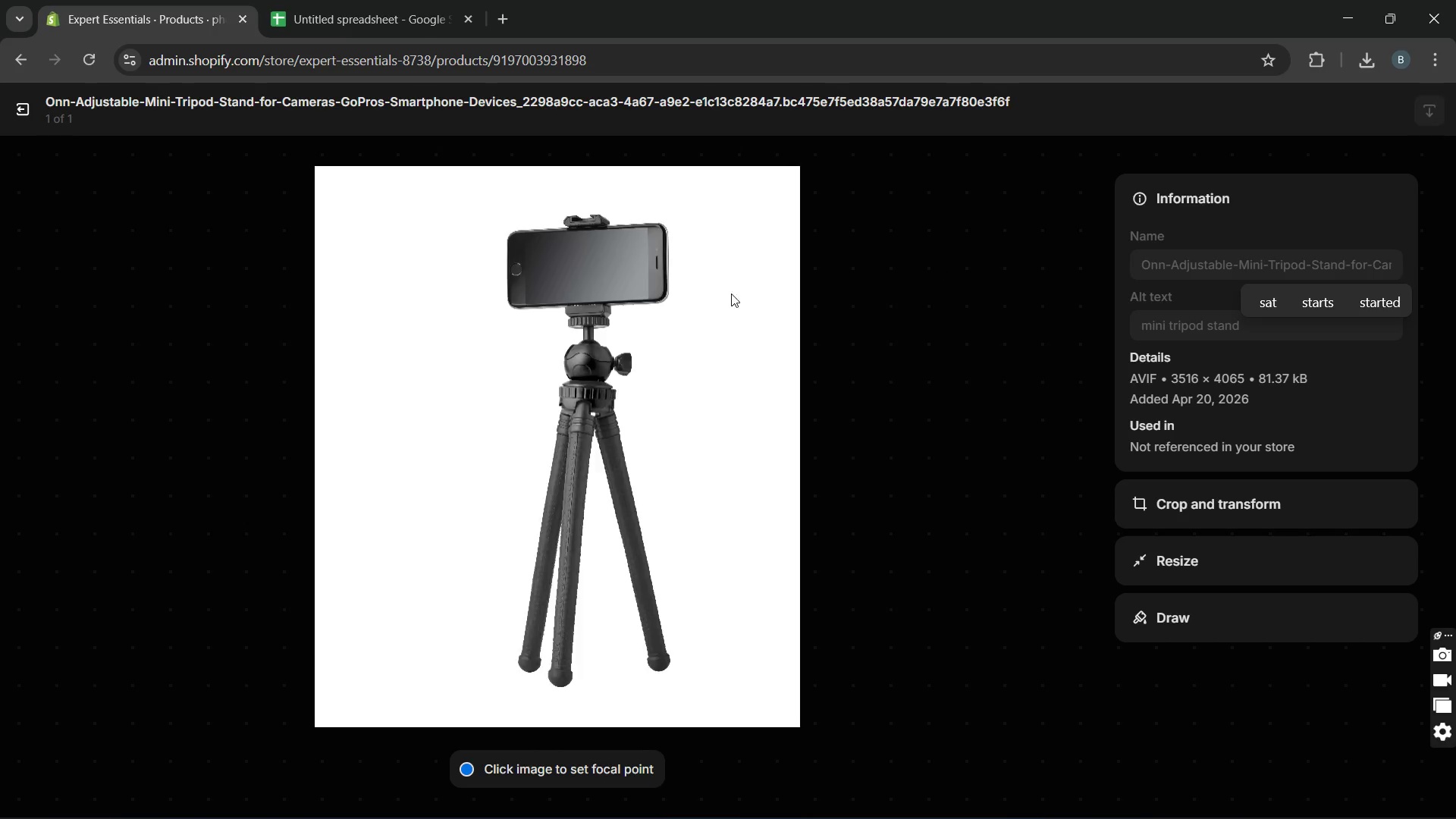 
left_click([18, 106])
 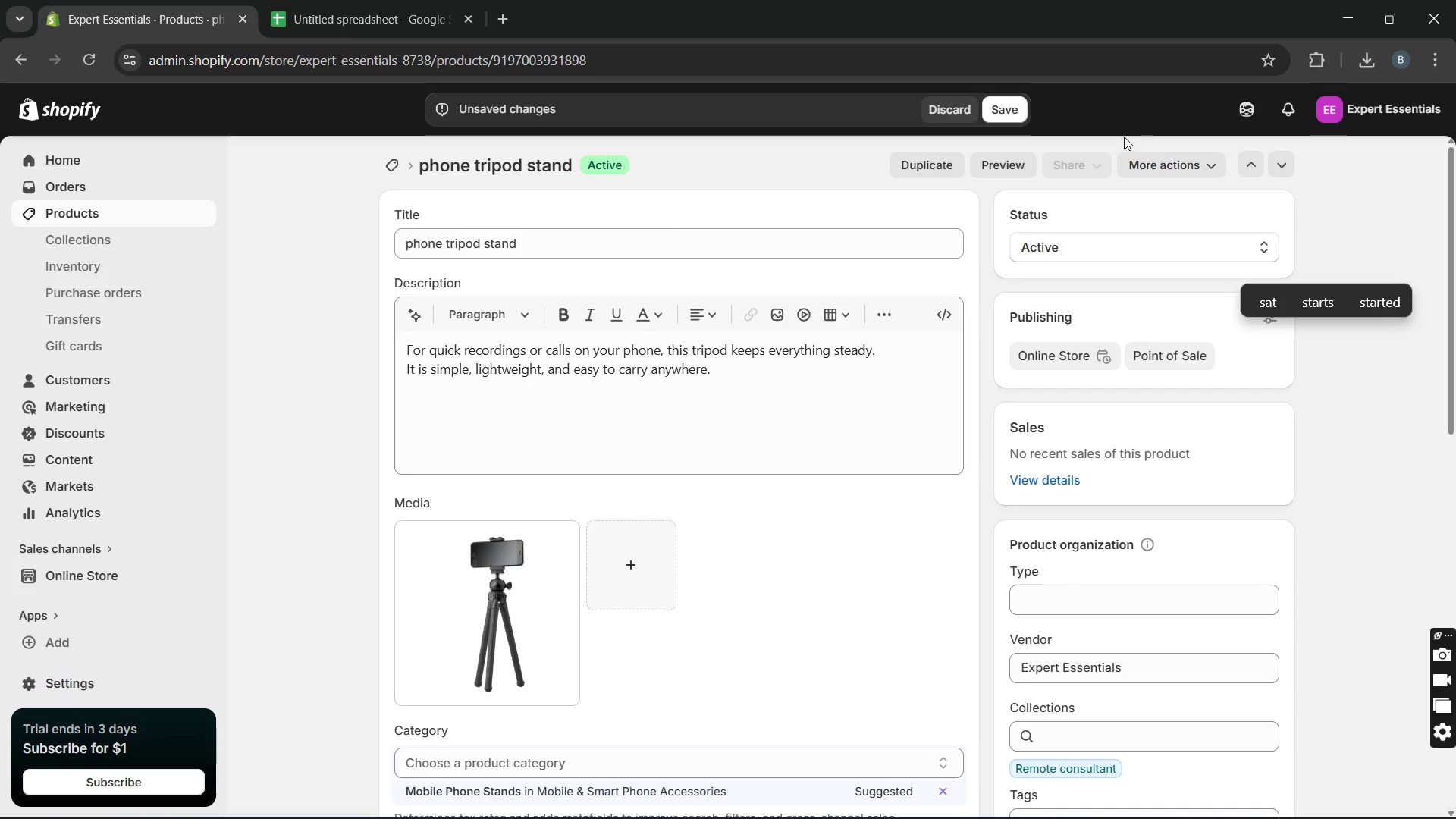 
left_click([1017, 112])
 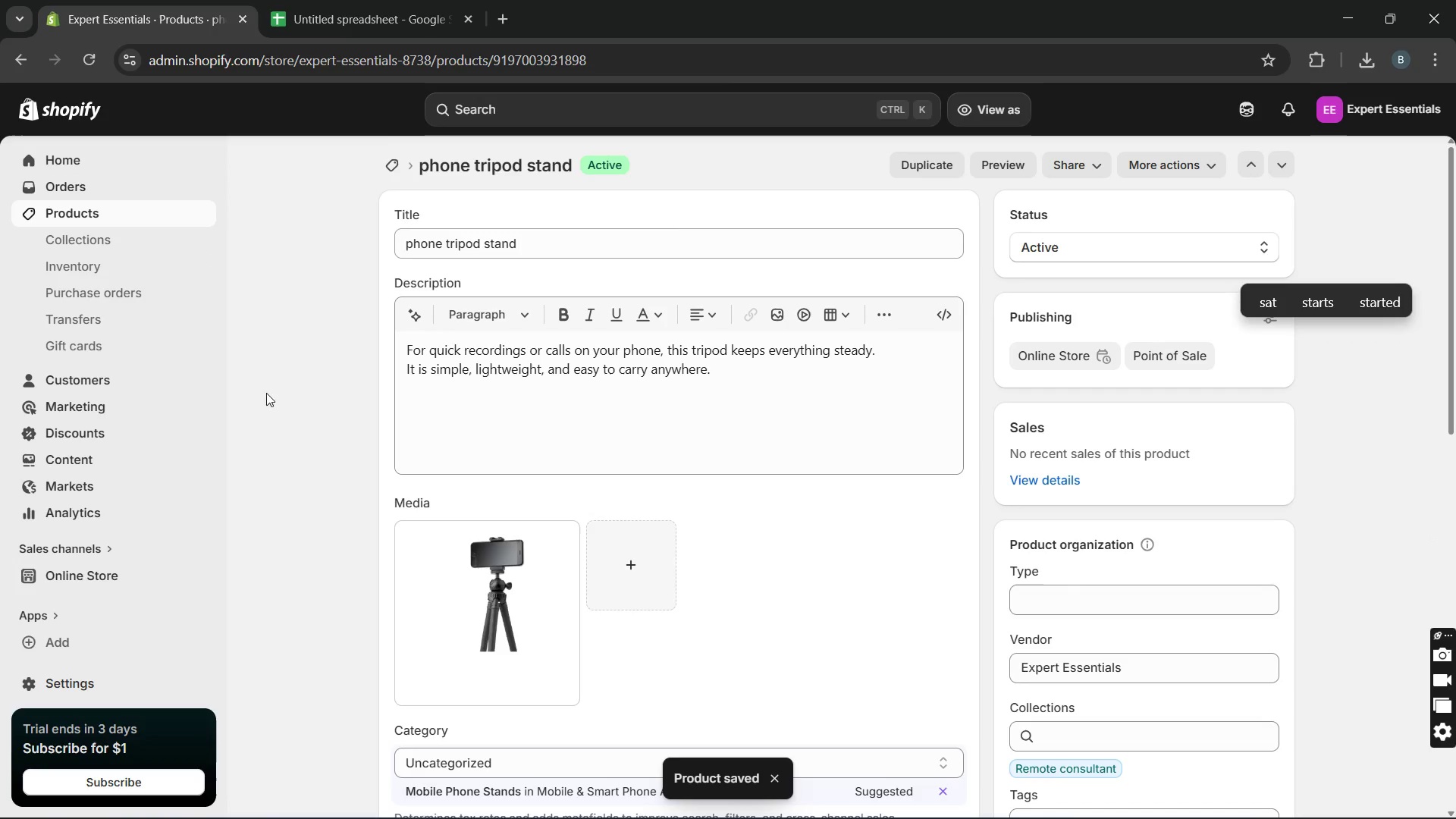 
wait(6.45)
 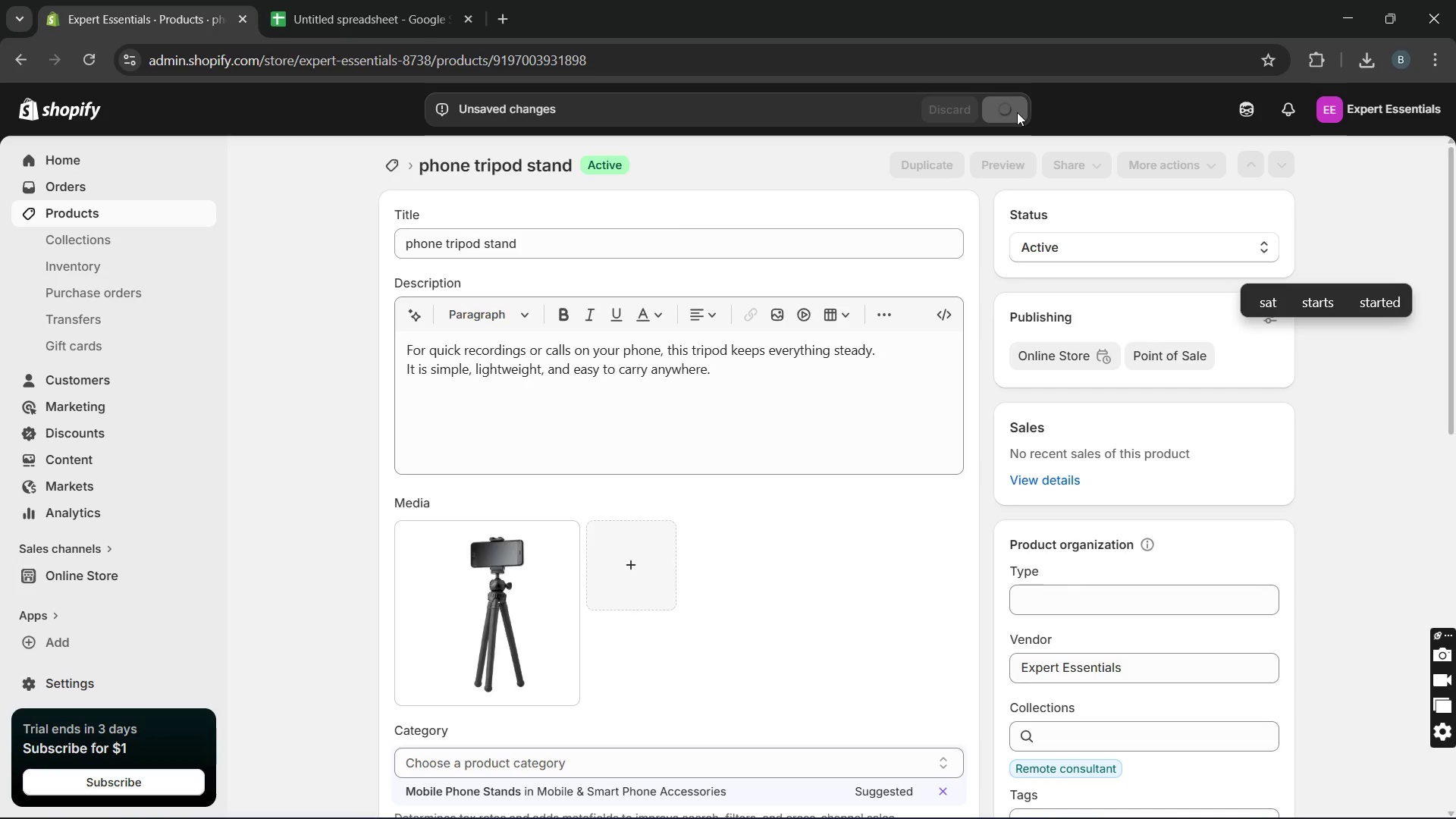 
left_click([146, 219])
 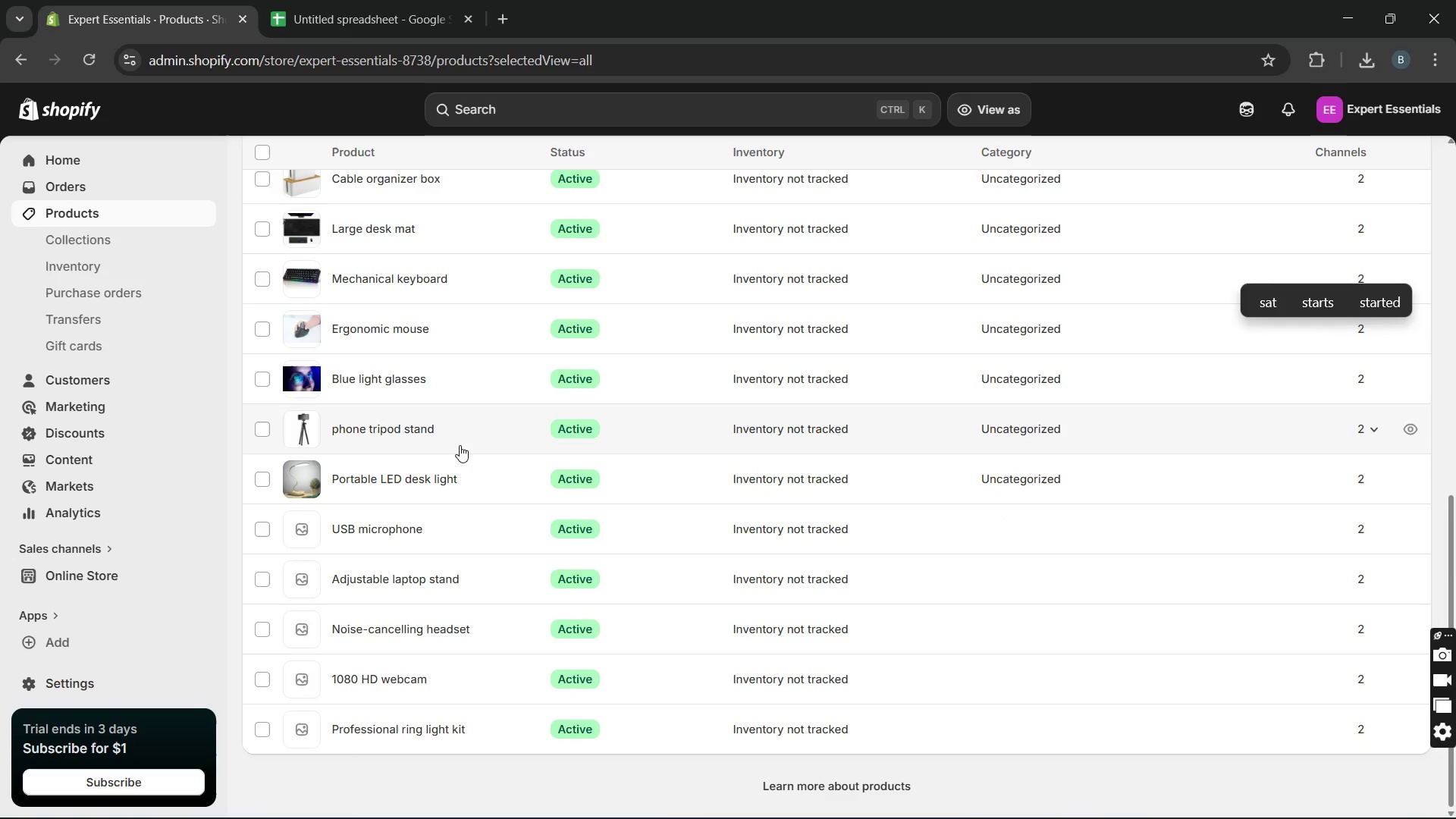 
wait(5.34)
 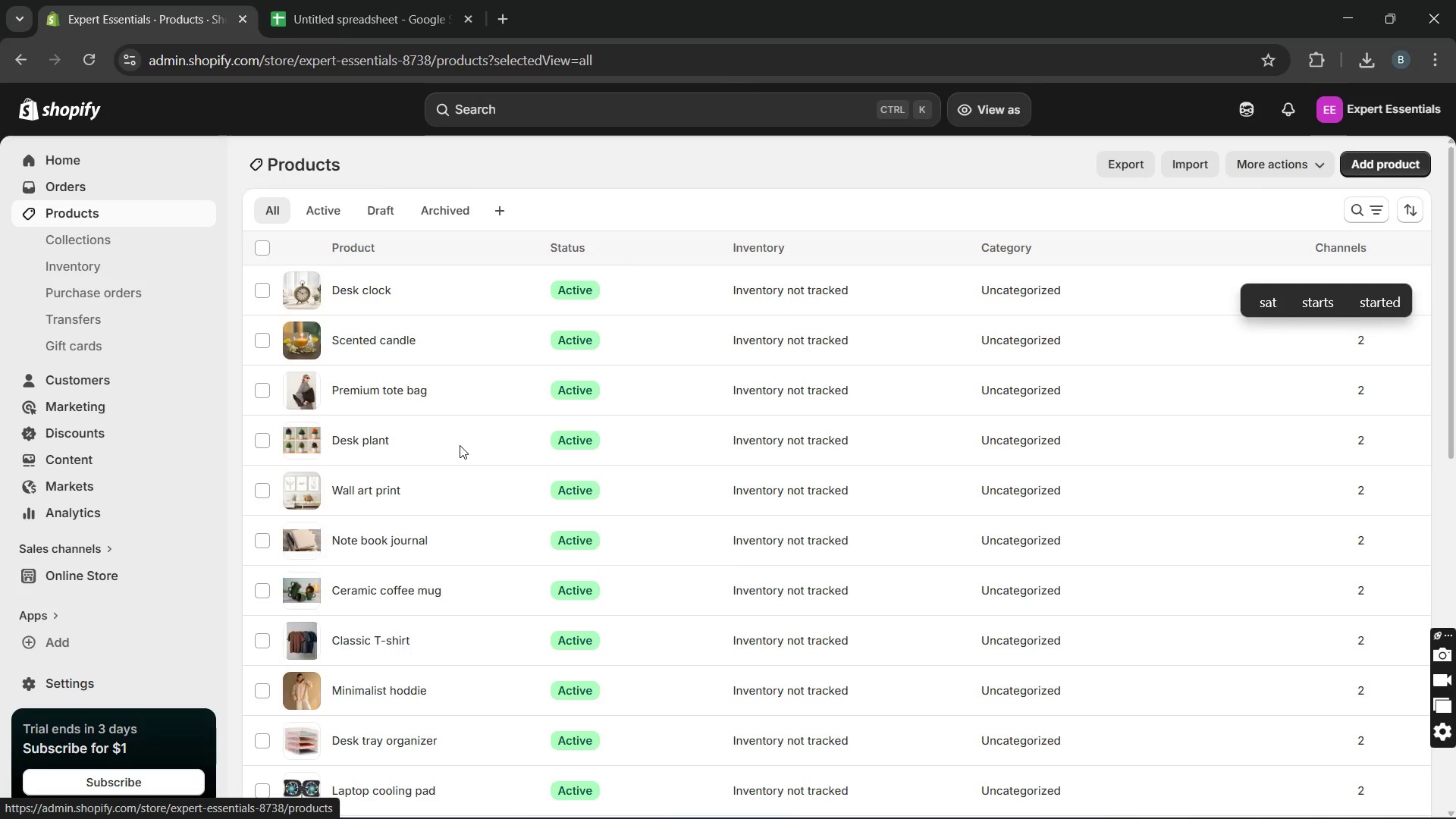 
left_click([406, 526])
 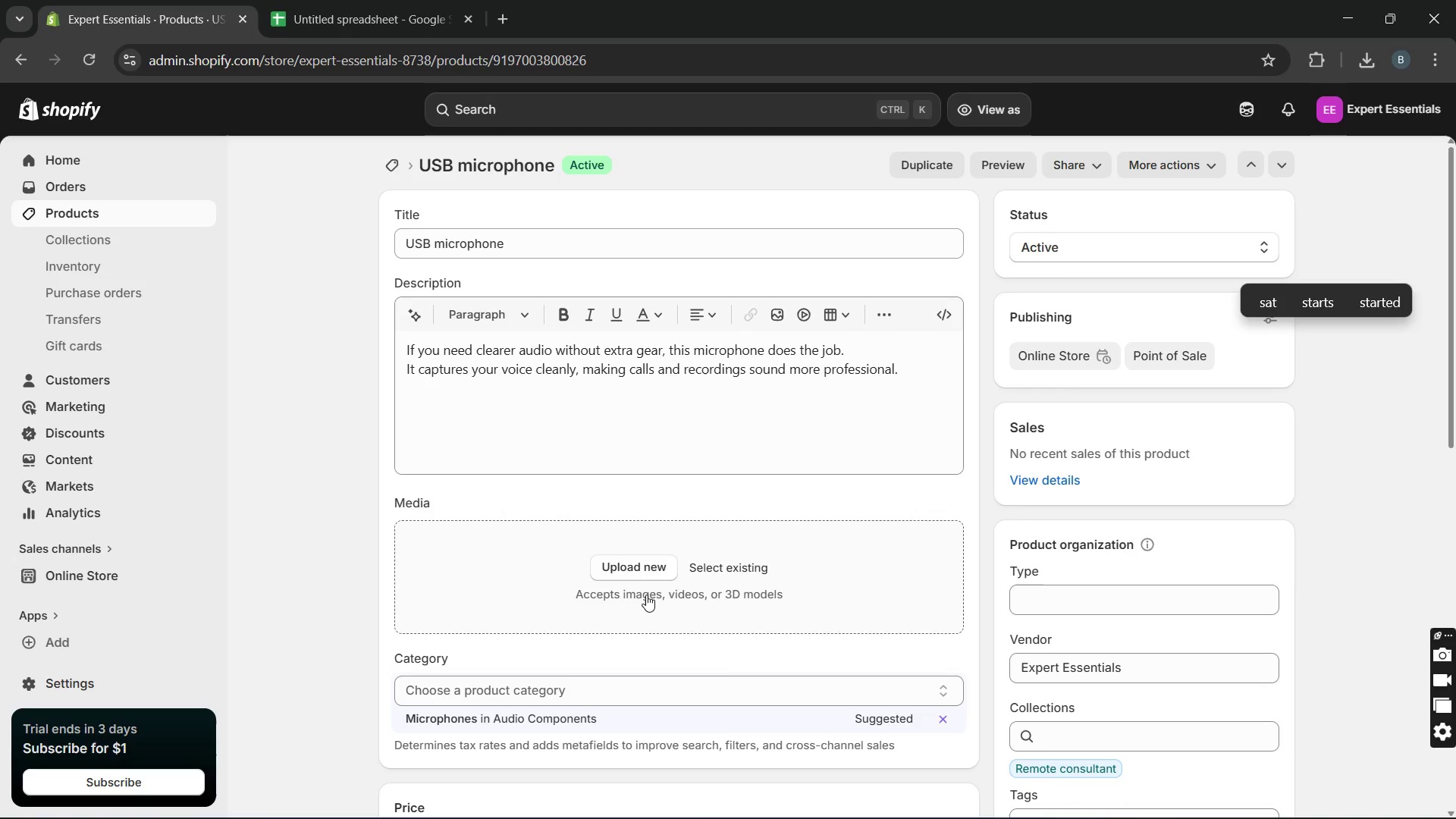 
wait(5.17)
 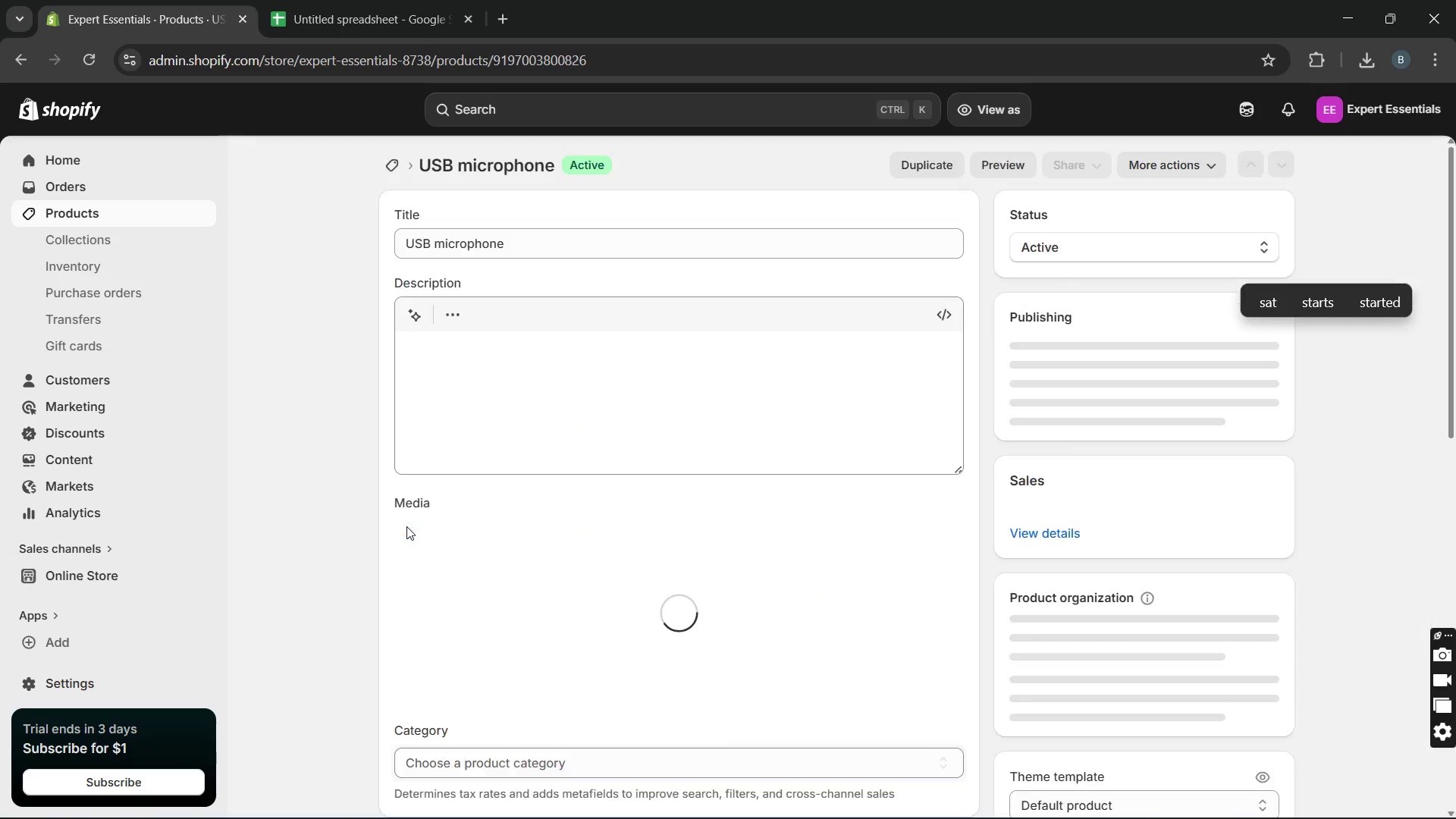 
left_click([619, 562])
 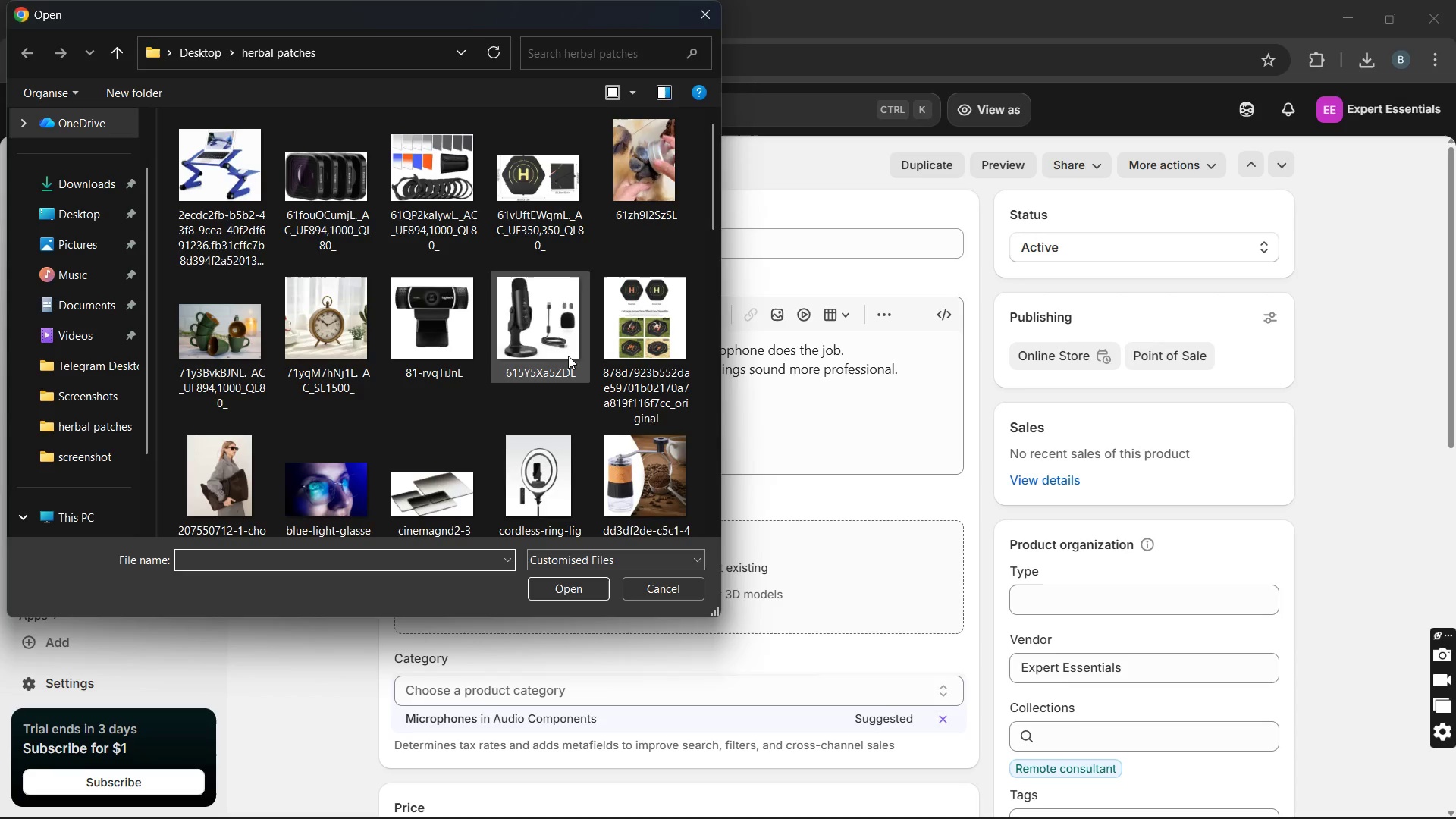 
left_click([549, 322])
 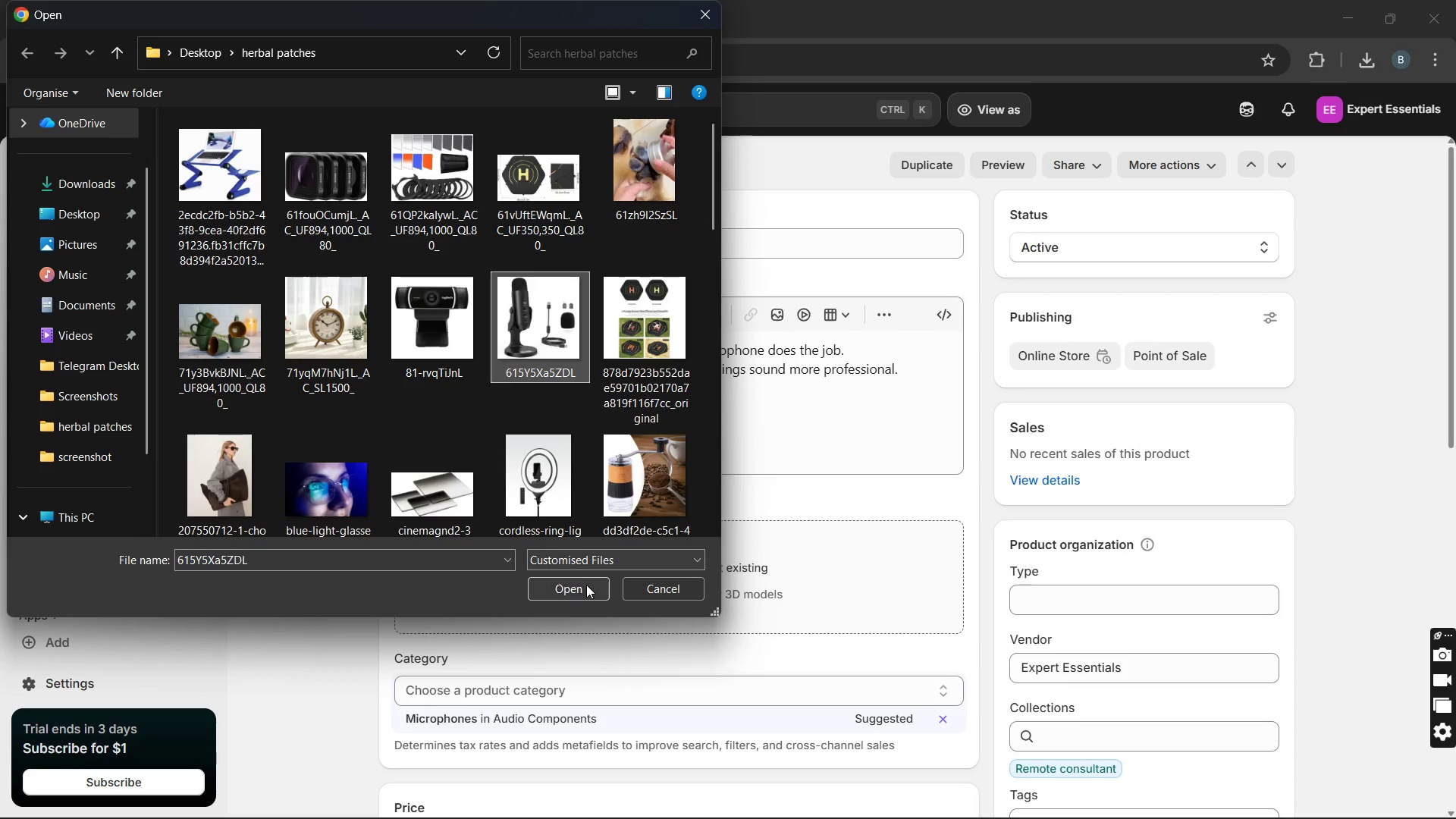 
left_click([585, 591])
 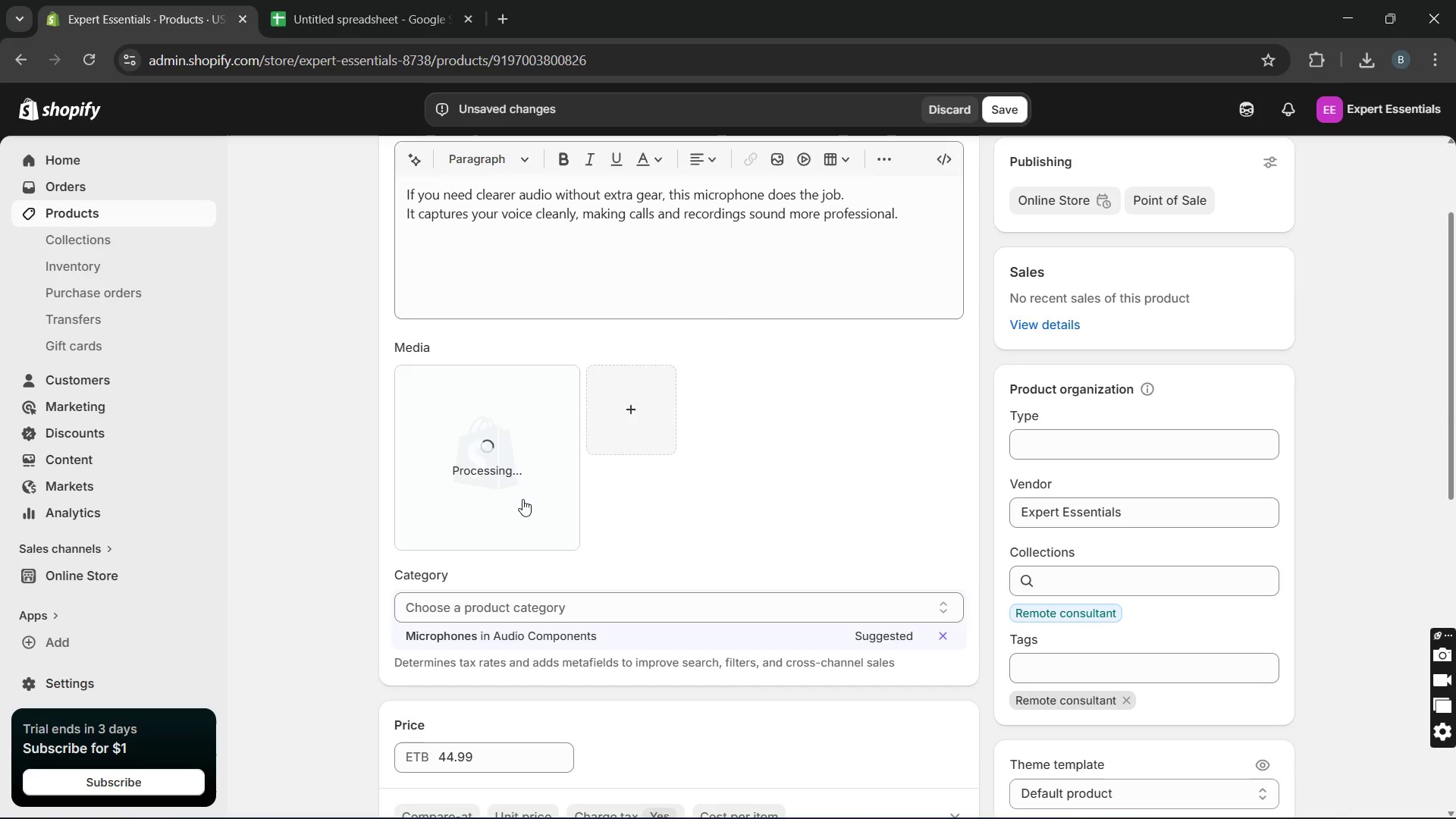 
wait(6.95)
 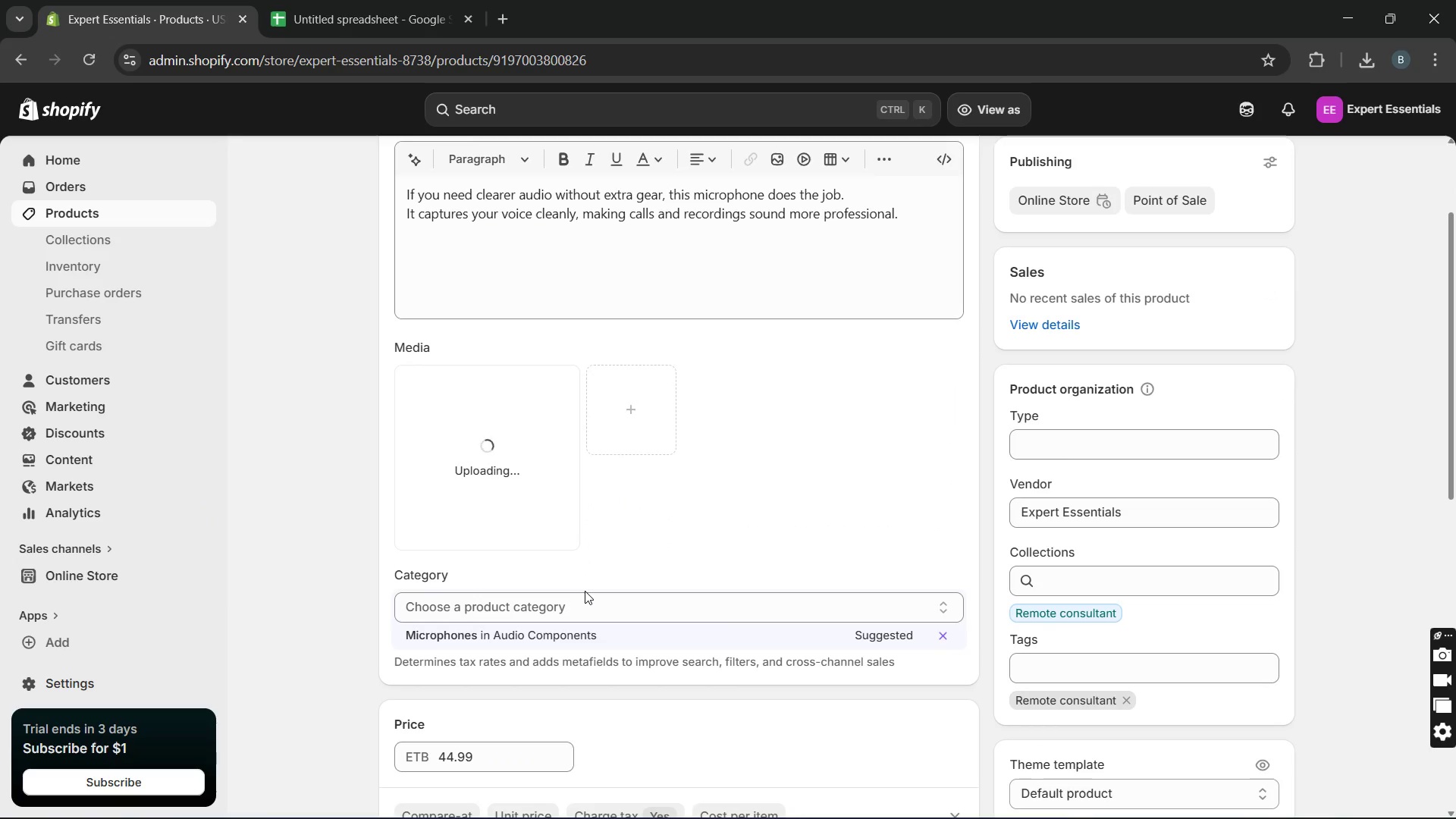 
left_click([525, 498])
 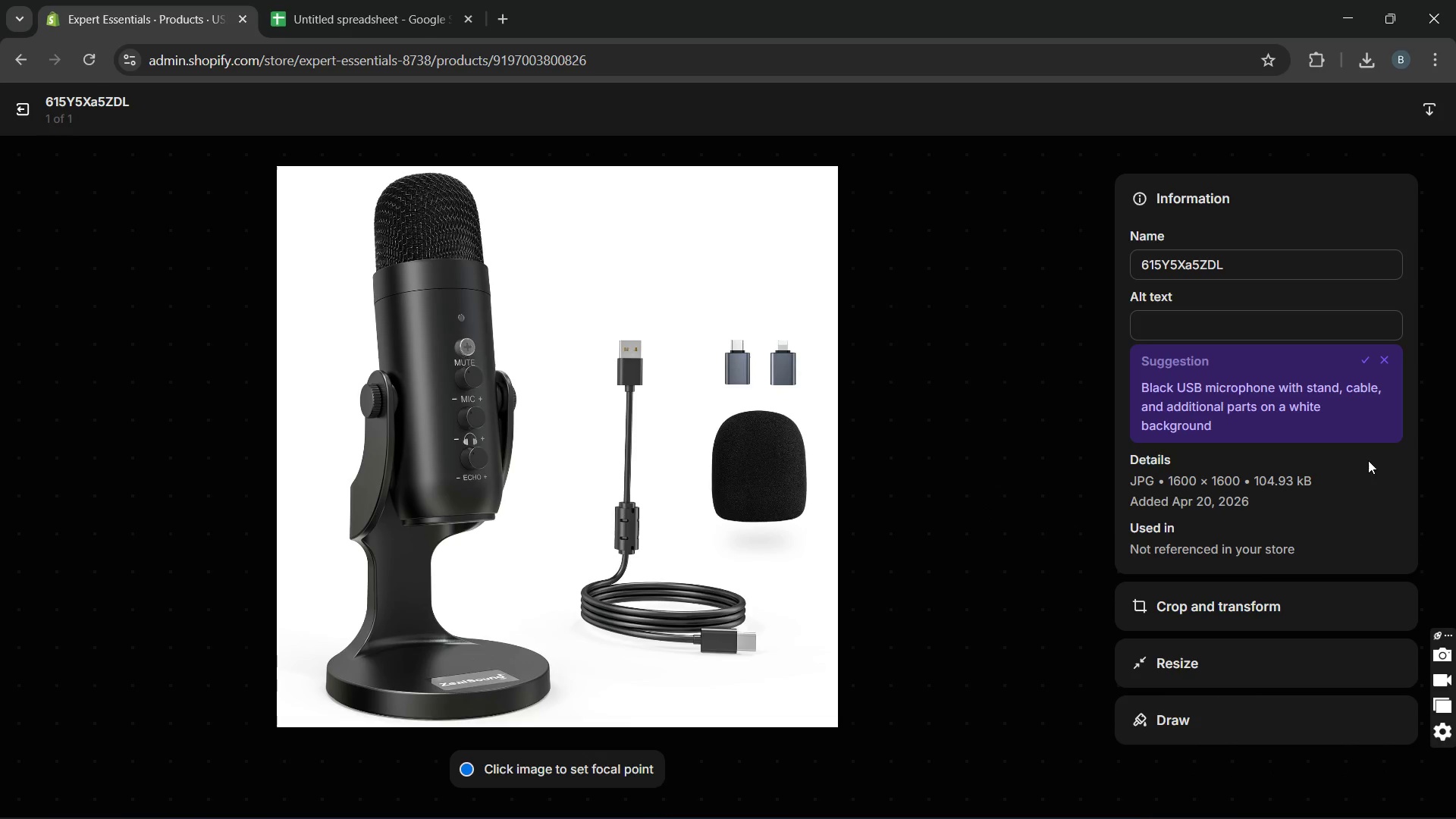 
left_click([1364, 363])
 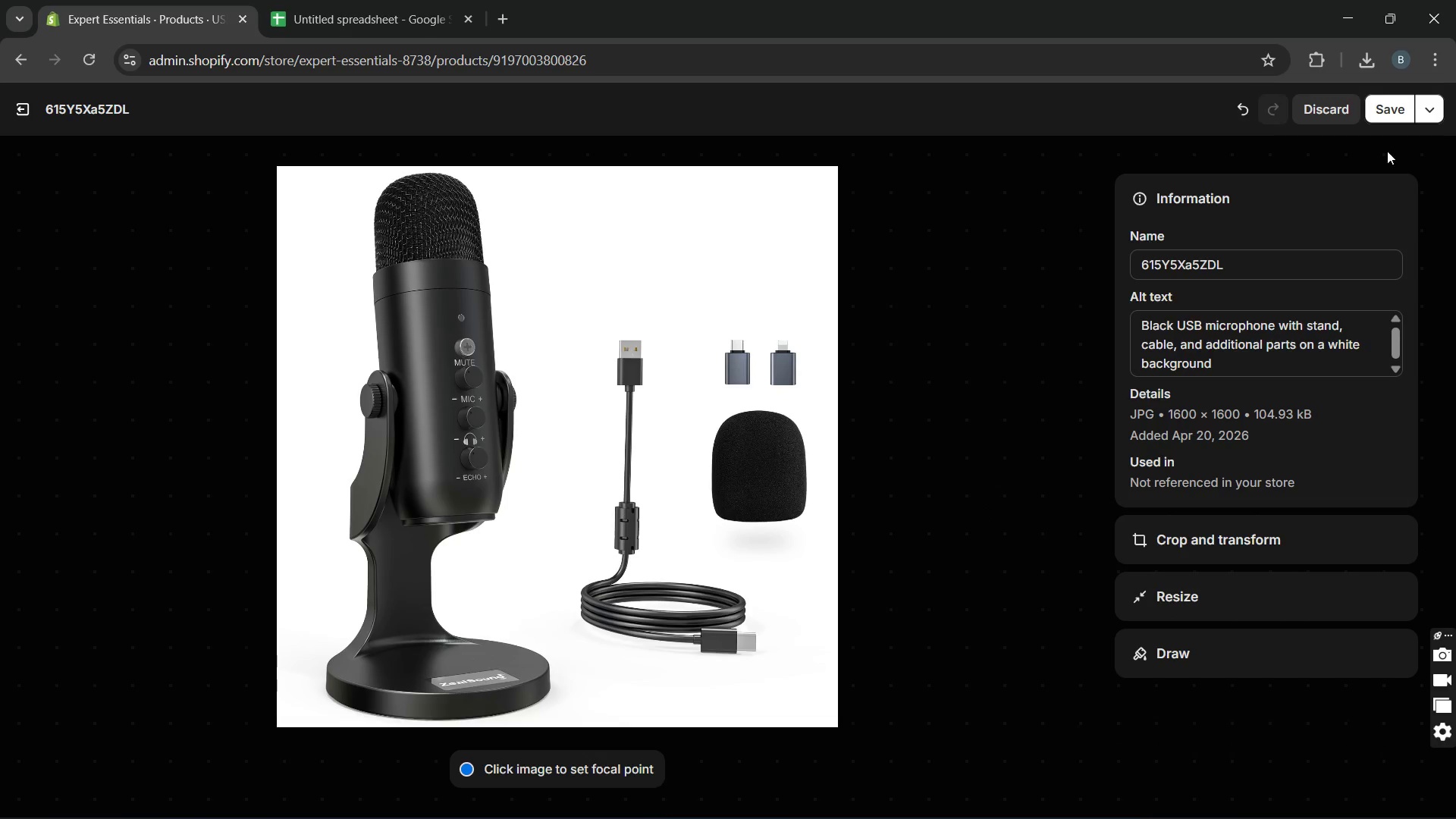 
left_click([1394, 116])
 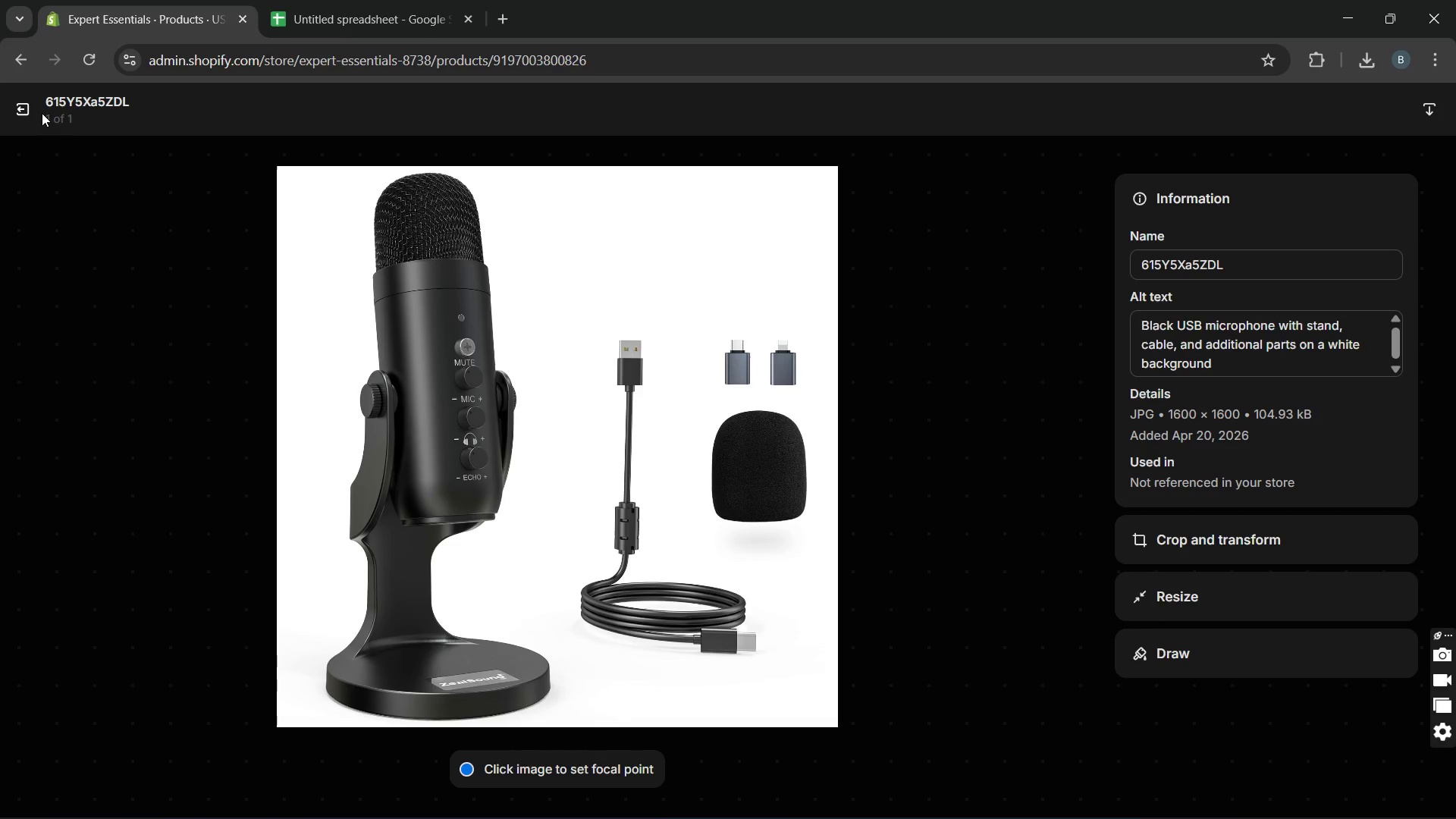 
left_click([20, 110])
 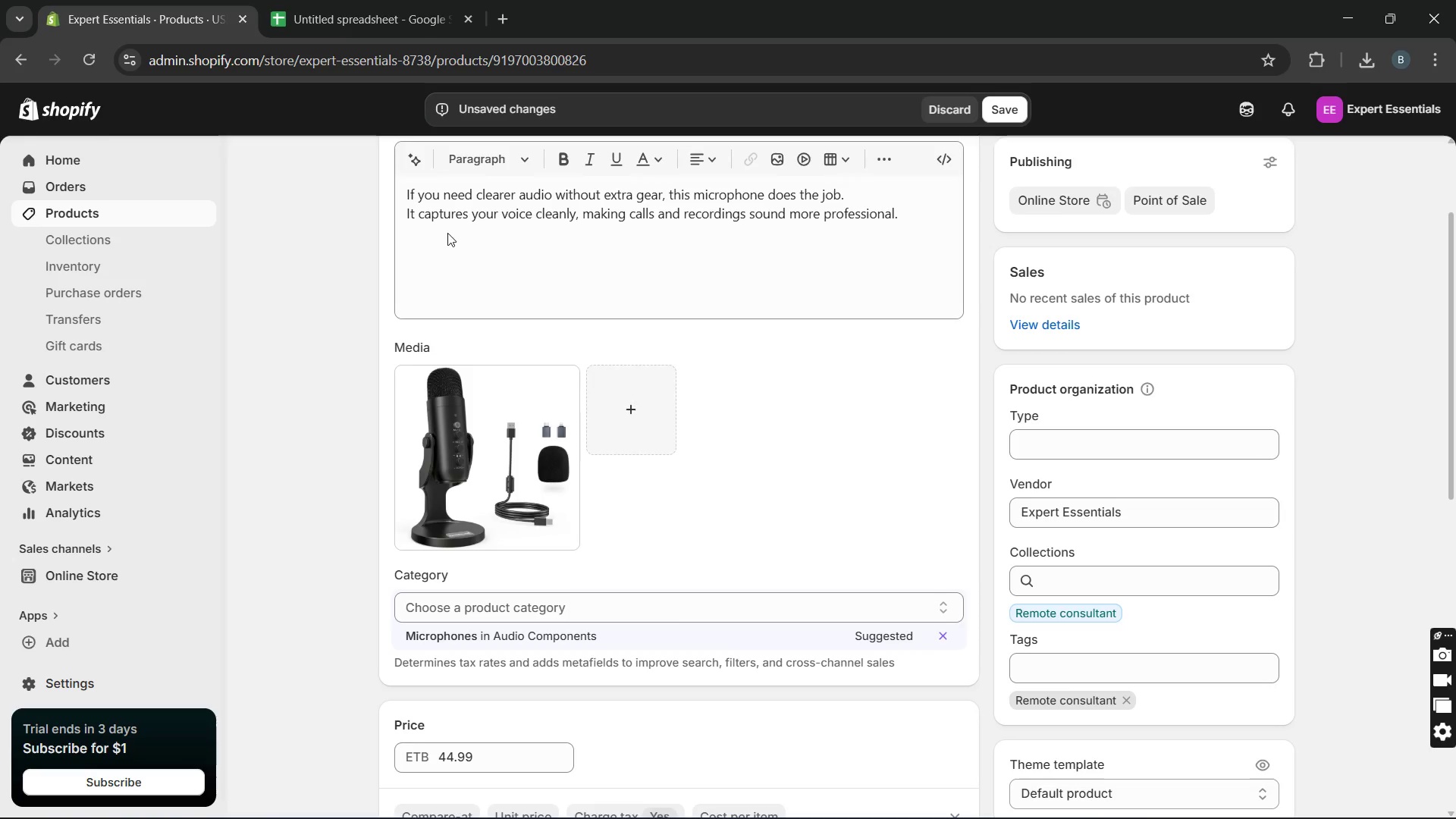 
mouse_move([704, 410])
 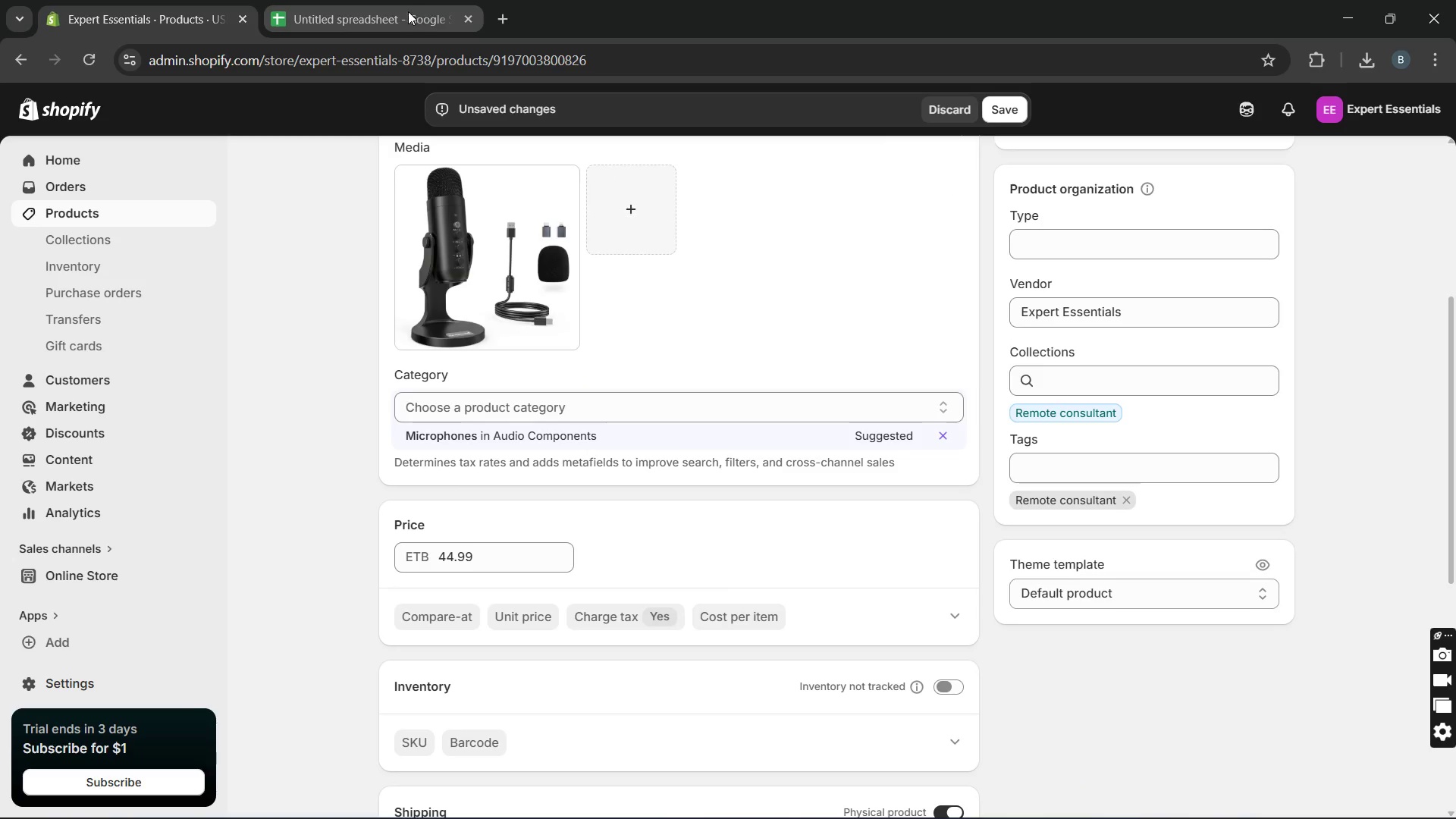 
left_click([408, 11])
 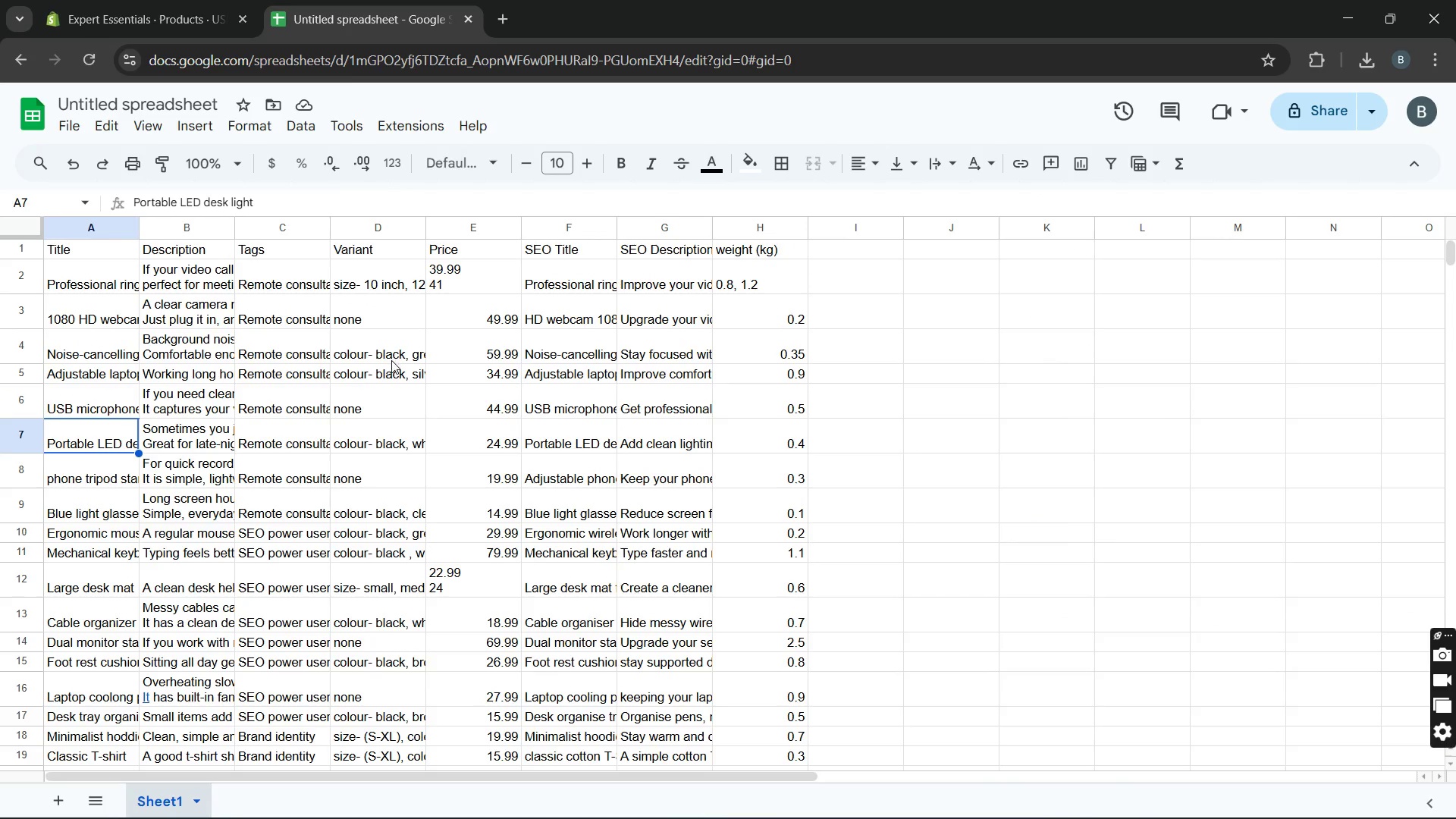 
wait(10.73)
 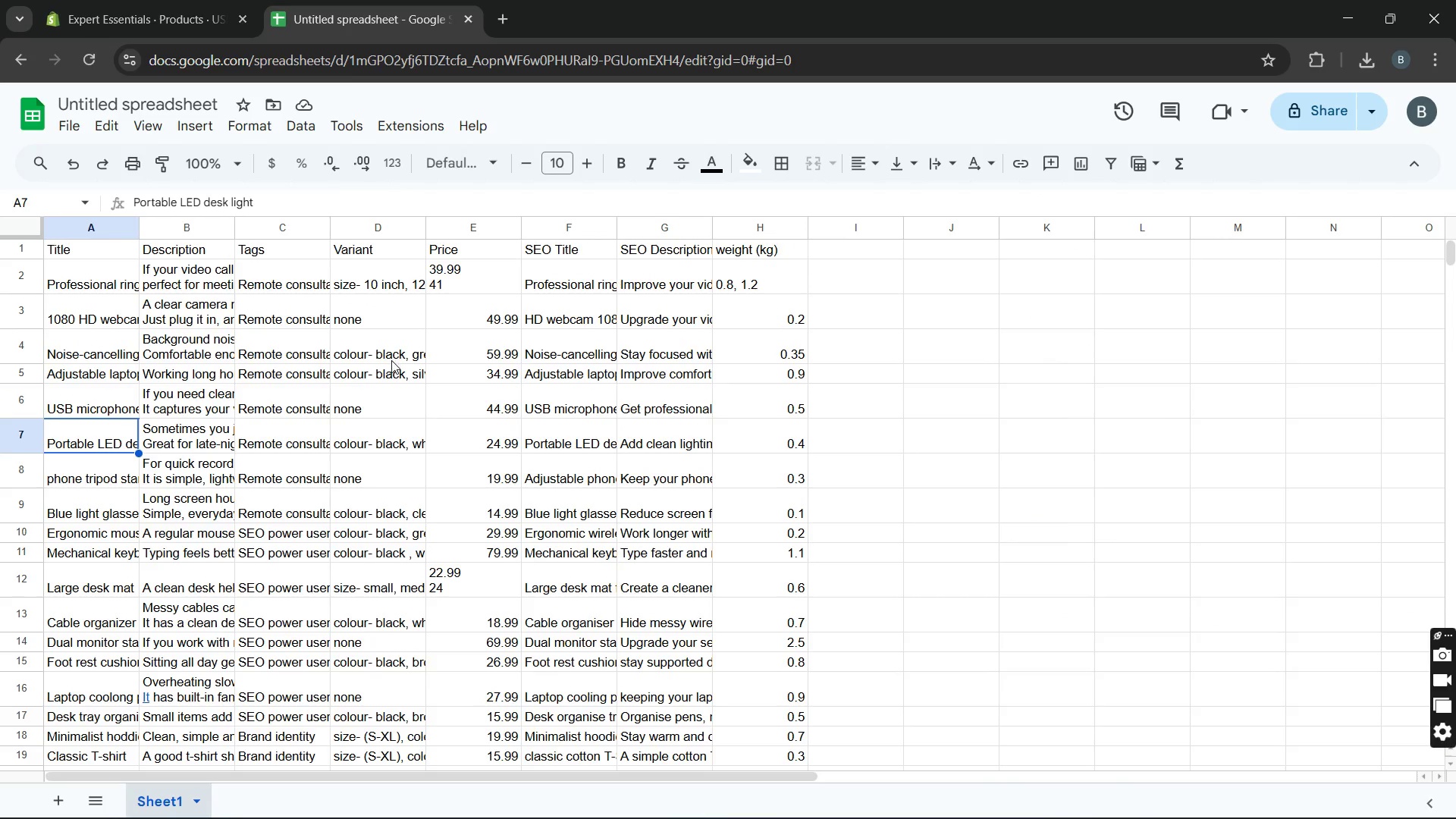 
left_click([389, 355])
 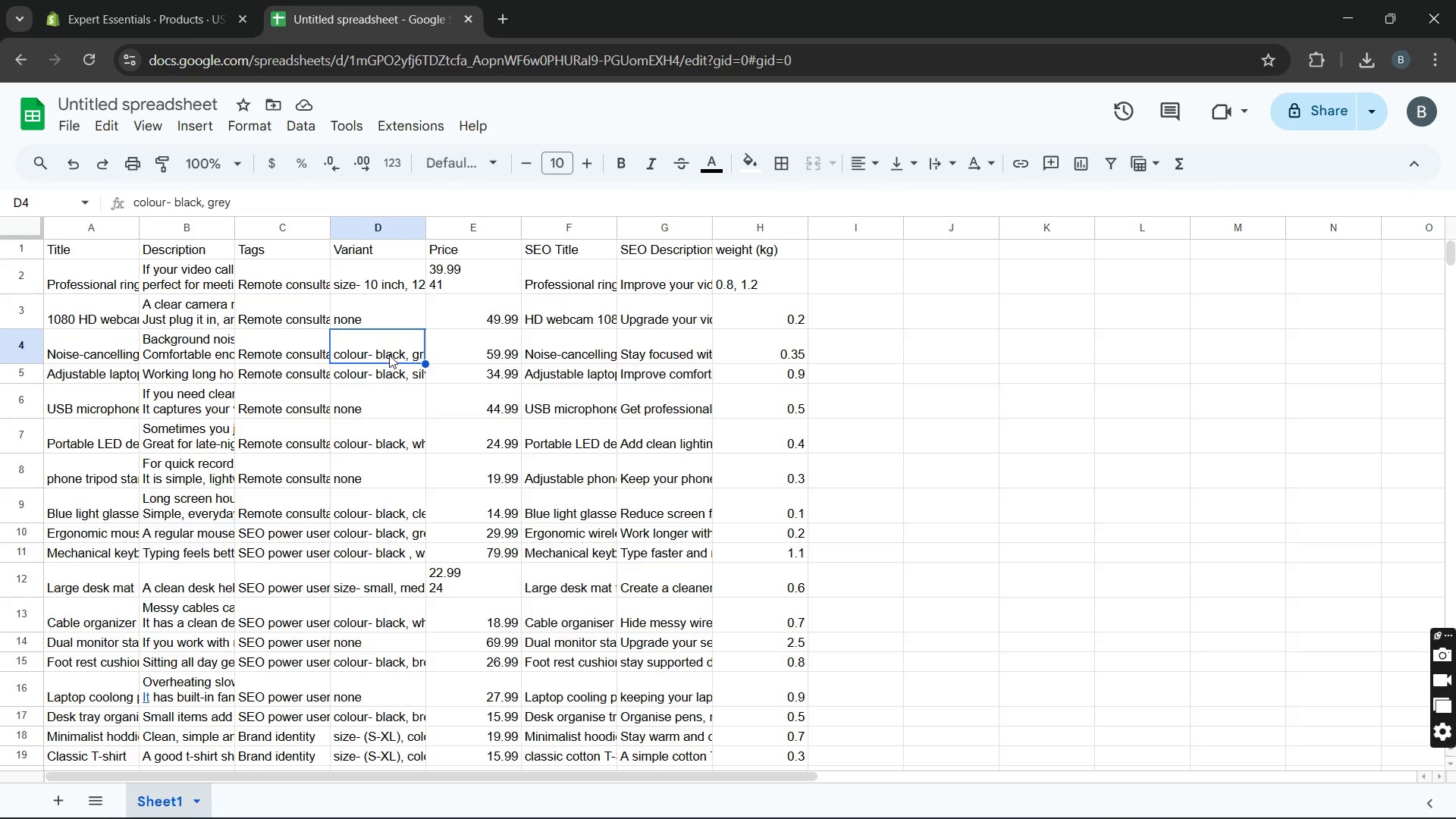 
left_click([389, 355])
 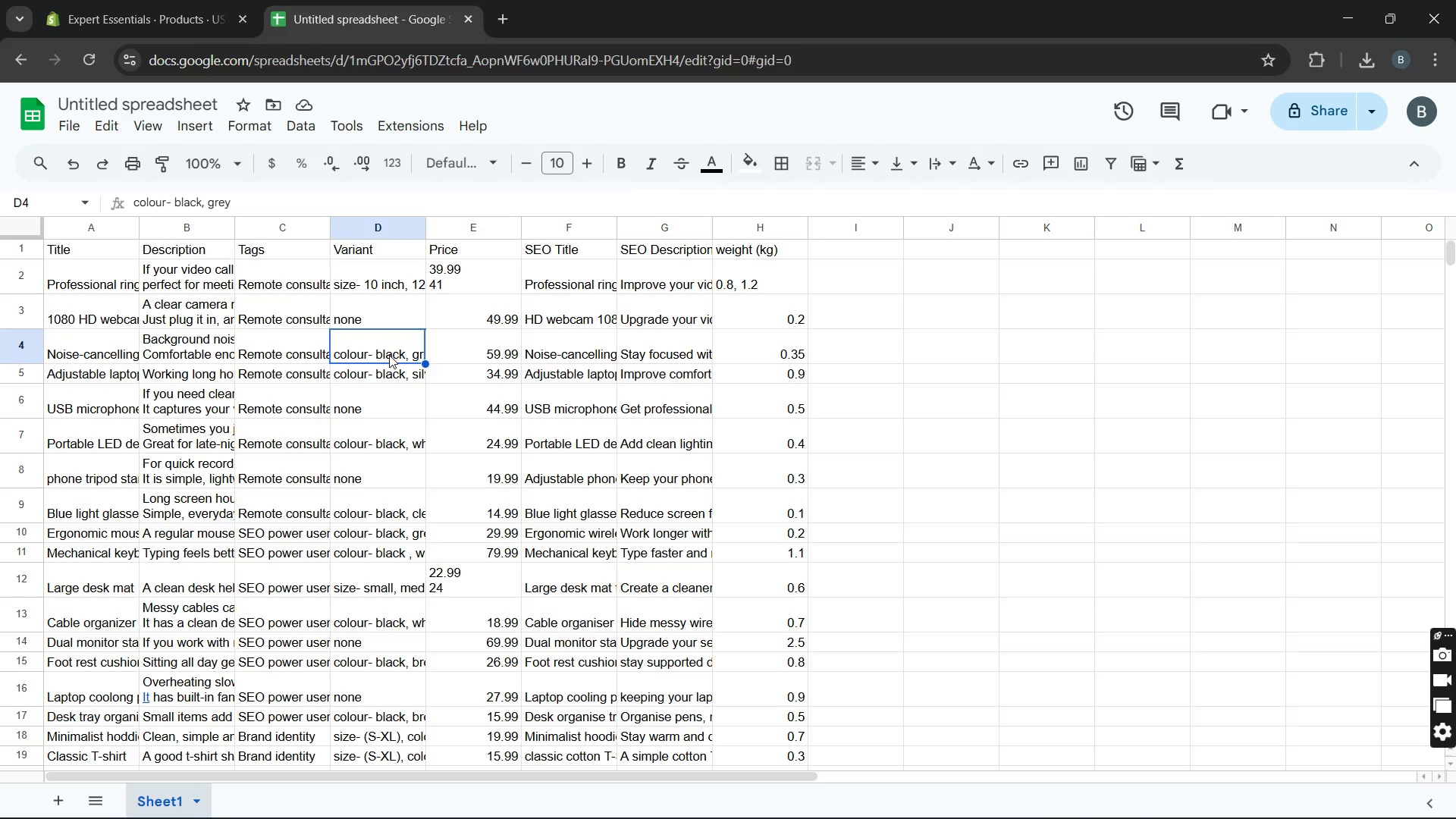 
double_click([389, 355])
 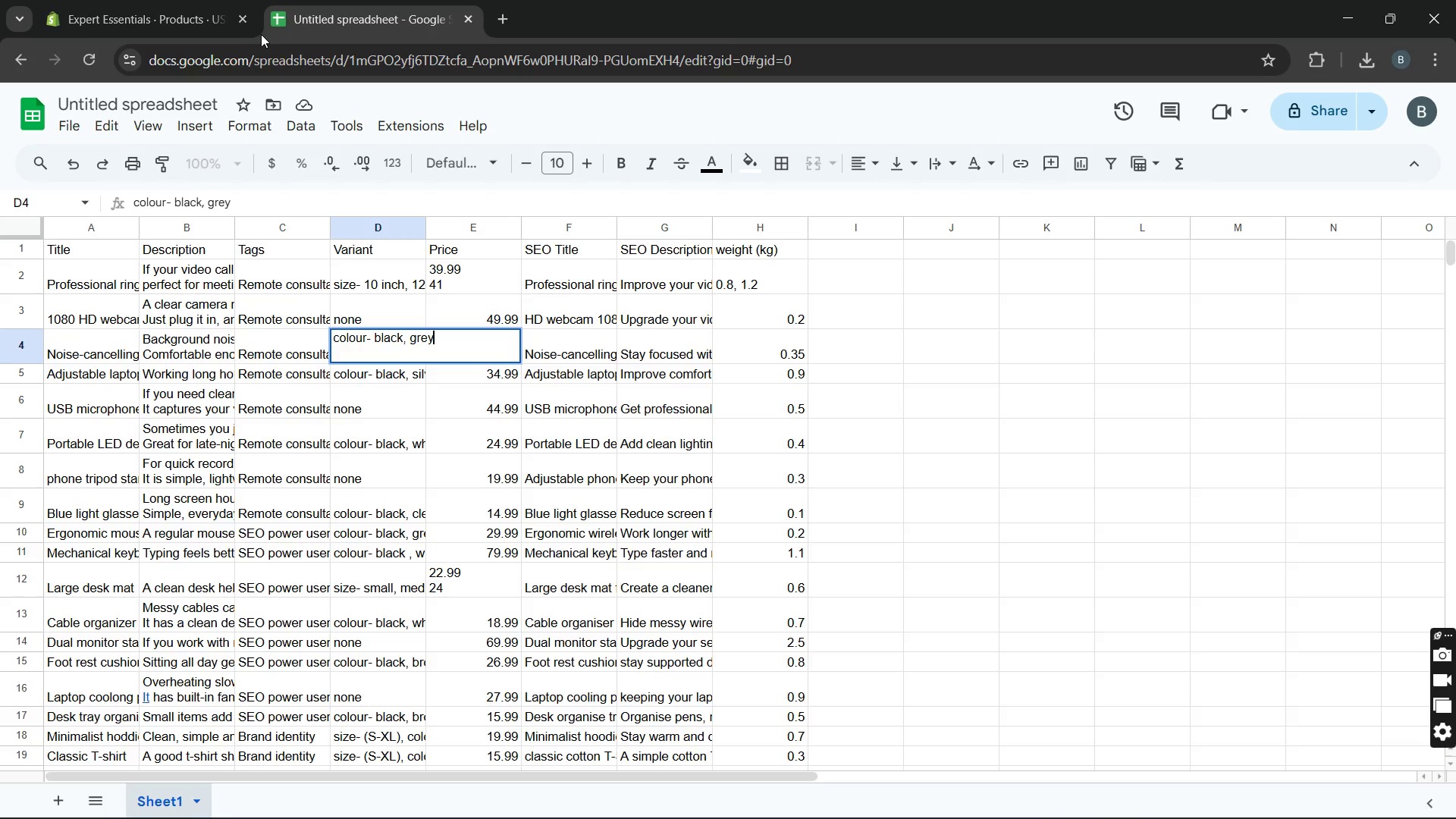 
mouse_move([206, 8])
 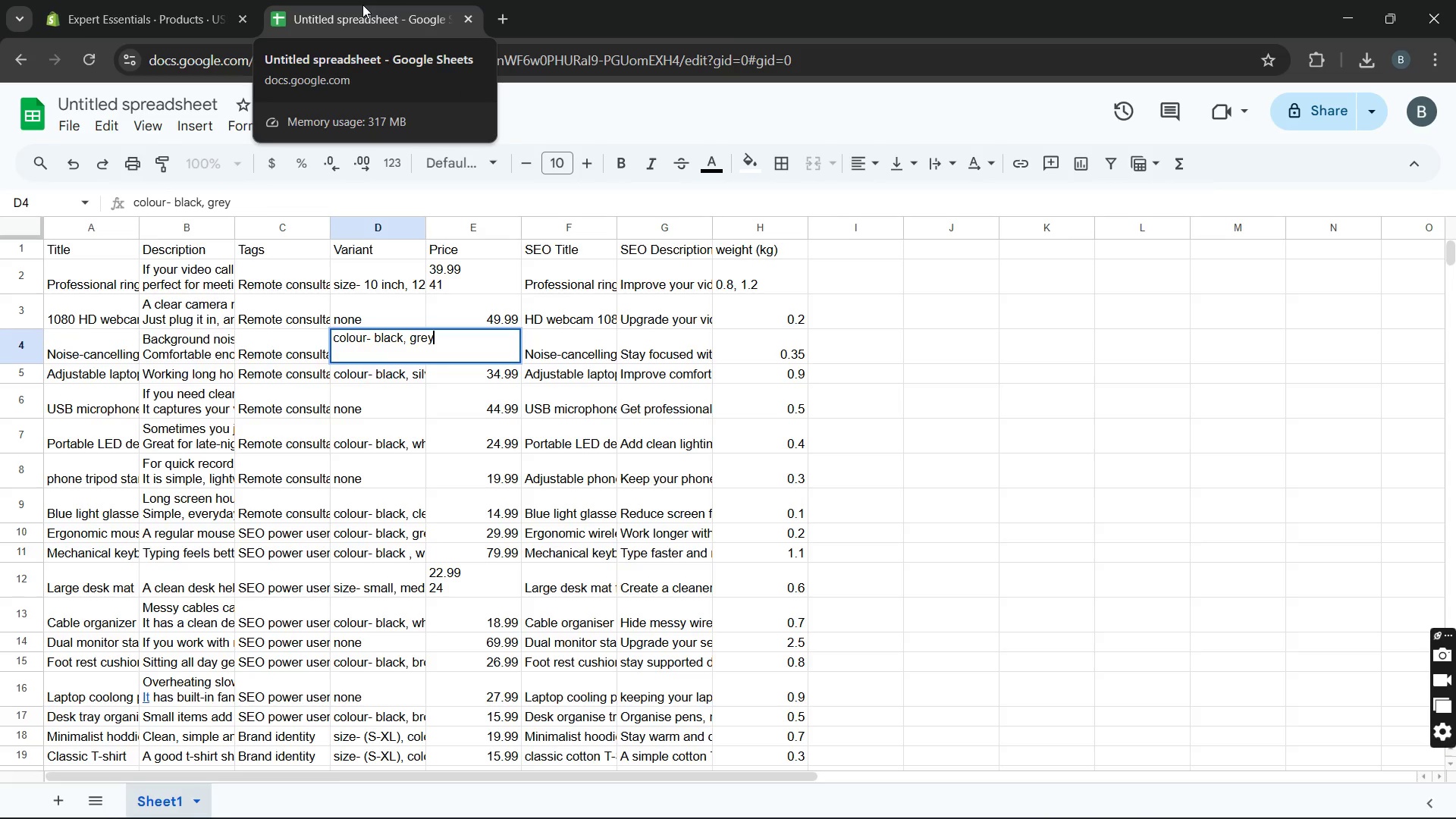 
left_click([362, 5])
 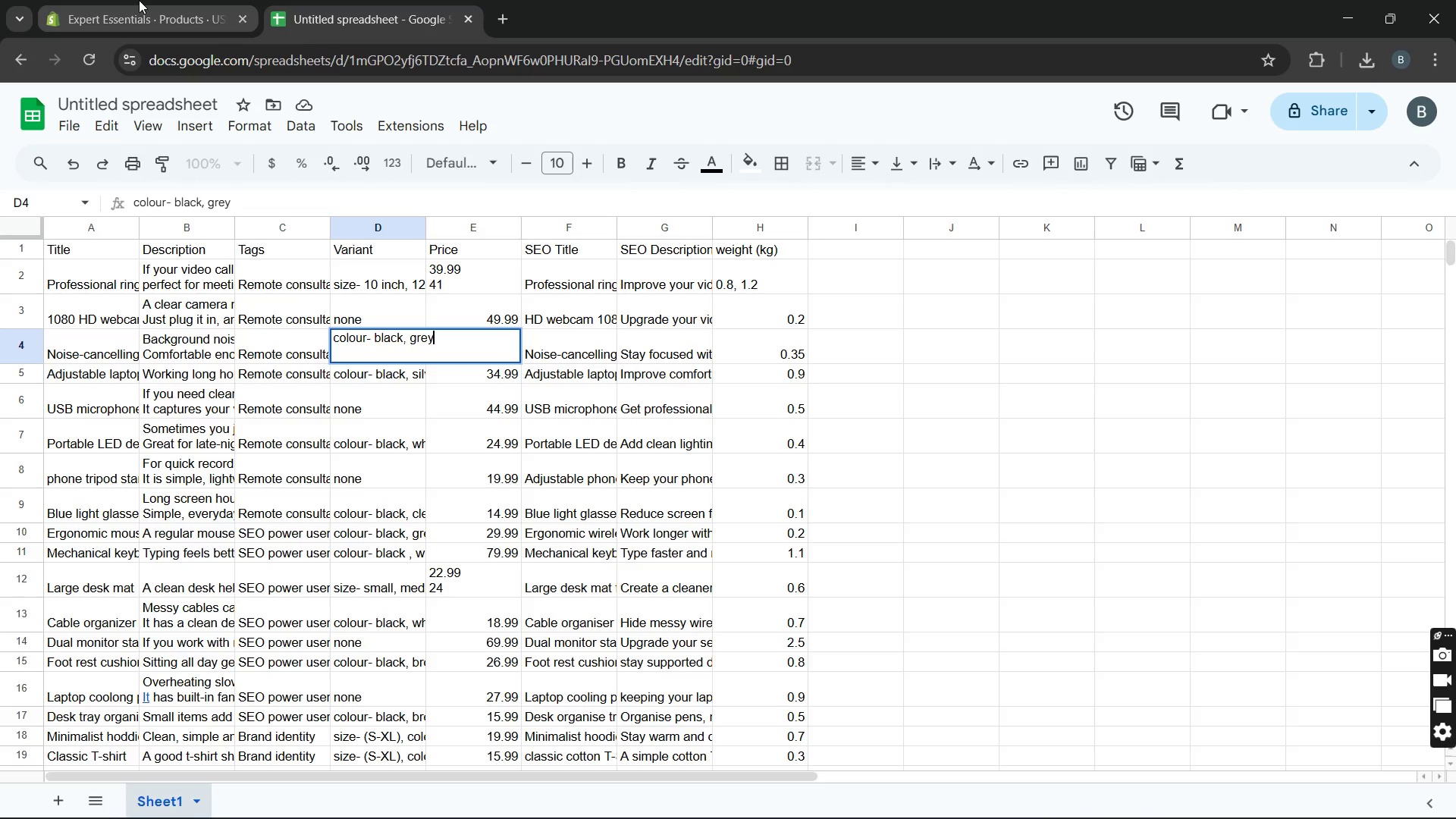 
left_click([139, 0])
 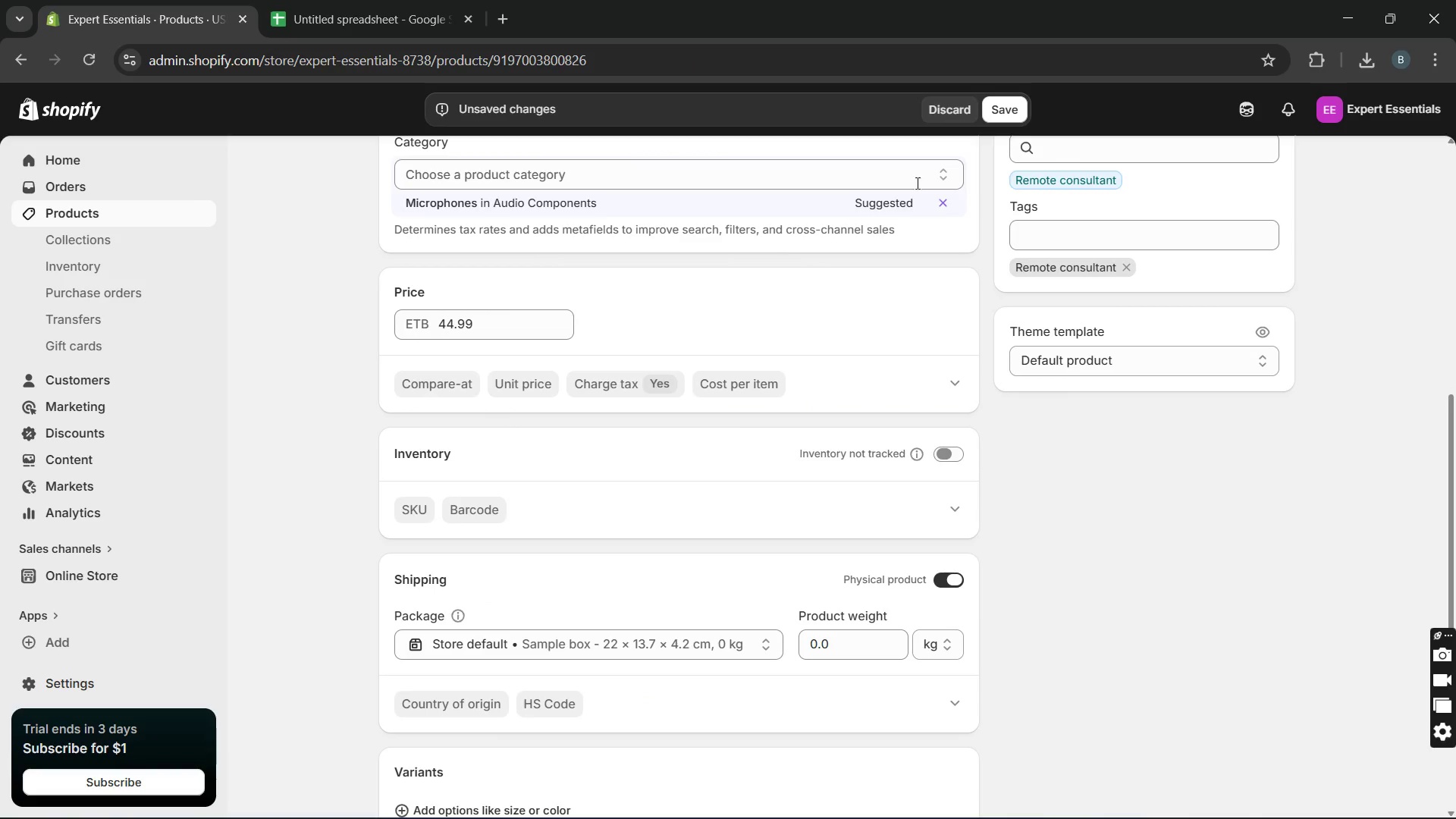 
left_click([1010, 107])
 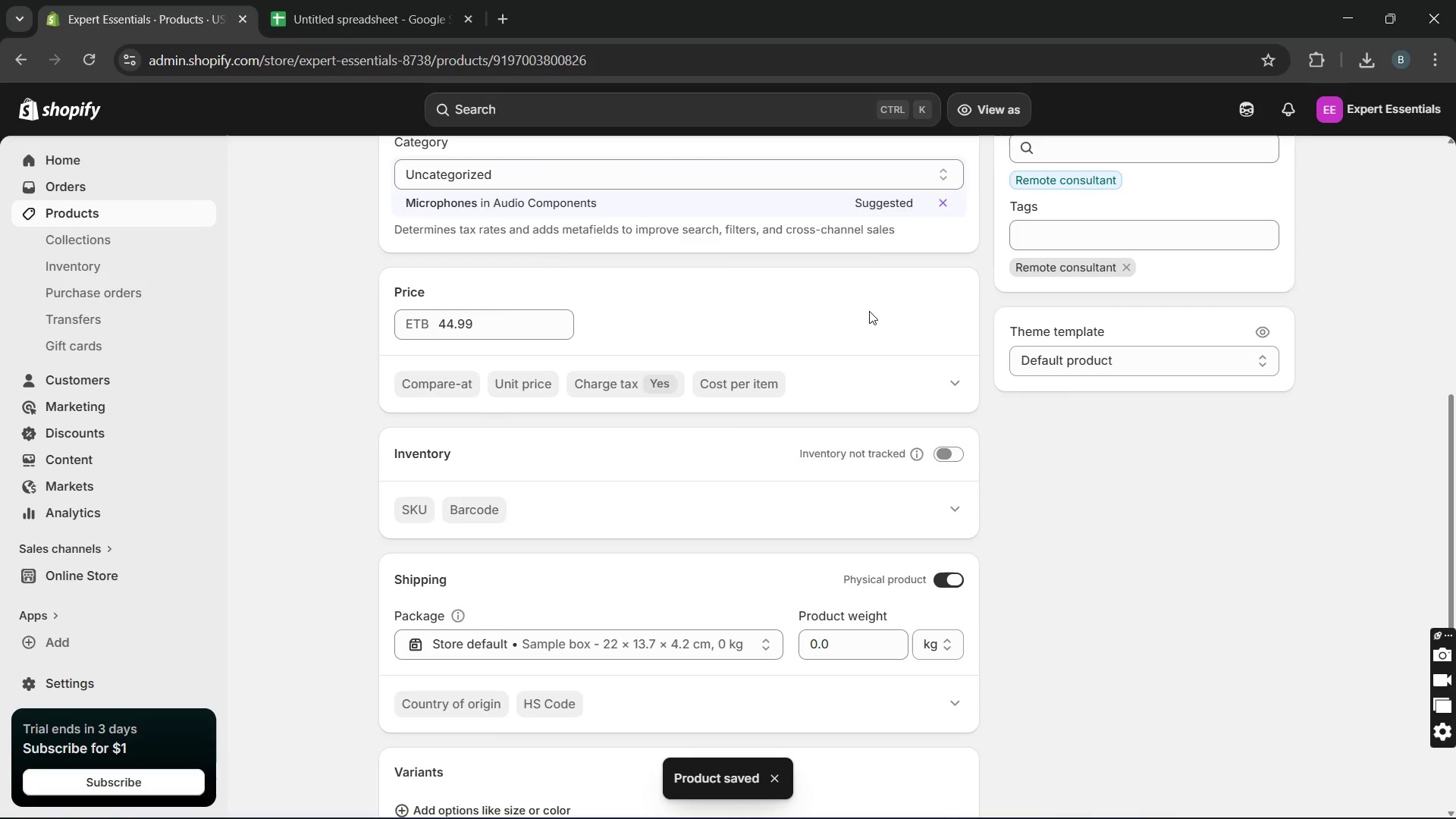 
wait(9.56)
 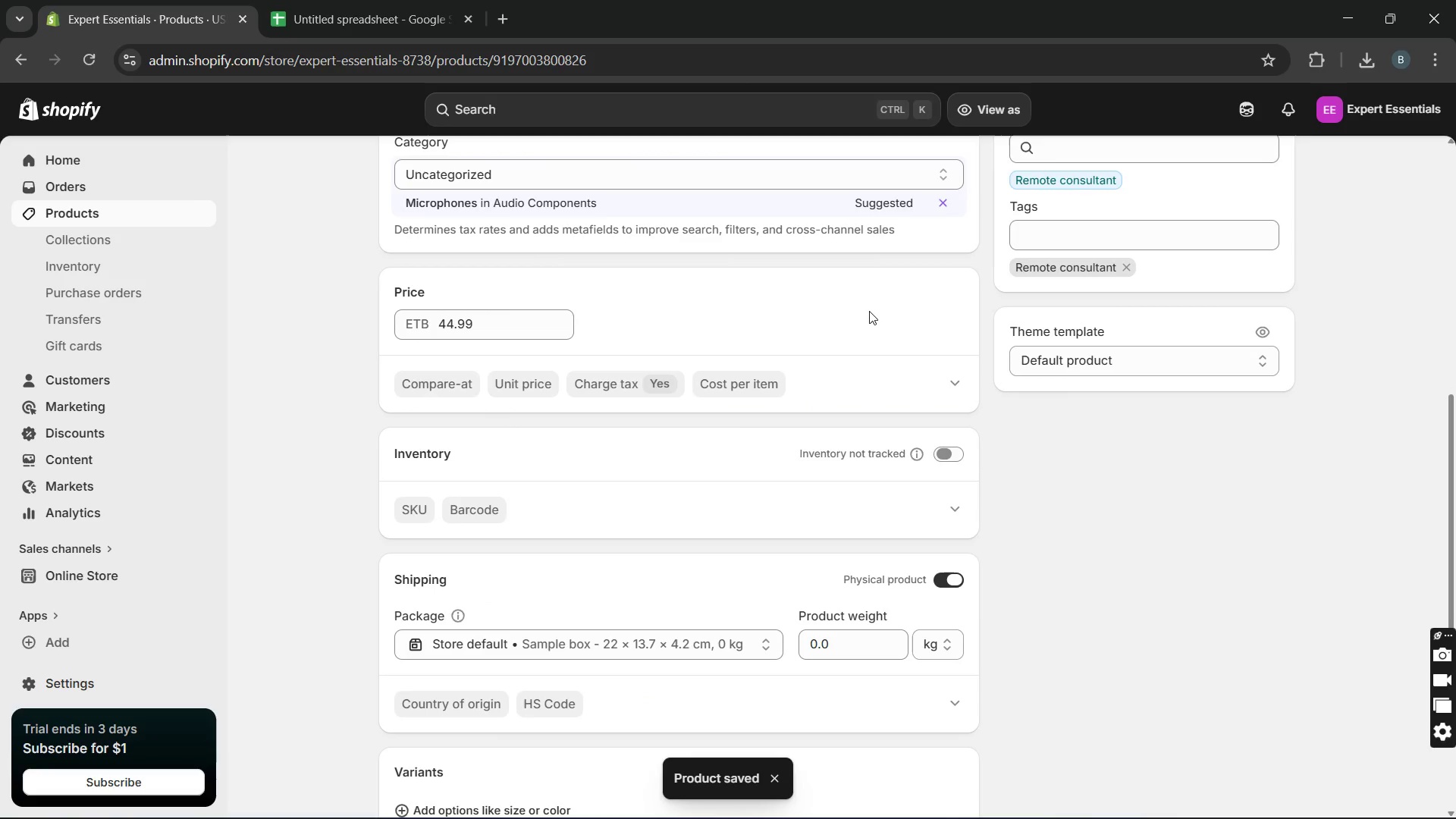 
left_click([181, 211])
 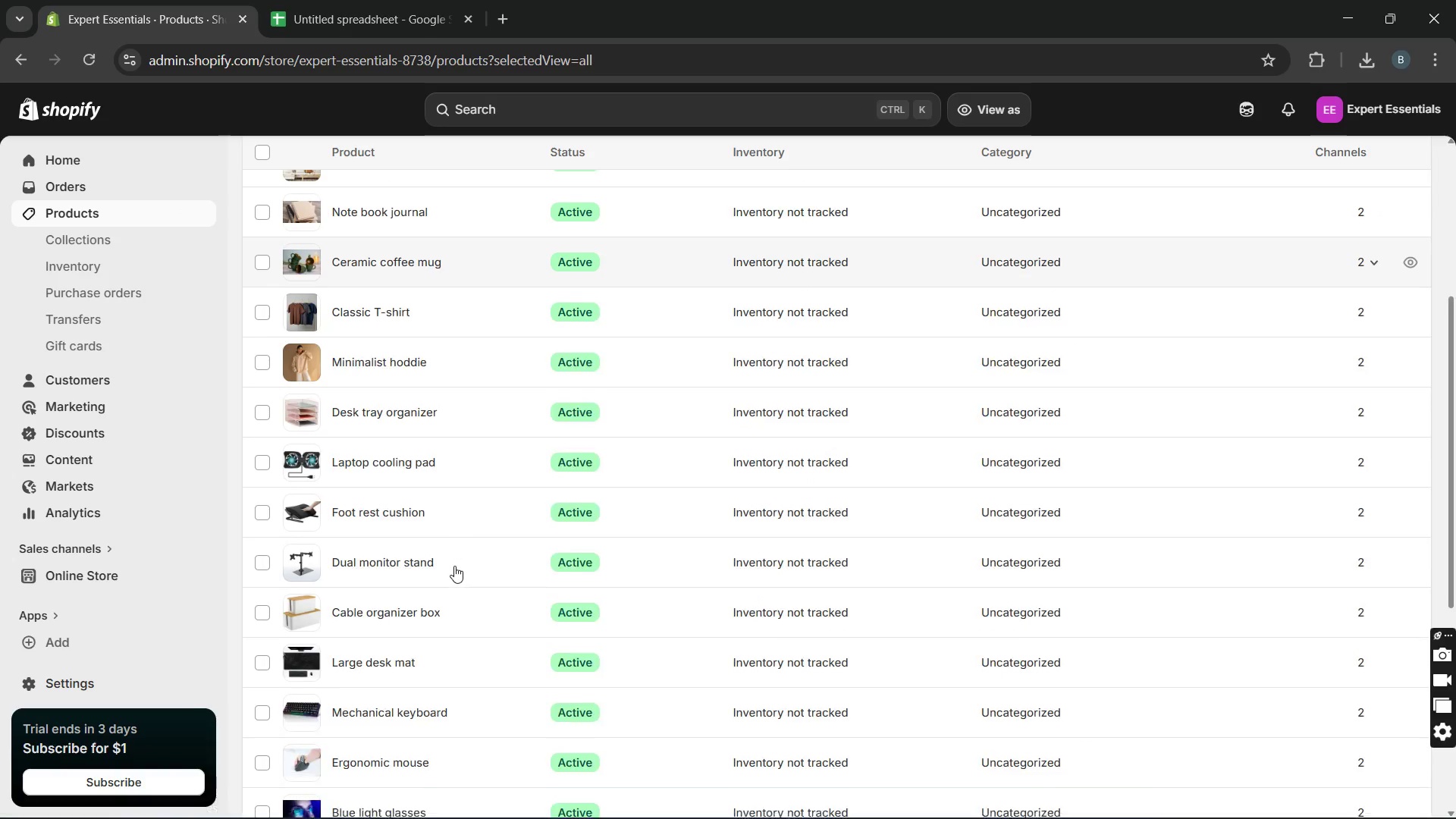 
wait(7.52)
 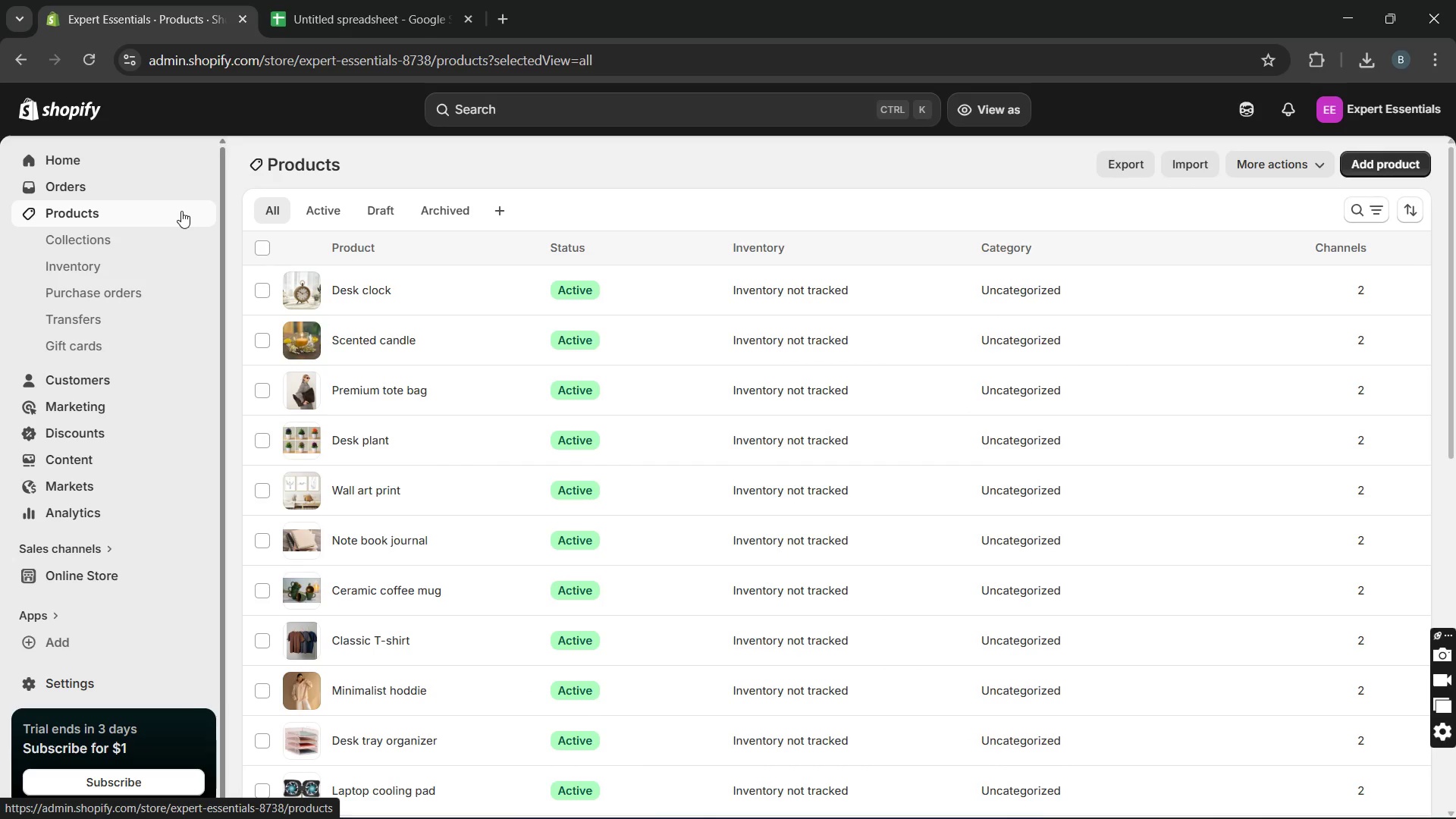 
left_click([444, 582])
 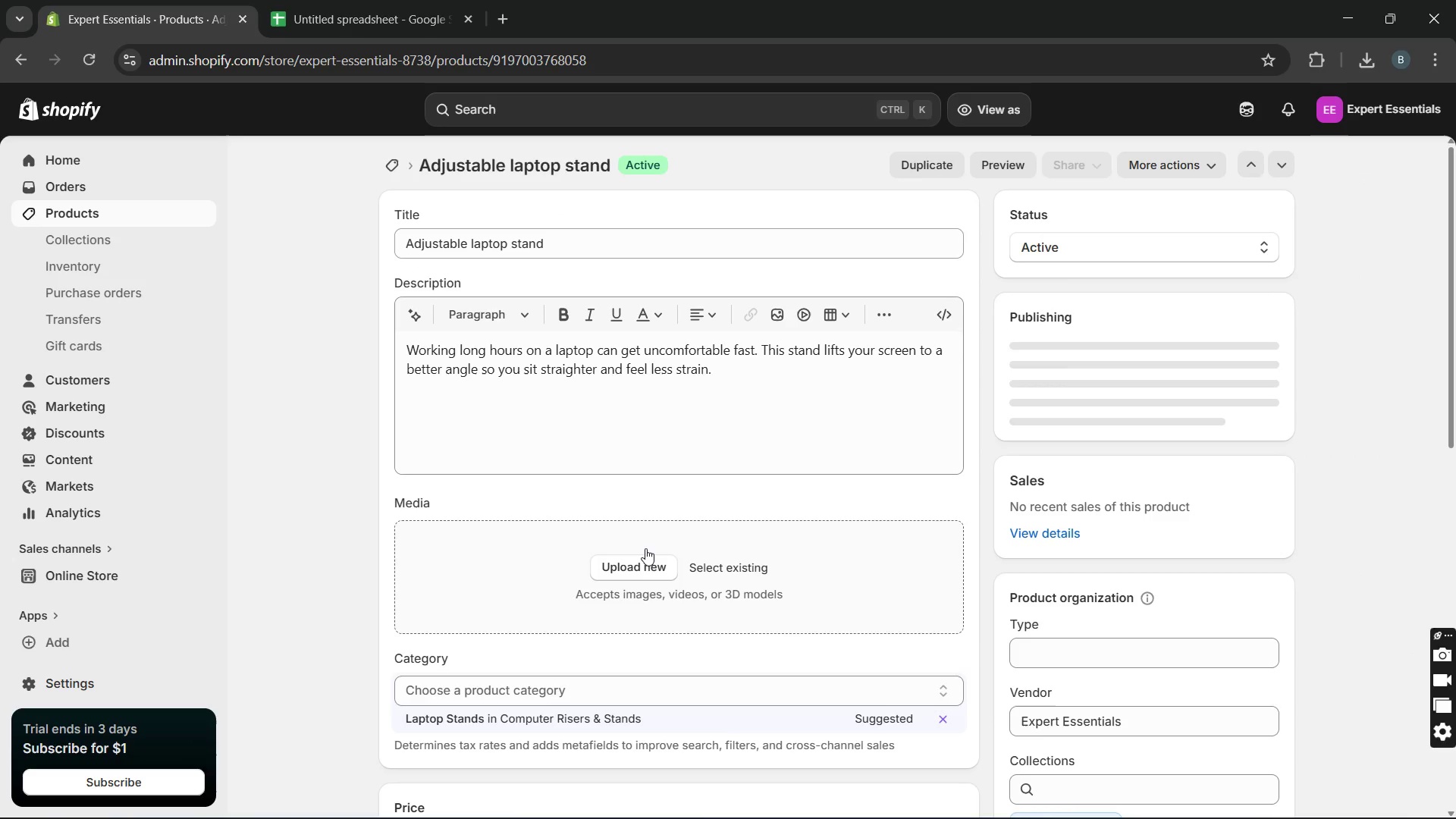 
left_click([641, 566])
 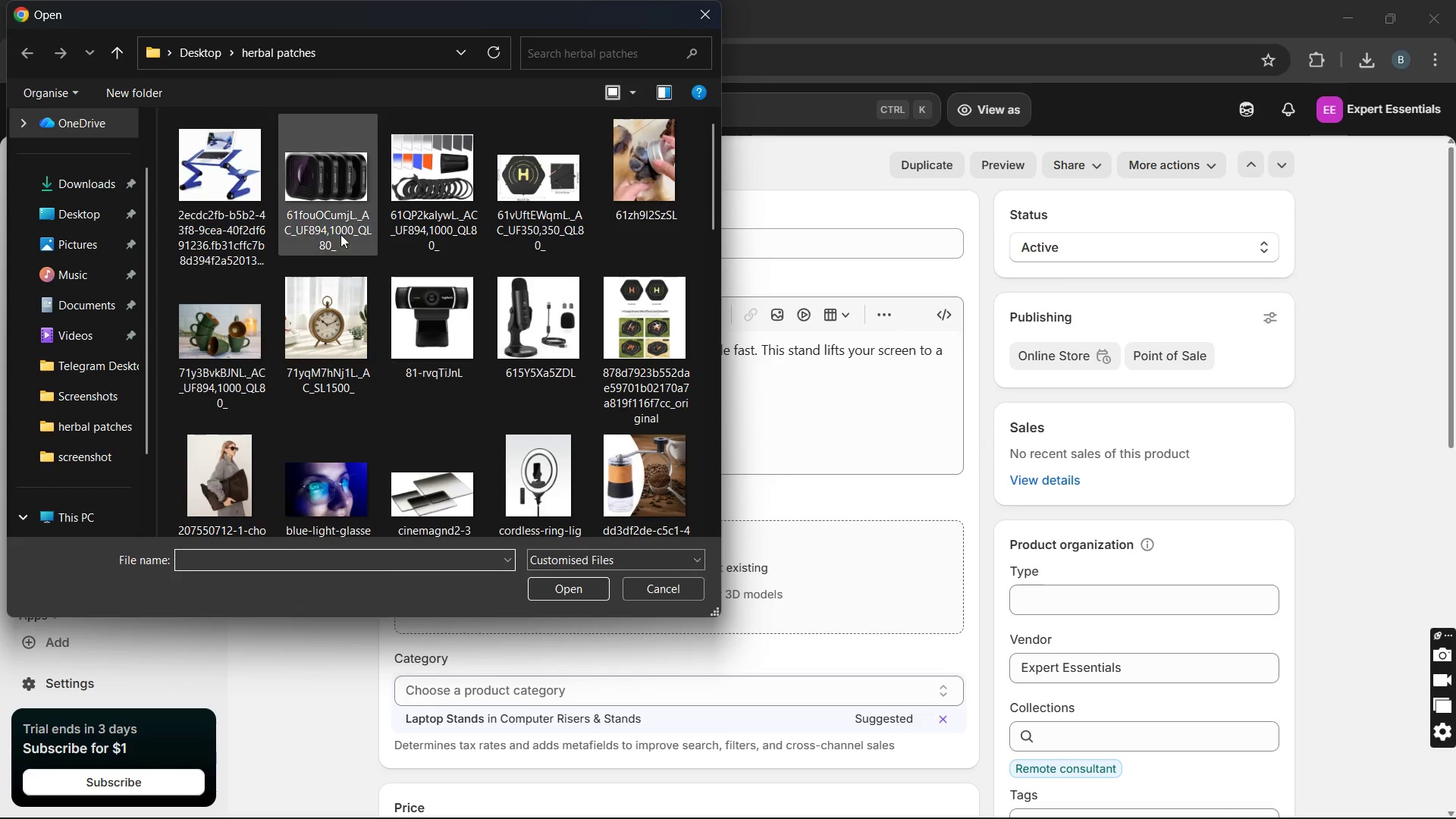 
left_click([235, 164])
 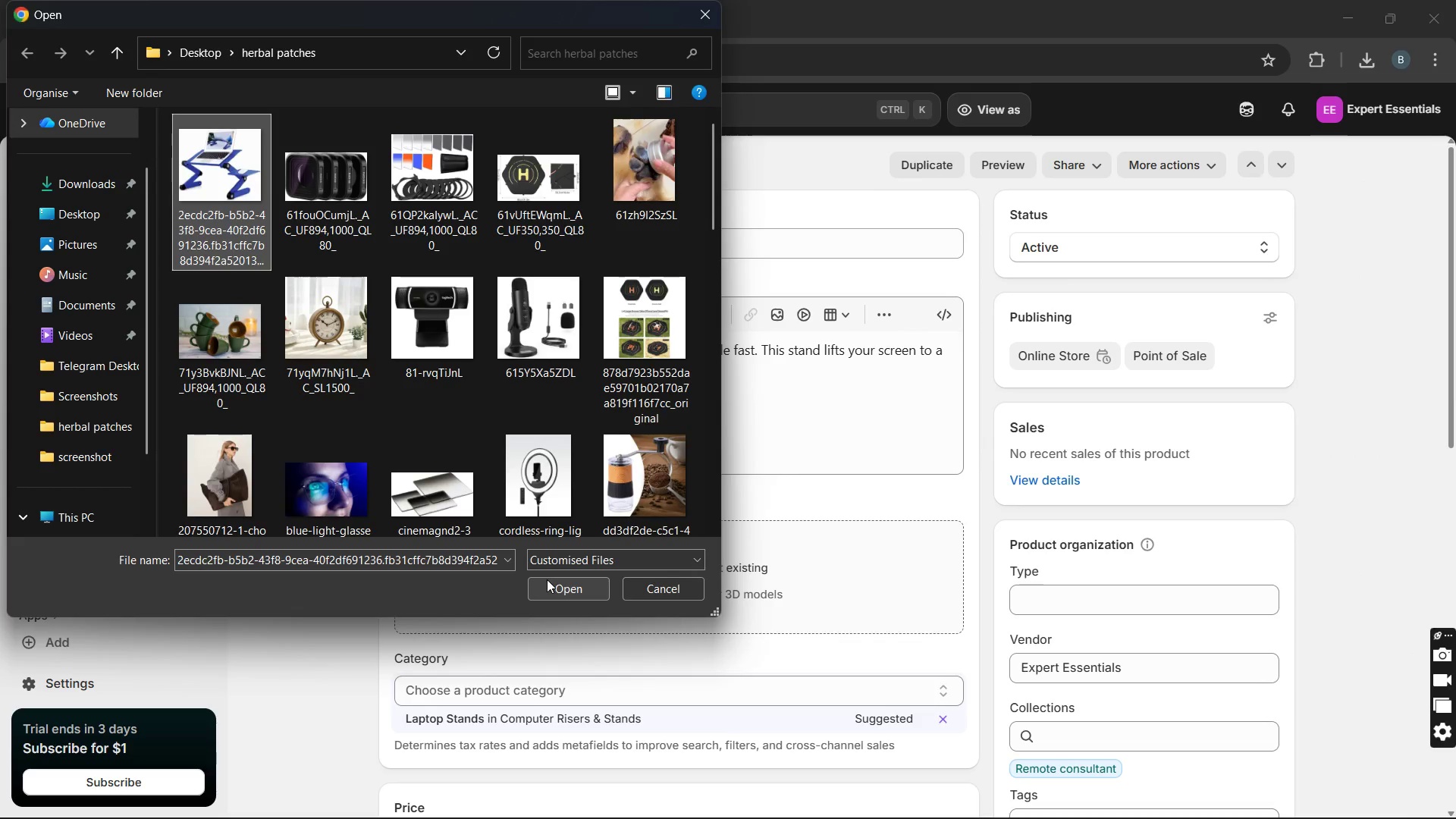 
left_click([555, 586])
 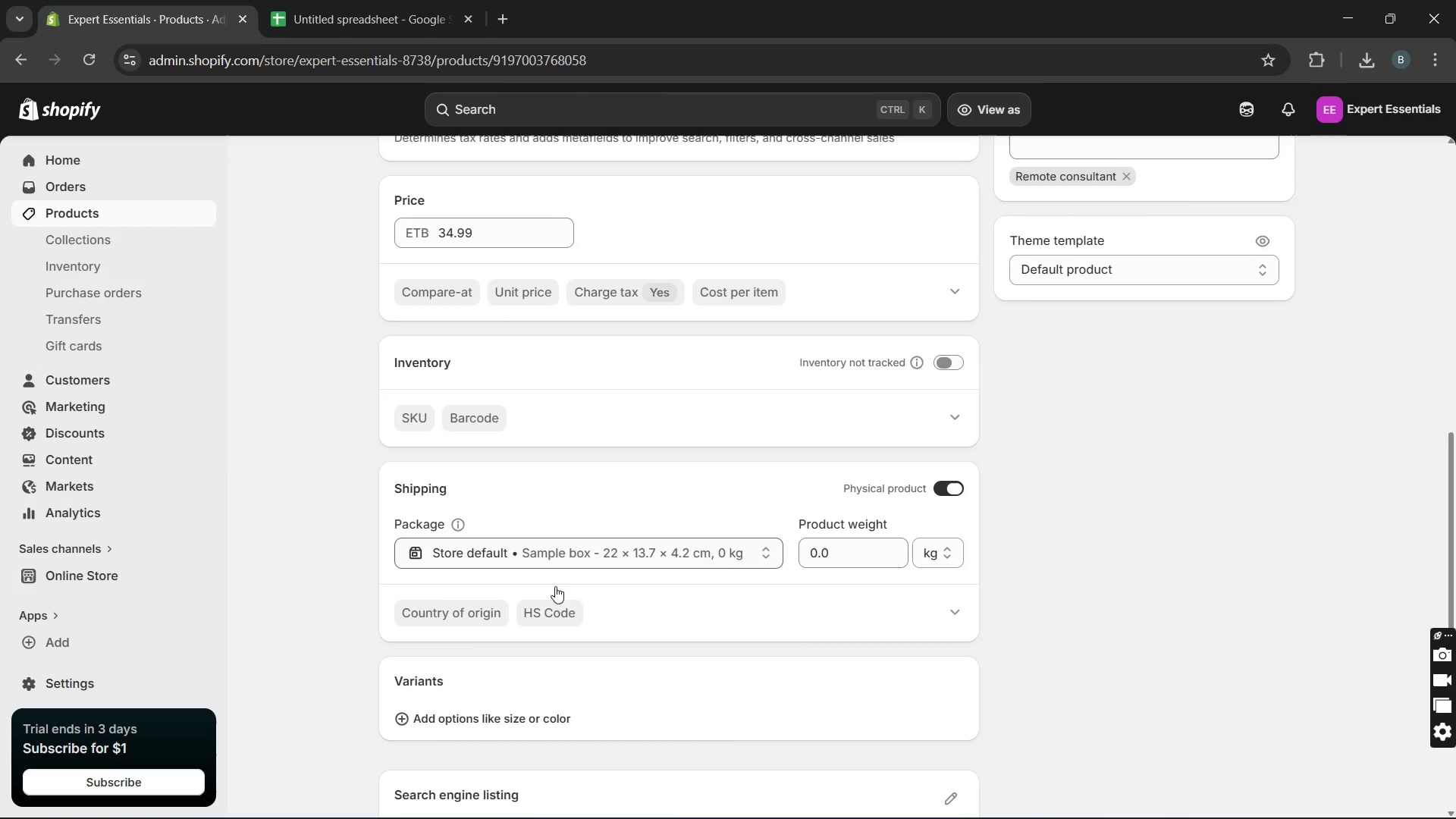 
left_click([499, 726])
 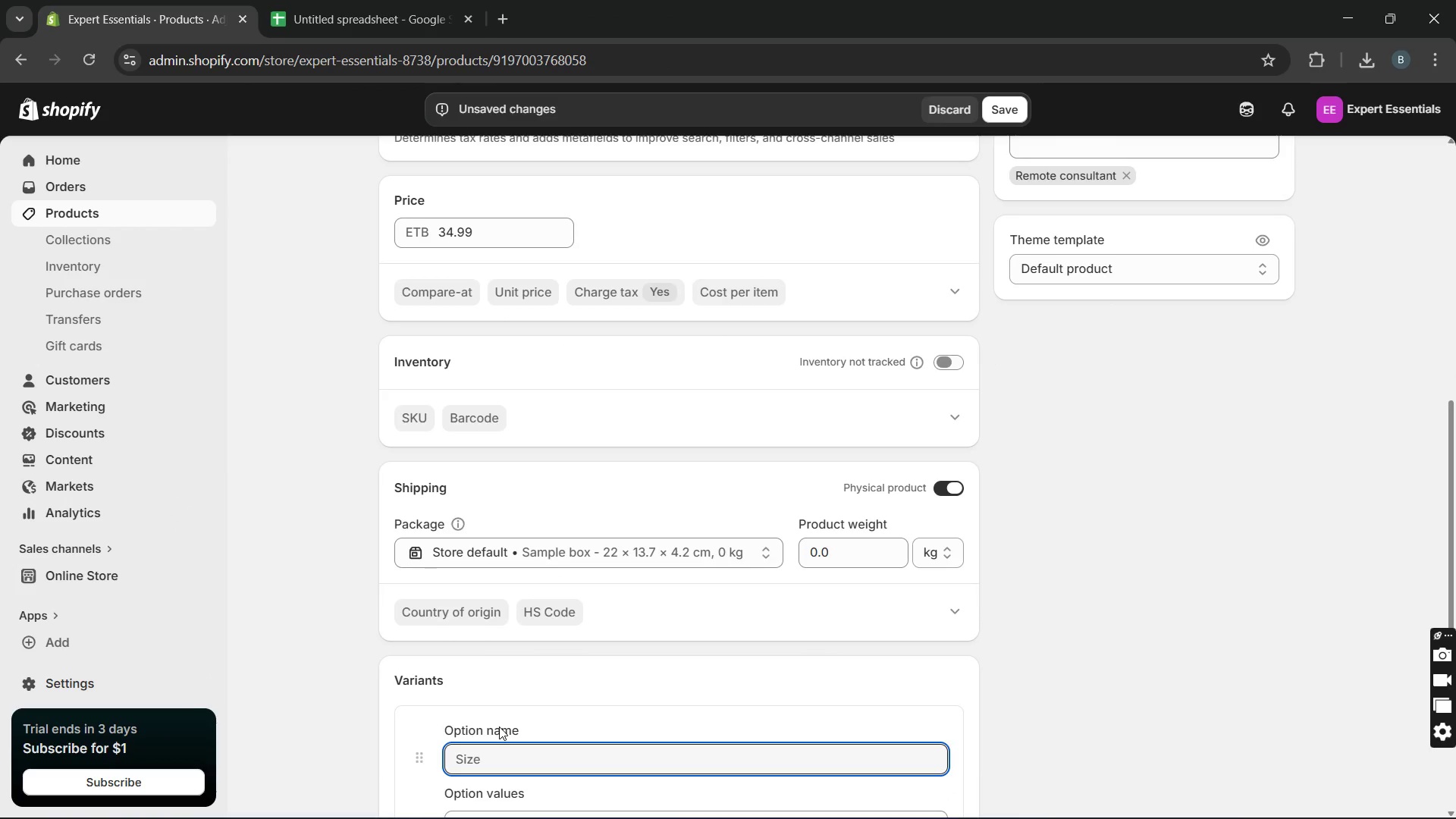 
type(colour)
 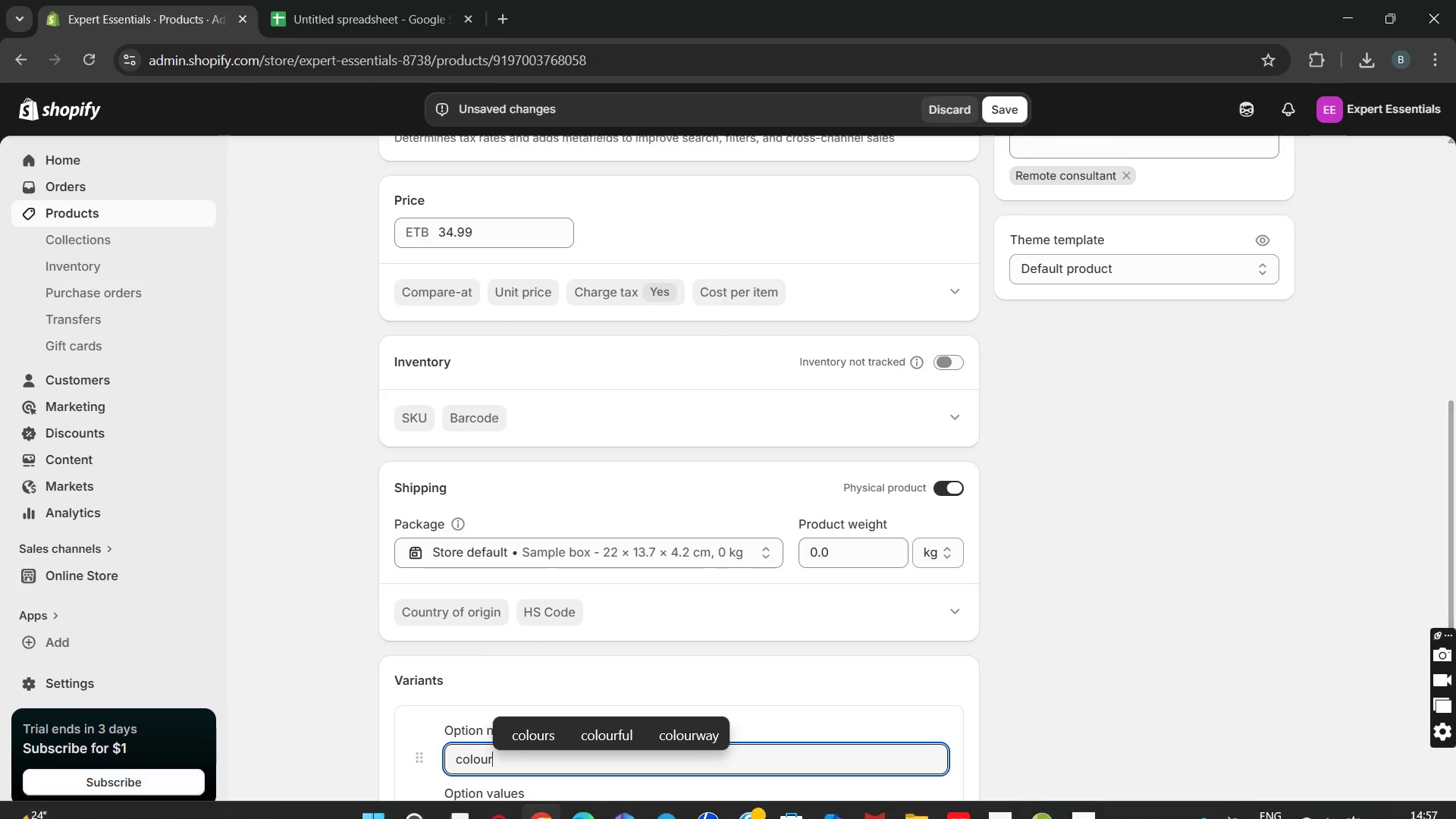 
mouse_move([592, 630])
 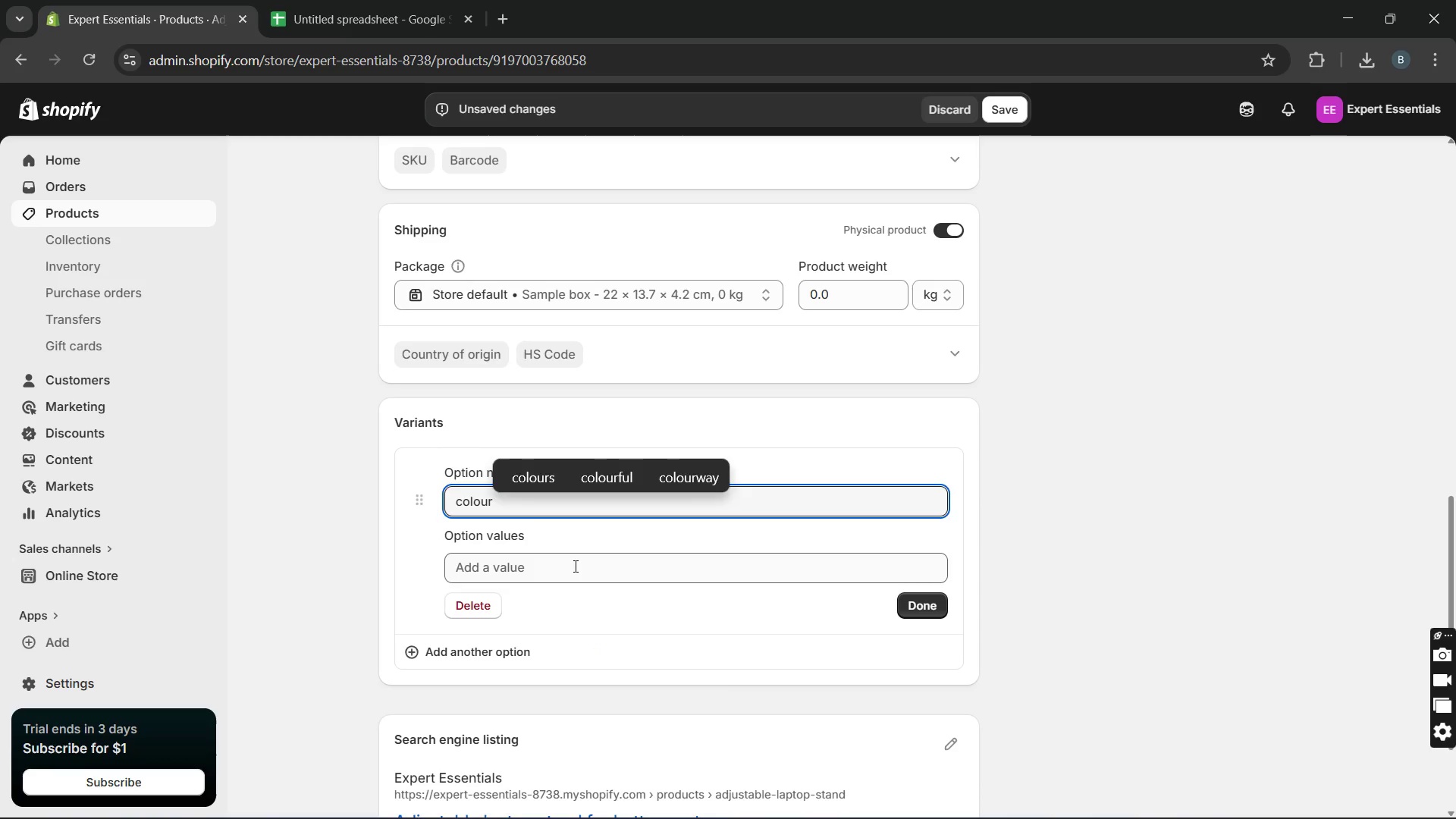 
left_click([574, 566])
 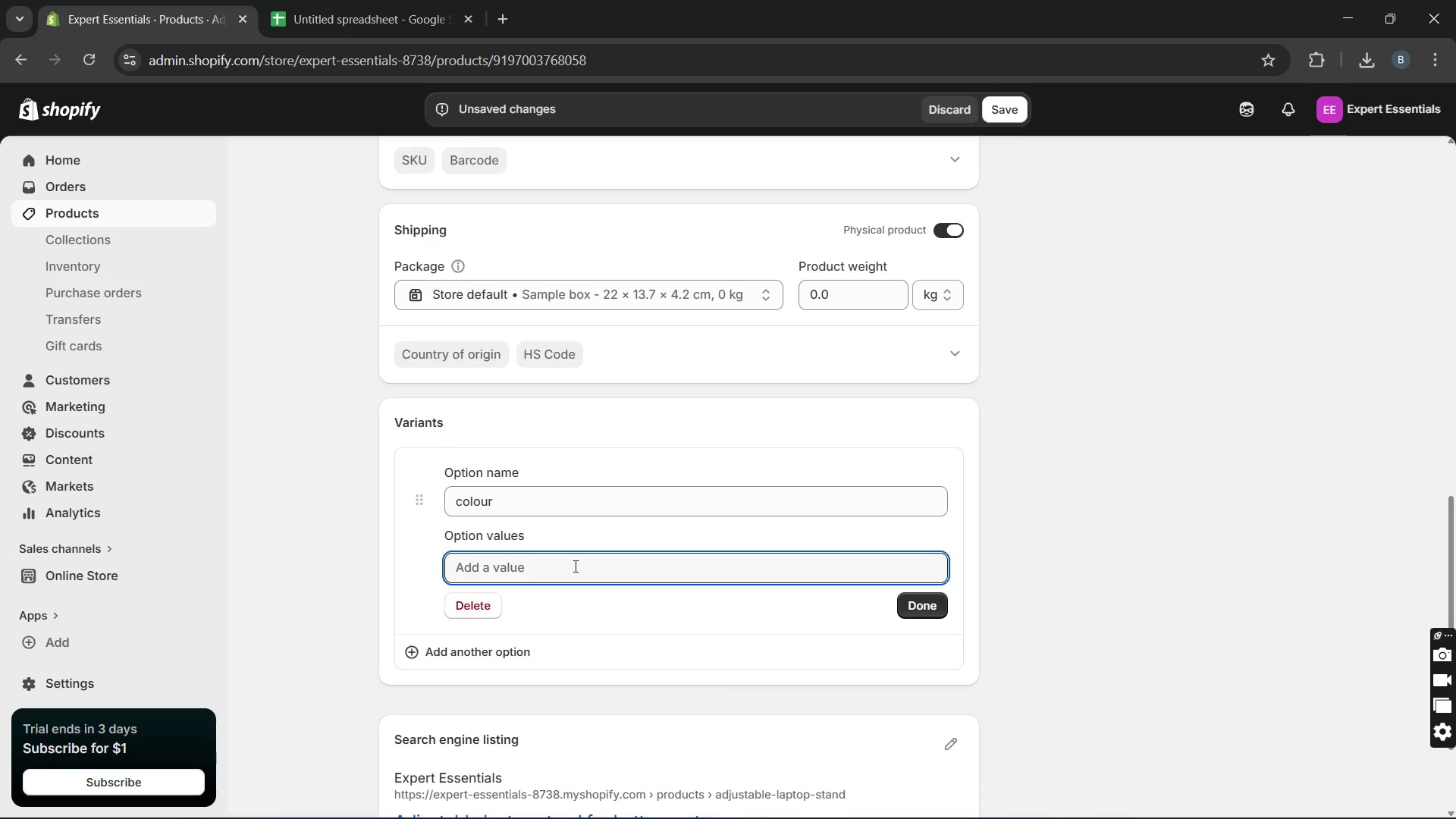 
type(black)
 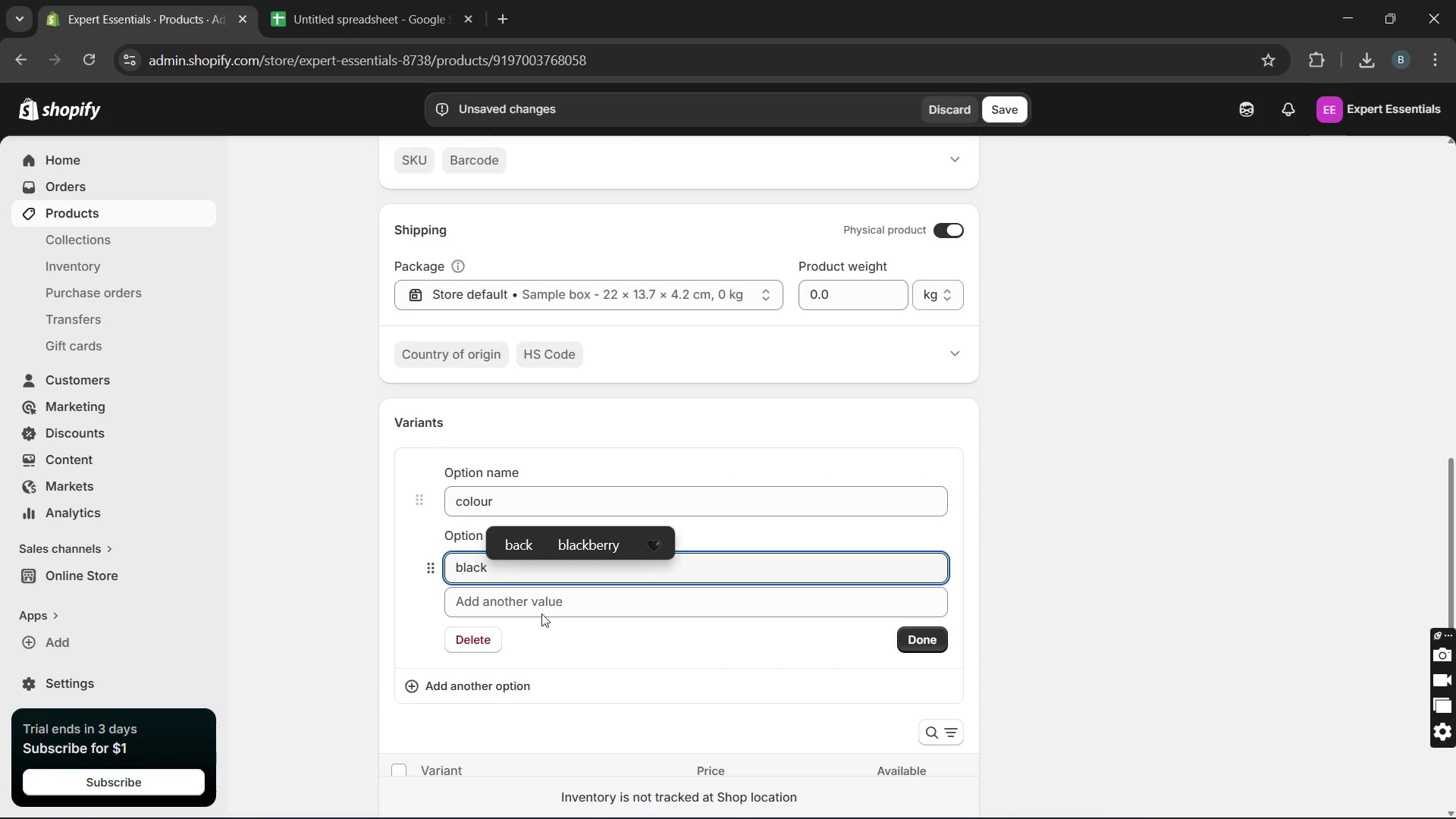 
left_click([541, 600])
 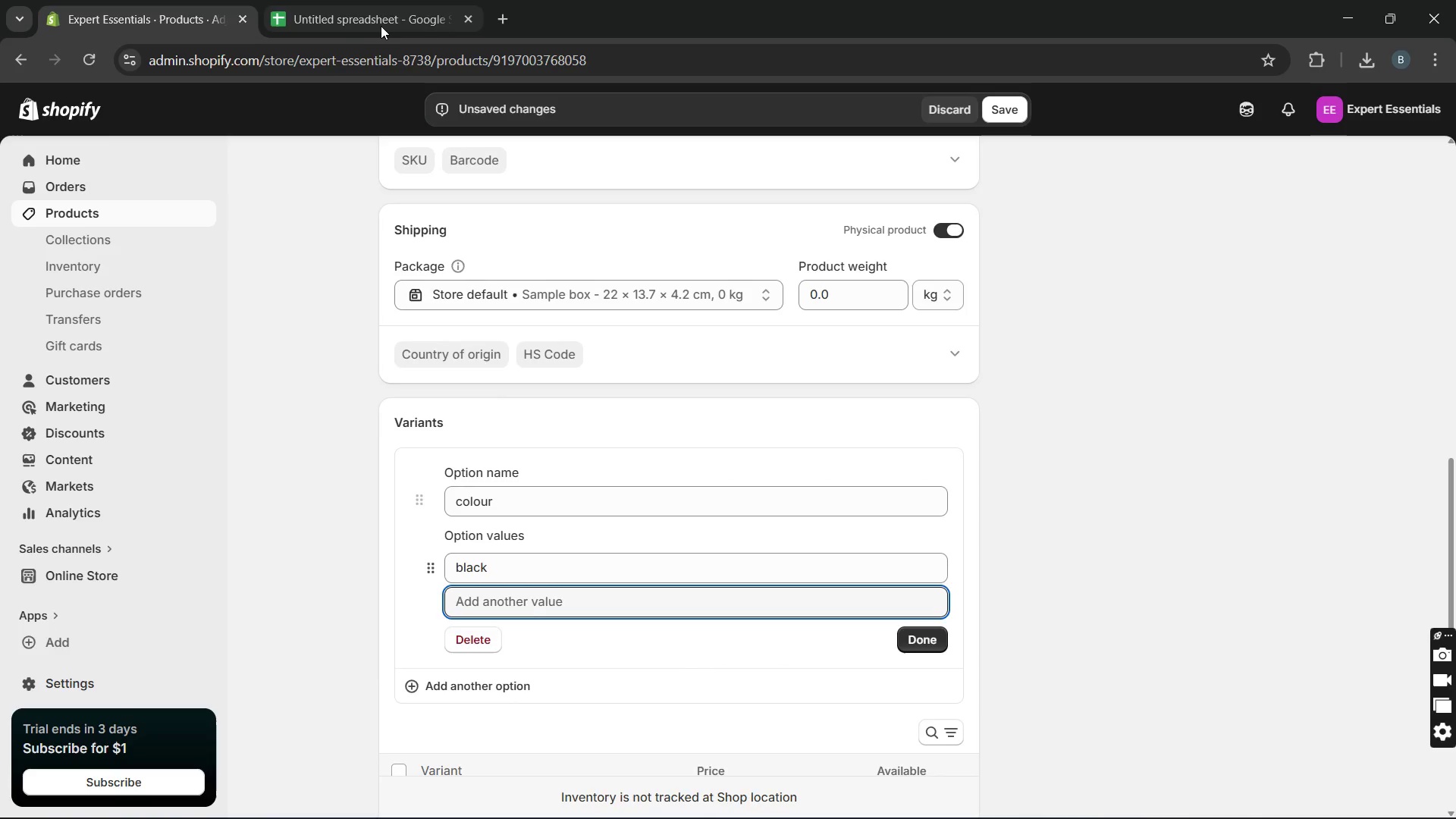 
left_click([380, 24])
 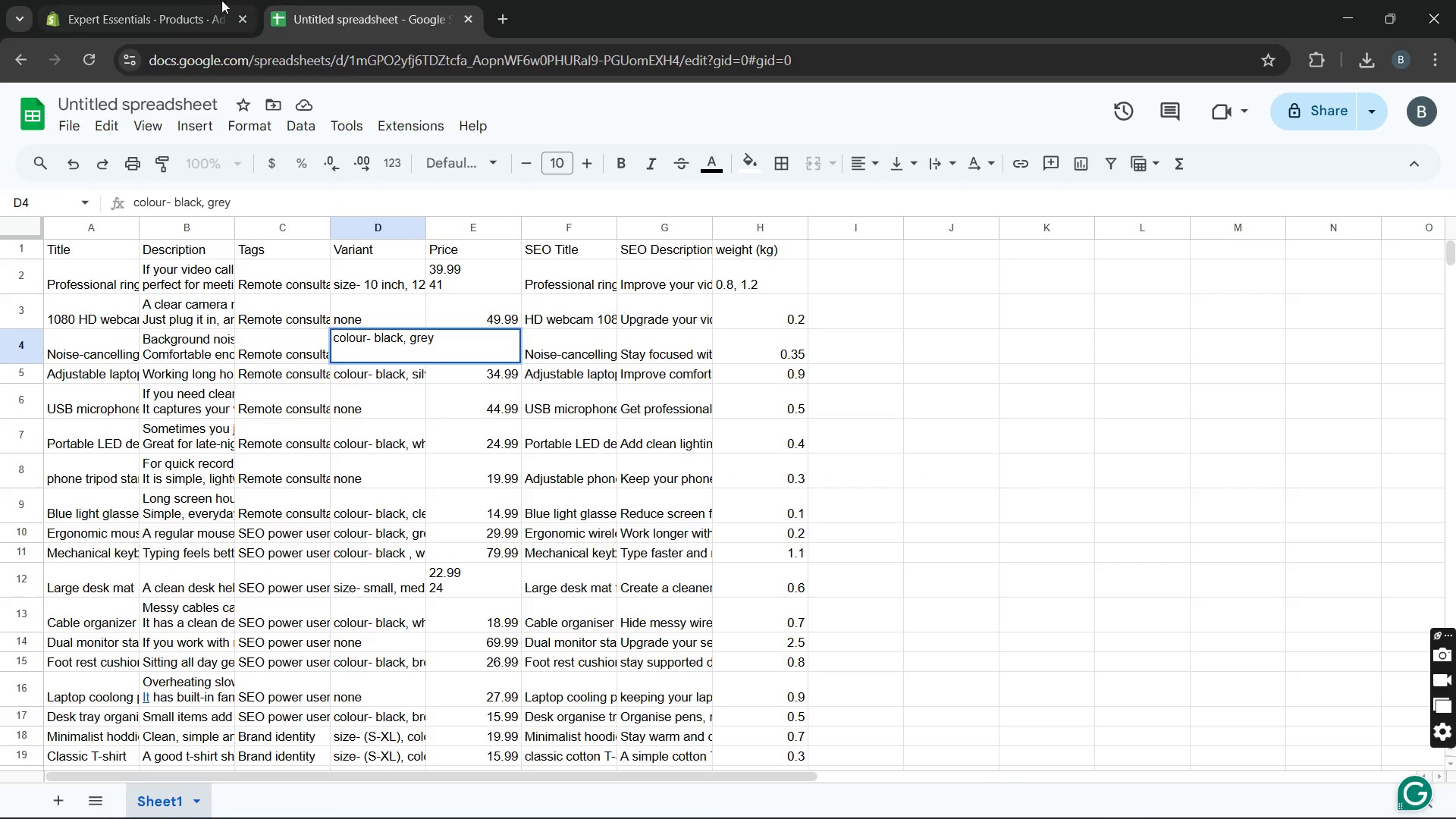 
left_click([174, 11])
 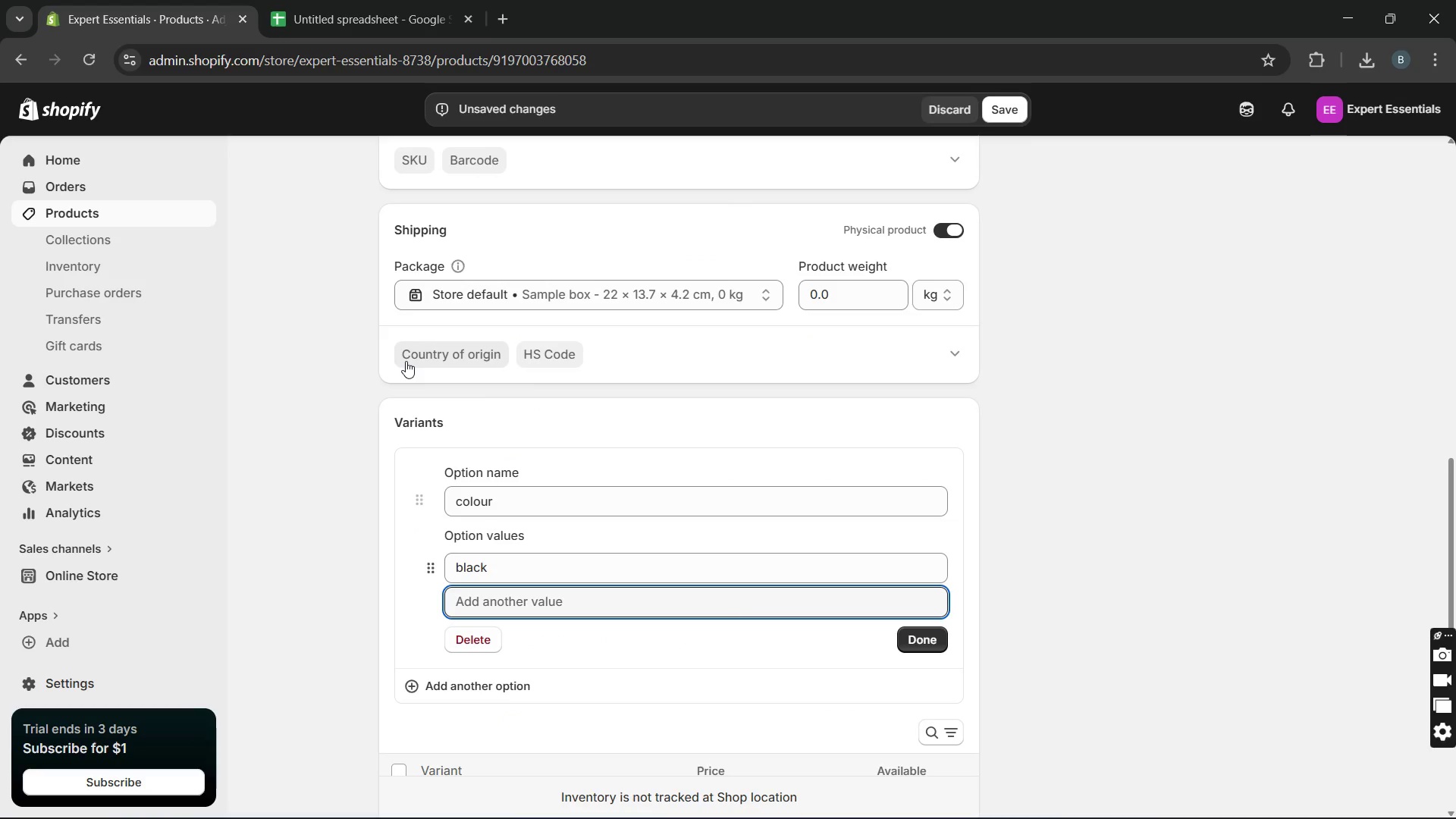 
type(silver)
 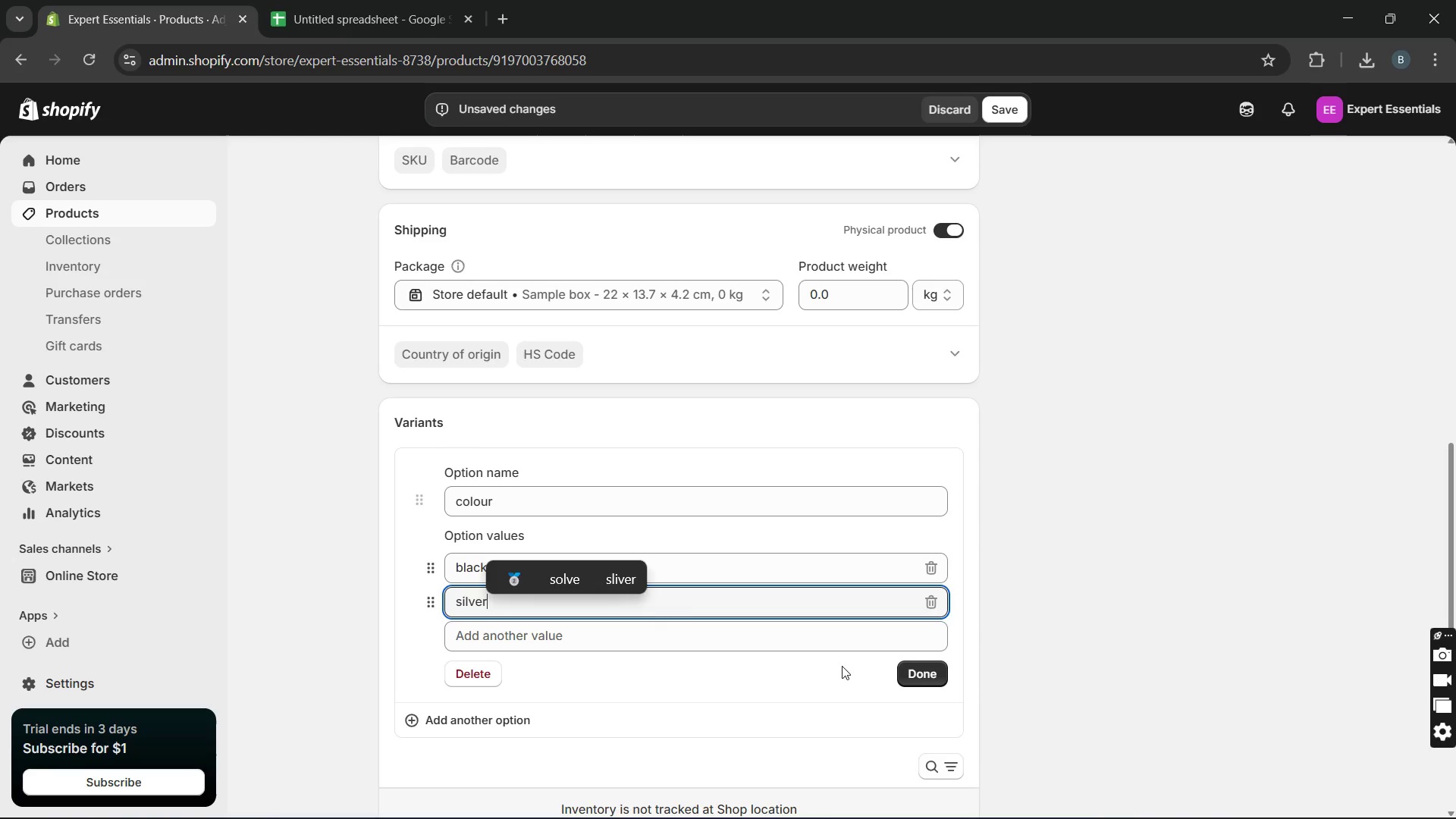 
left_click([921, 680])
 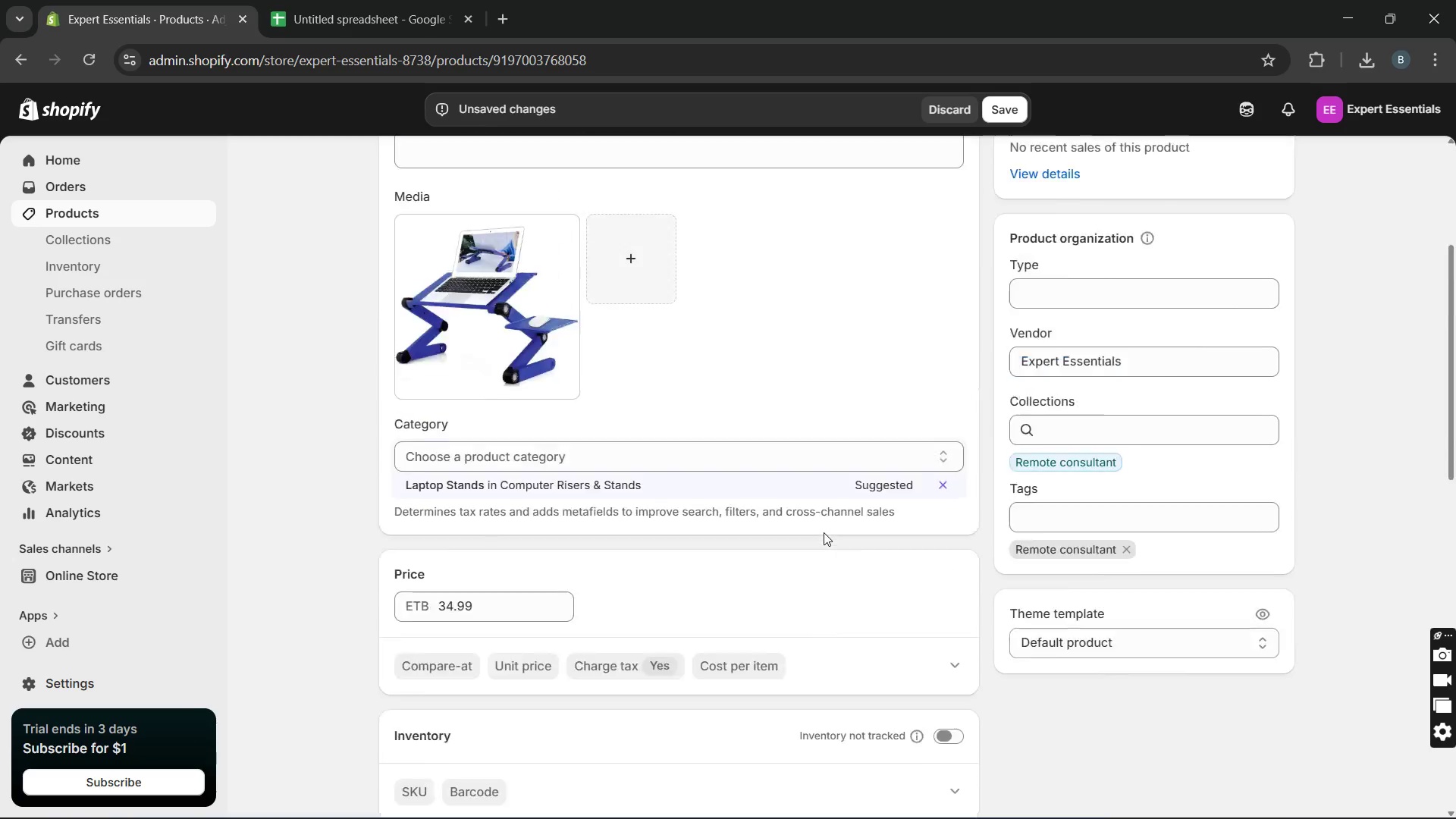 
left_click([460, 397])
 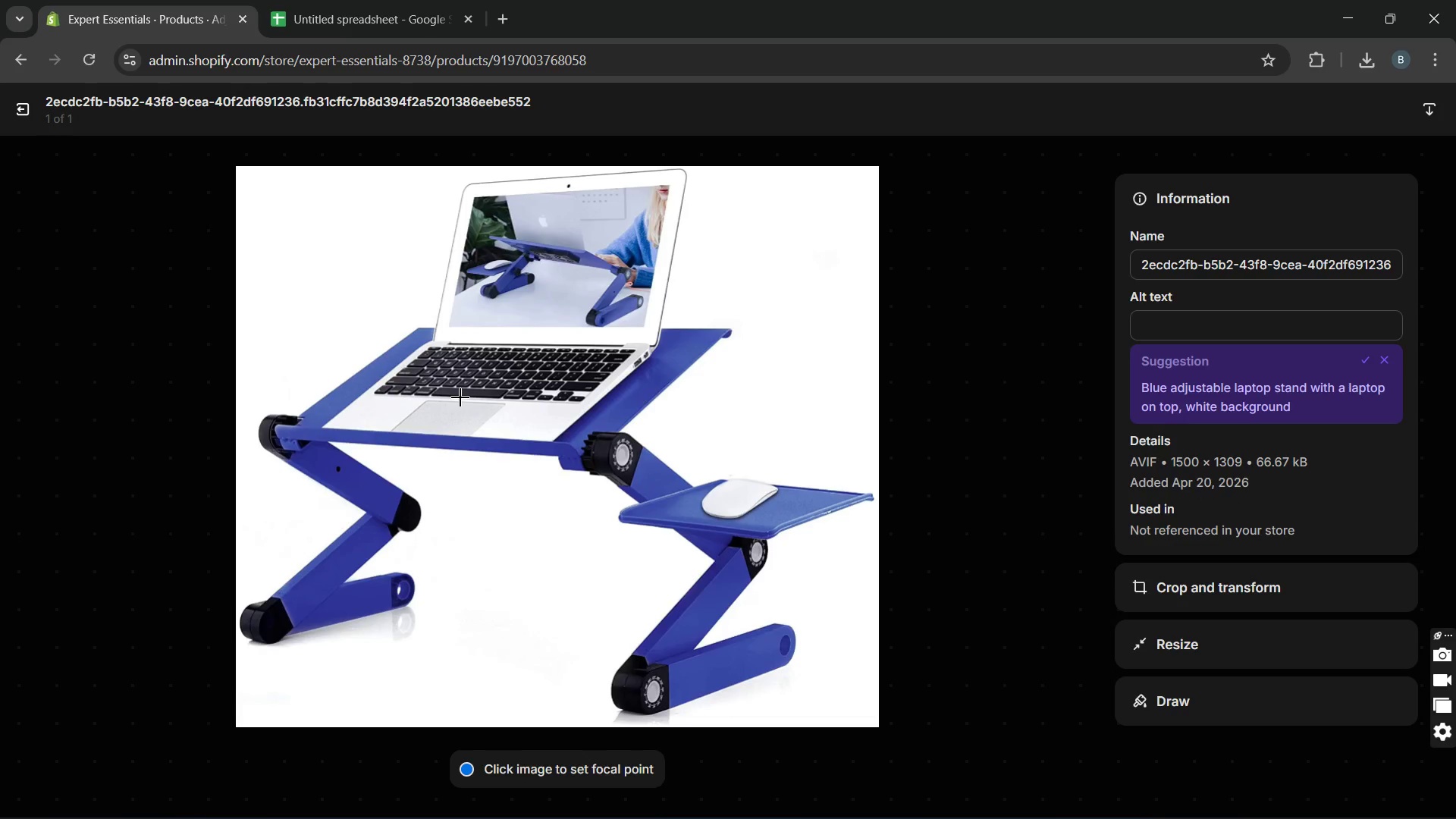 
wait(6.36)
 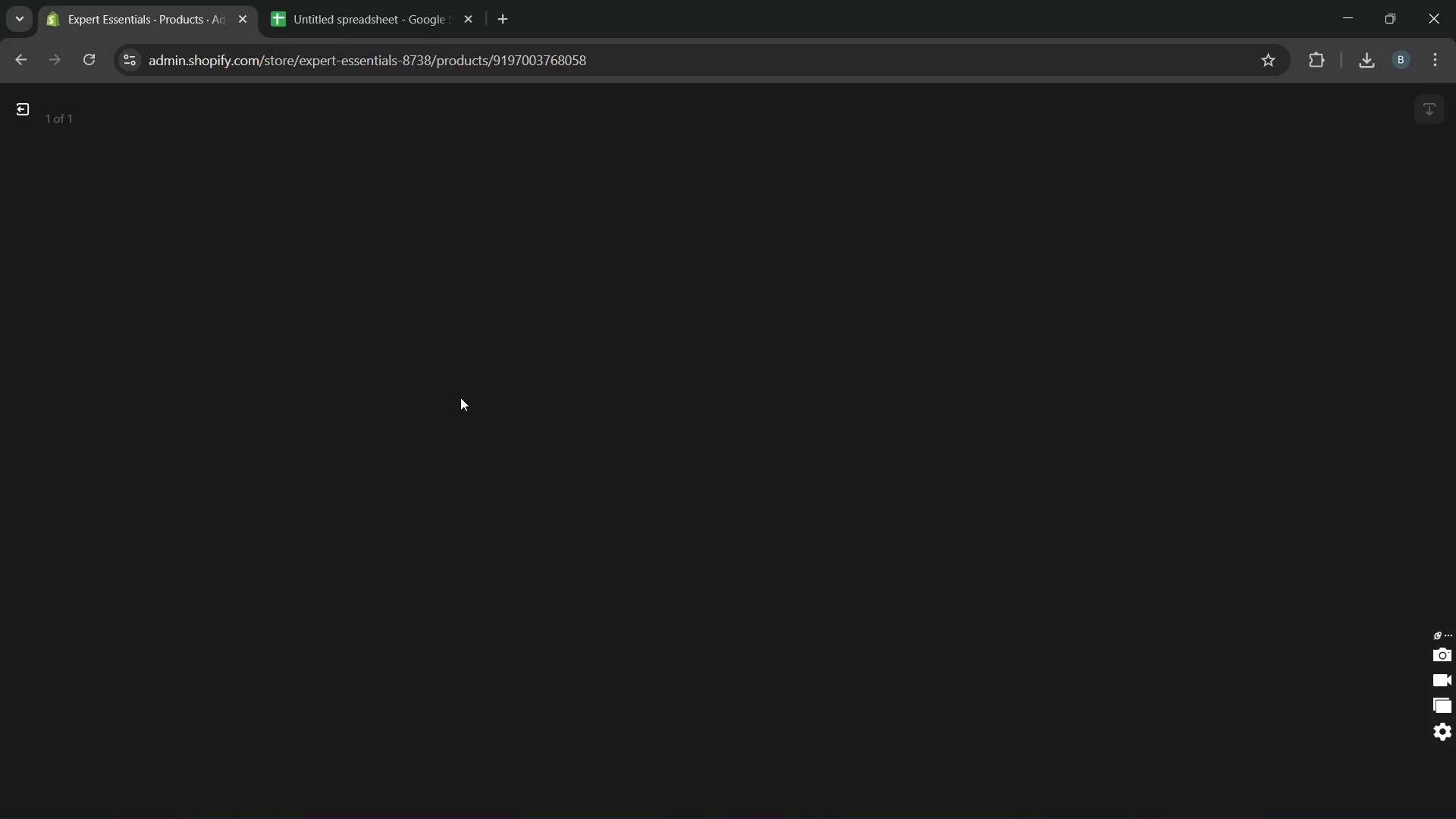 
left_click([1197, 369])
 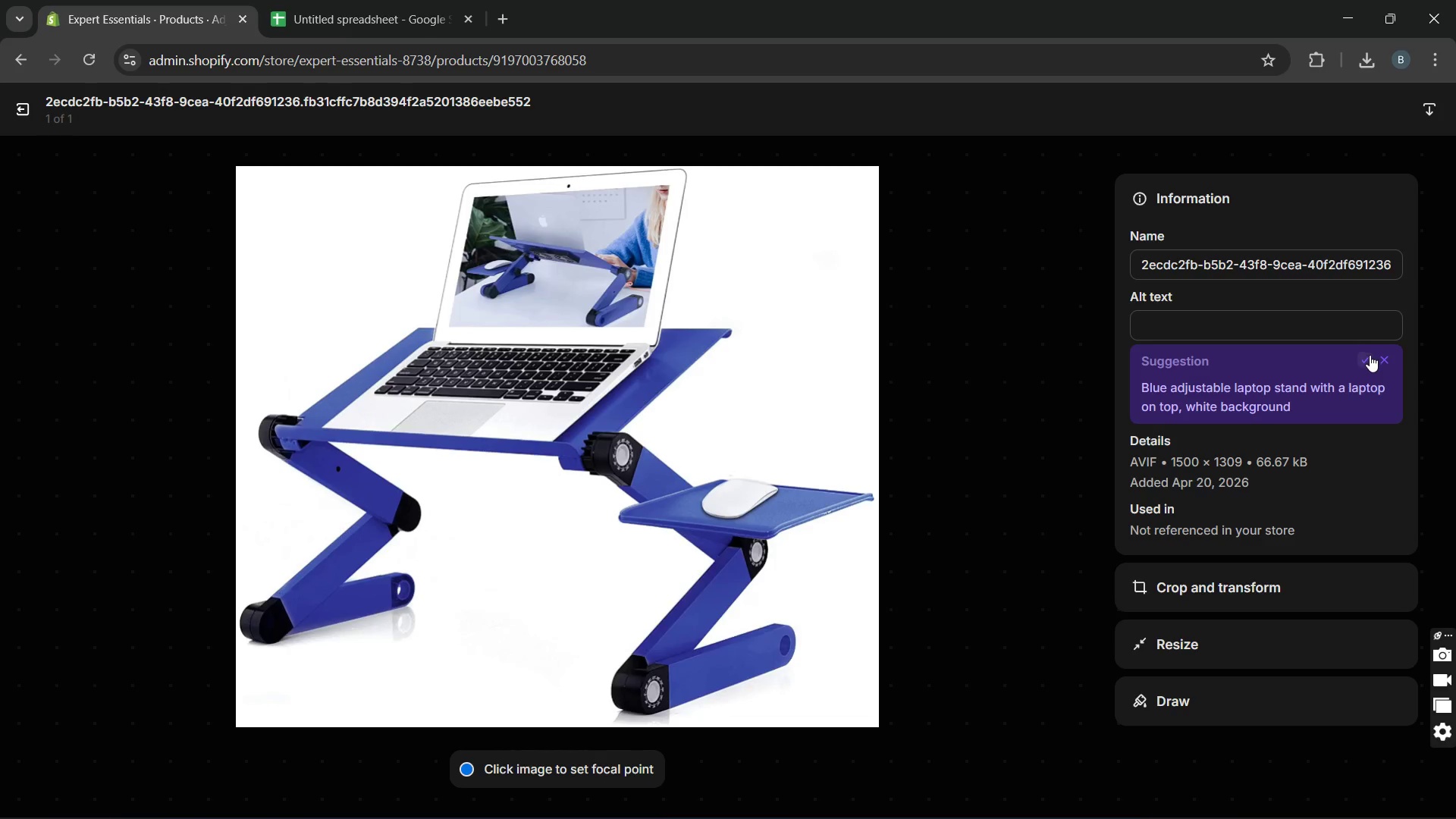 
left_click([1370, 355])
 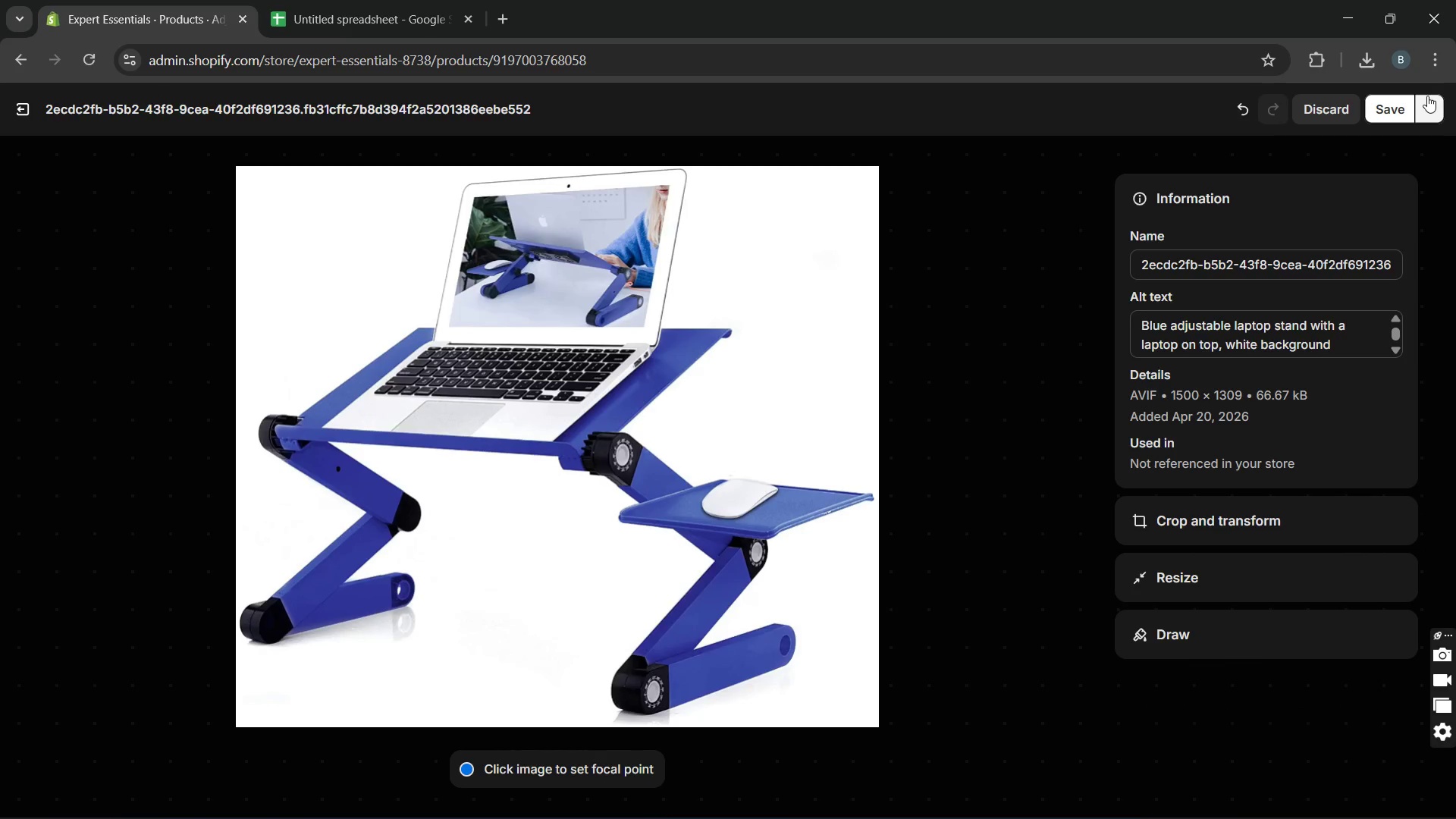 
left_click([1395, 103])
 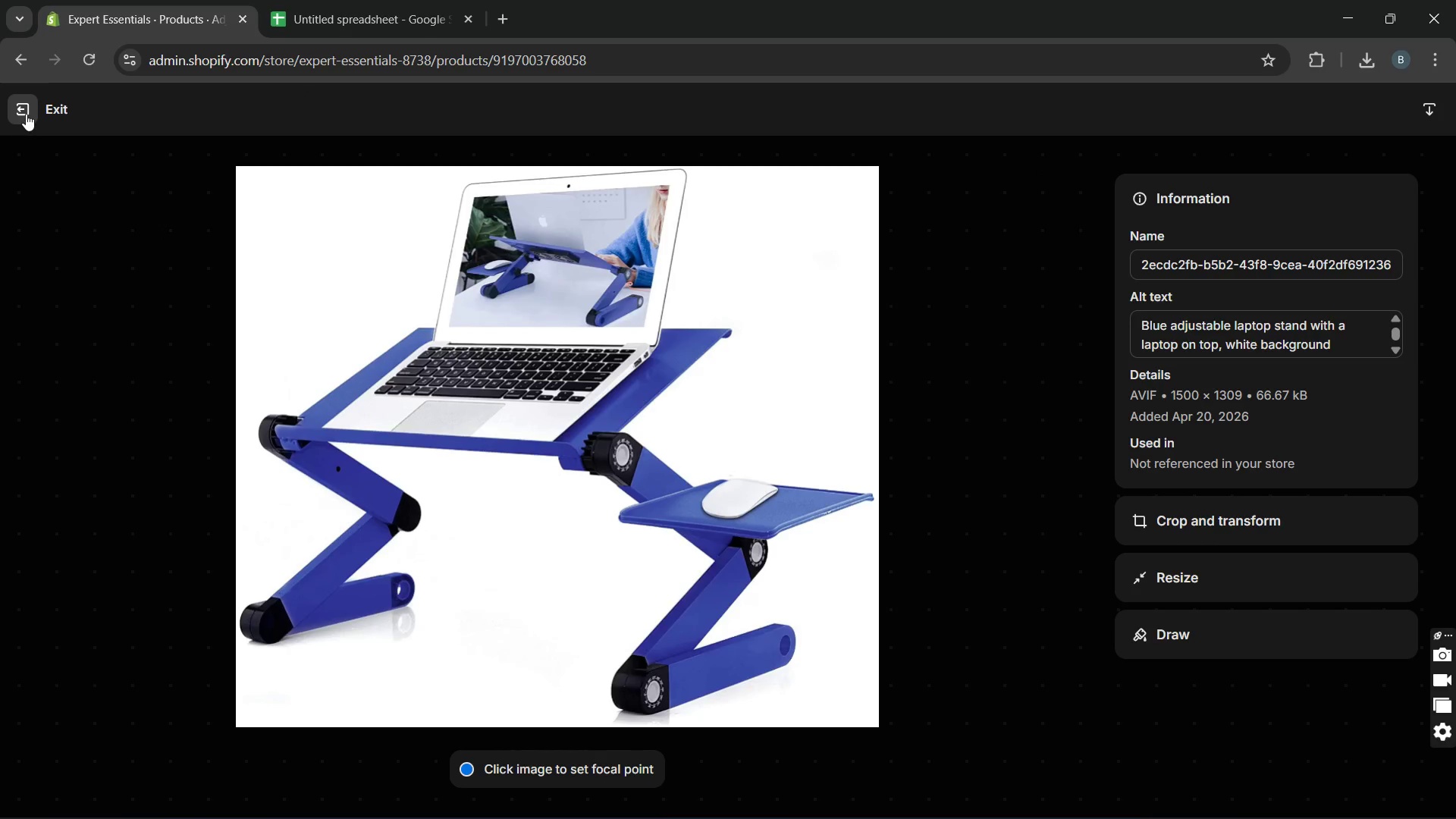 
wait(6.25)
 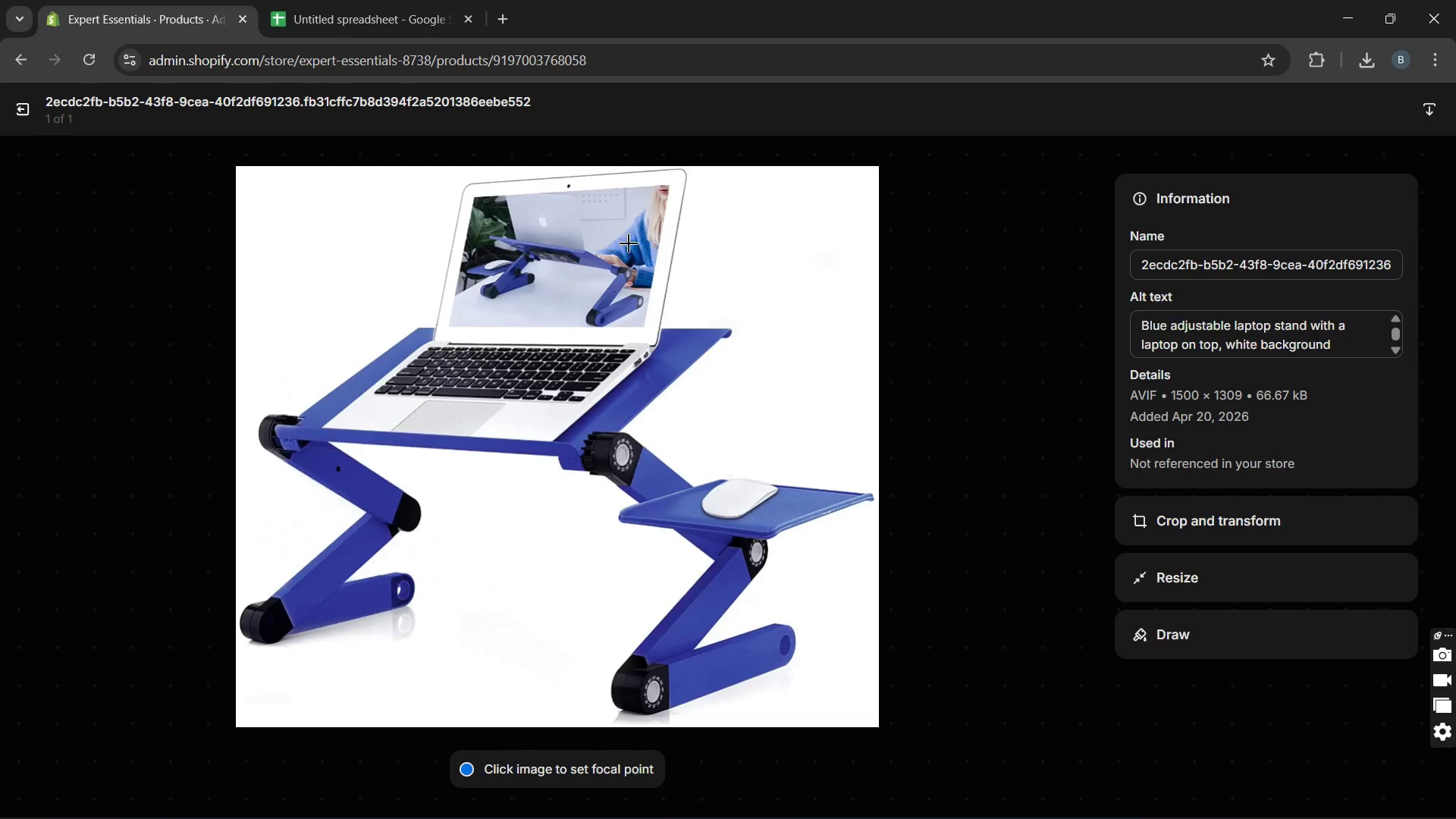 
left_click([26, 114])
 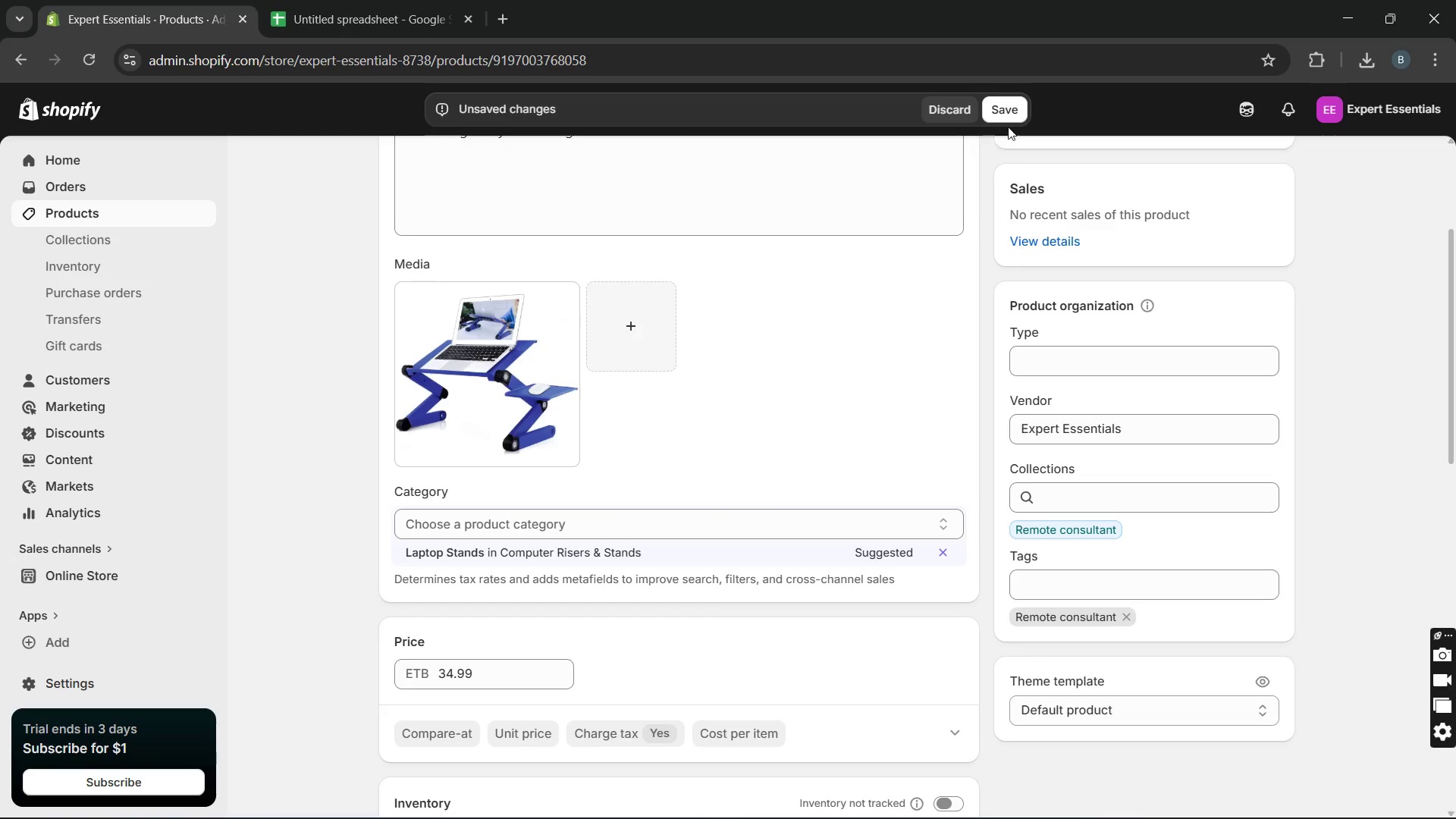 
left_click([1008, 112])
 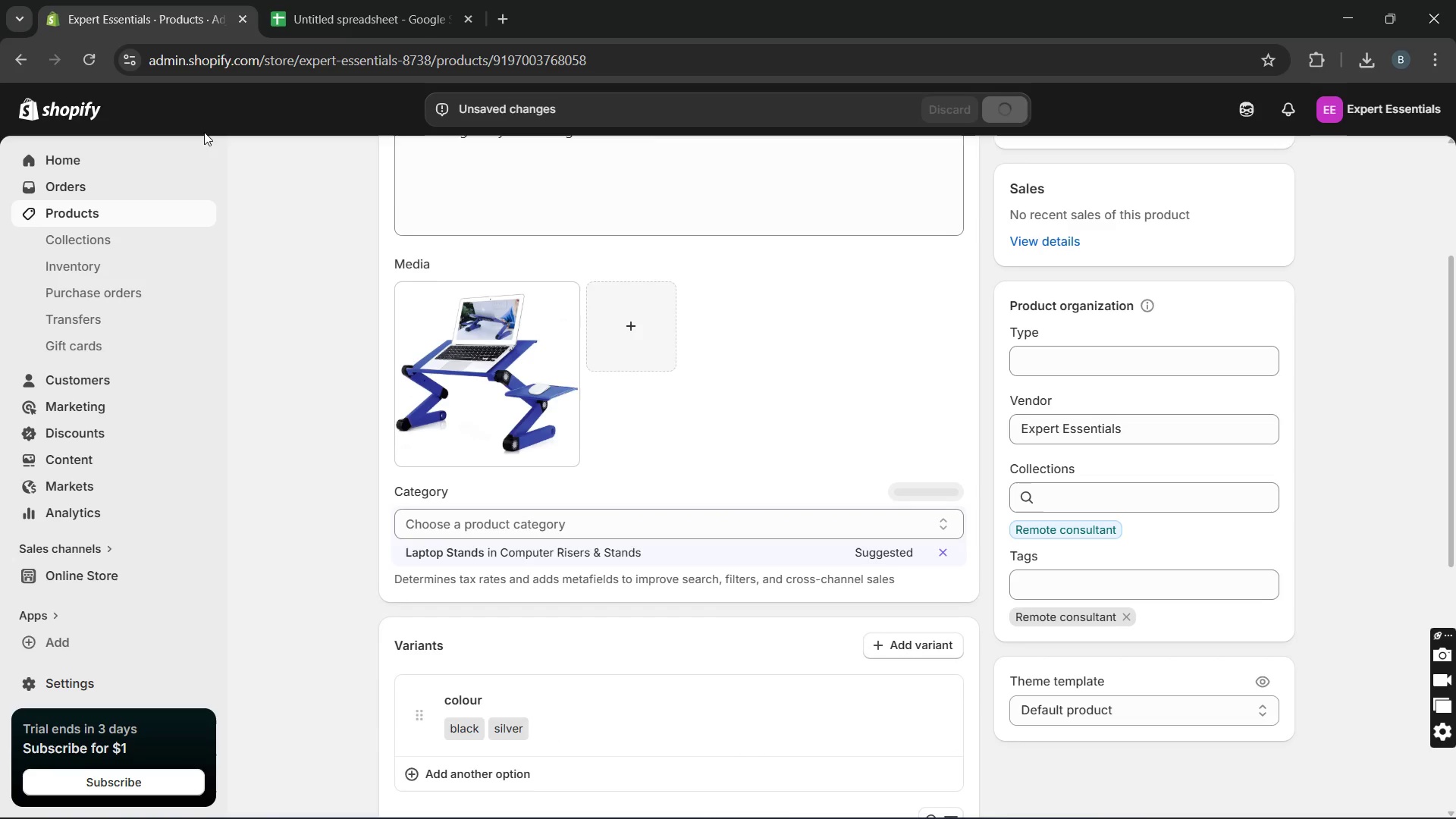 
wait(10.55)
 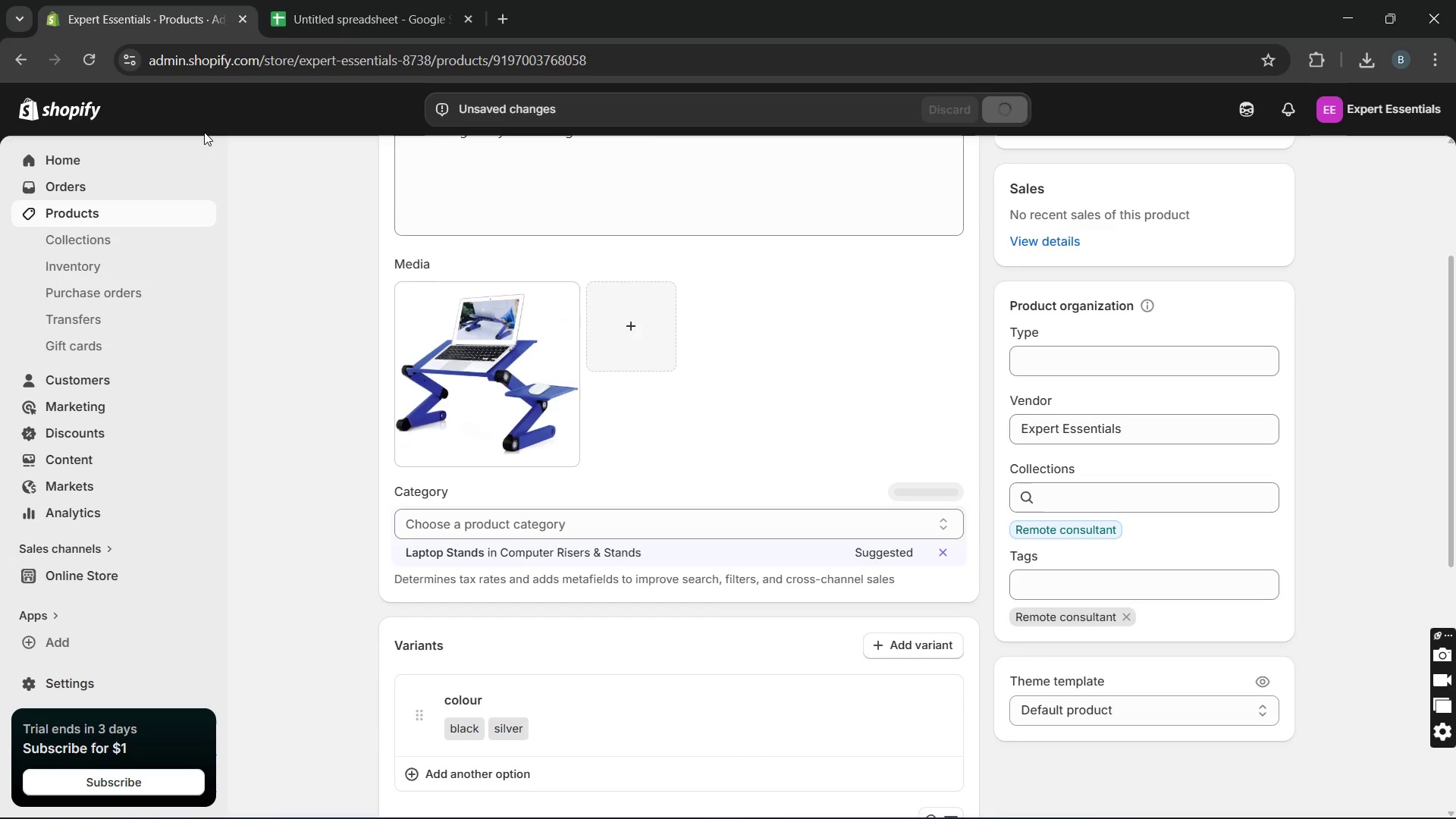 
left_click([77, 217])
 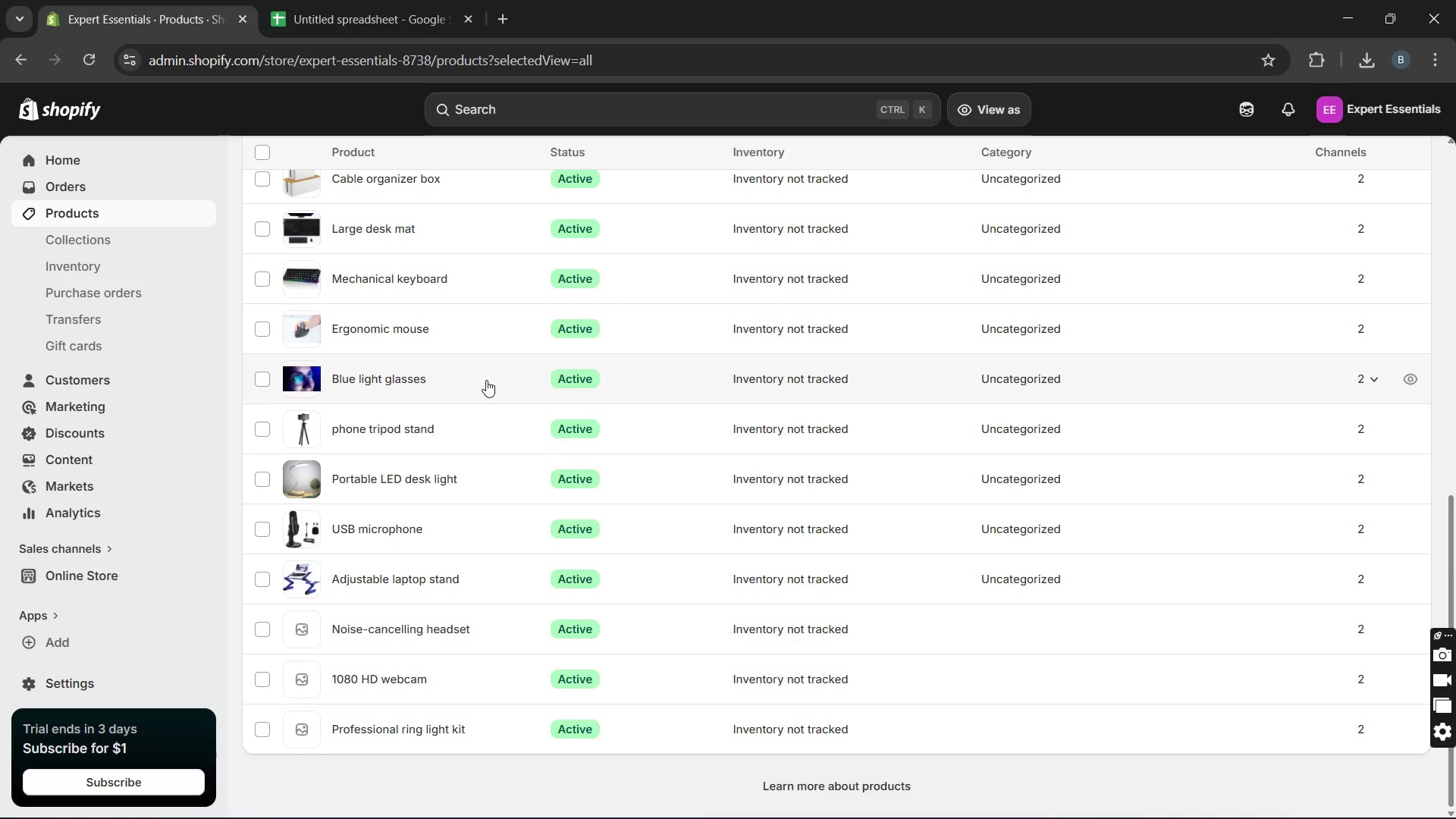 
wait(5.16)
 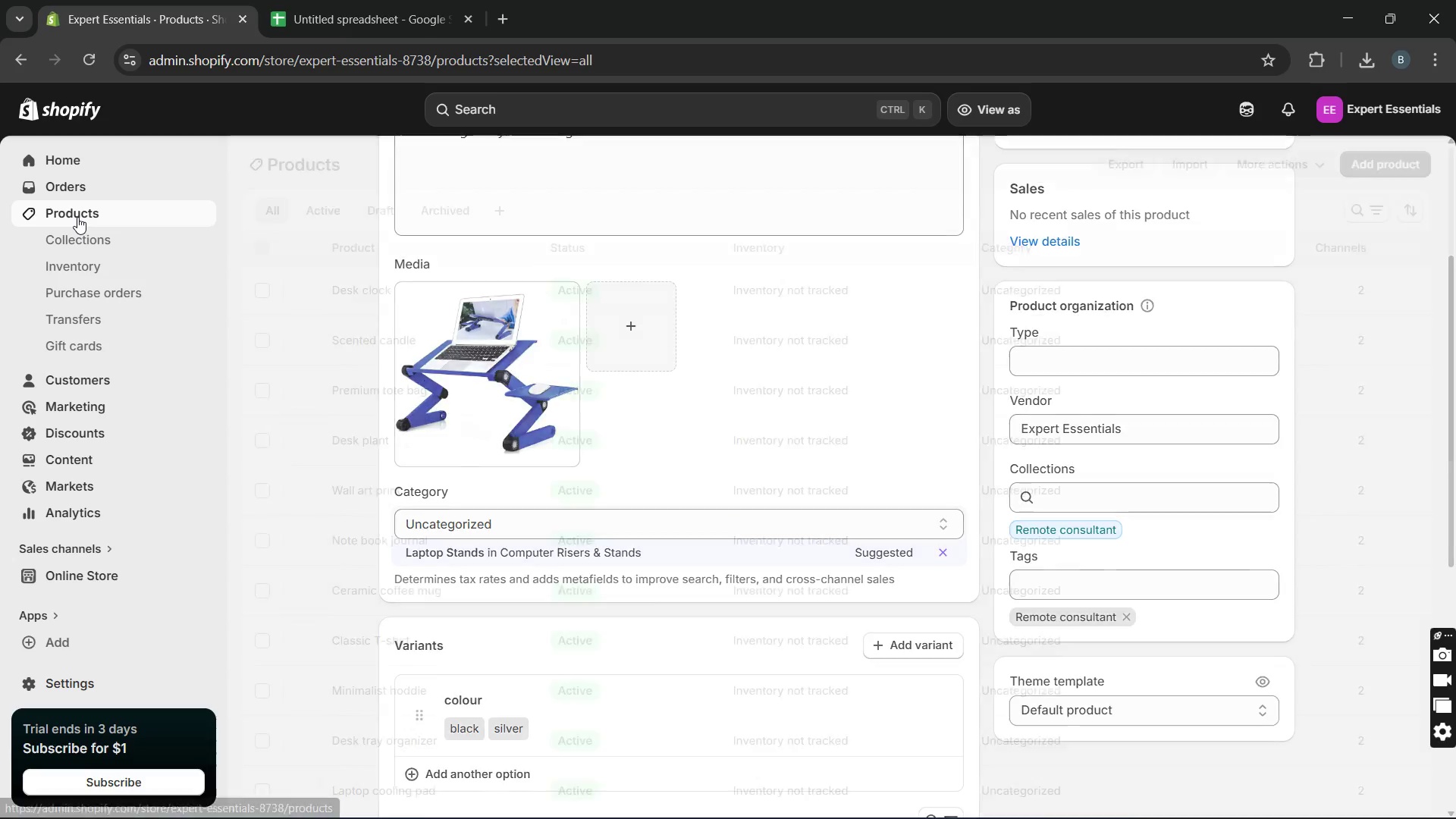 
left_click([457, 632])
 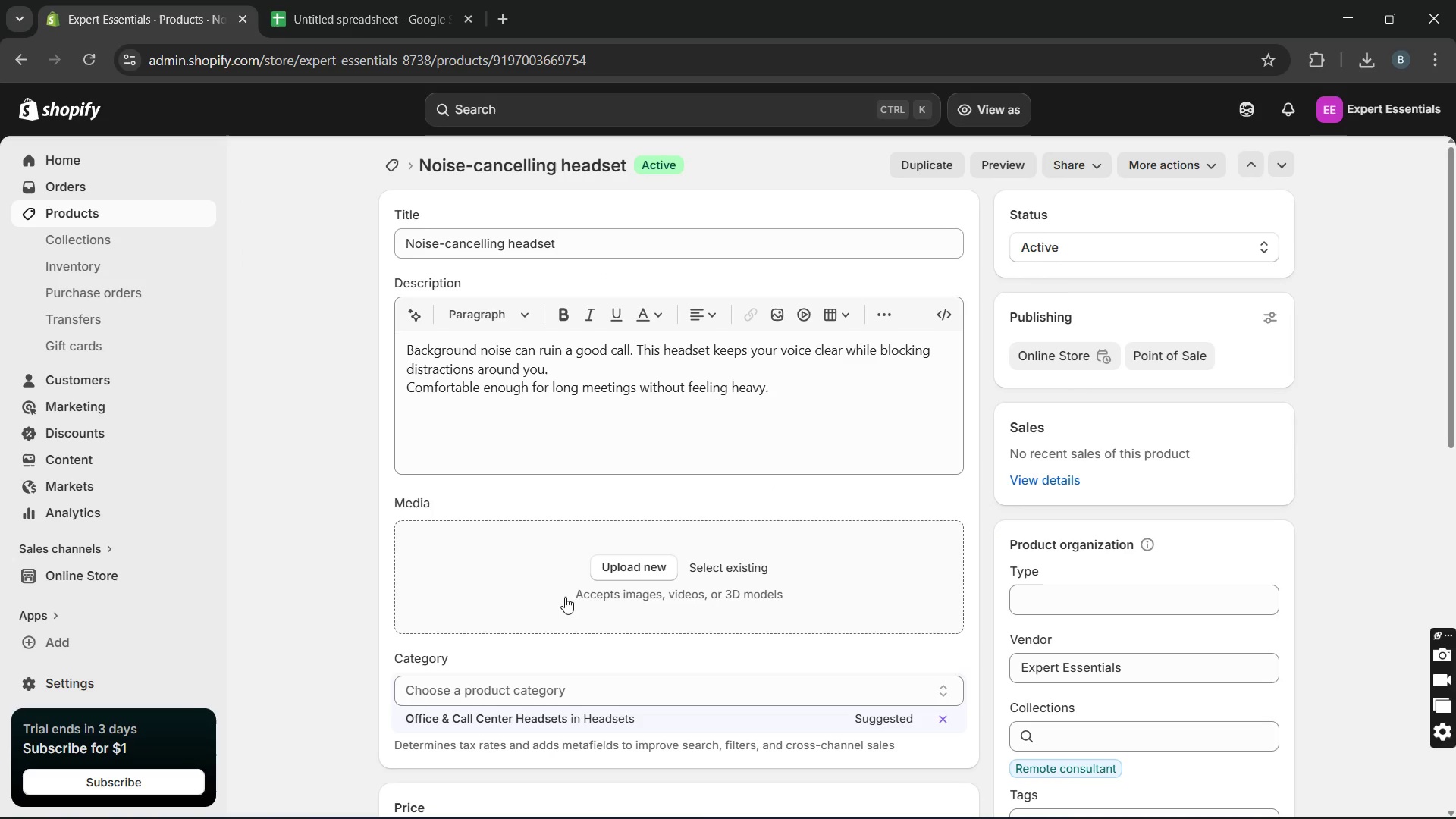 
left_click([601, 569])
 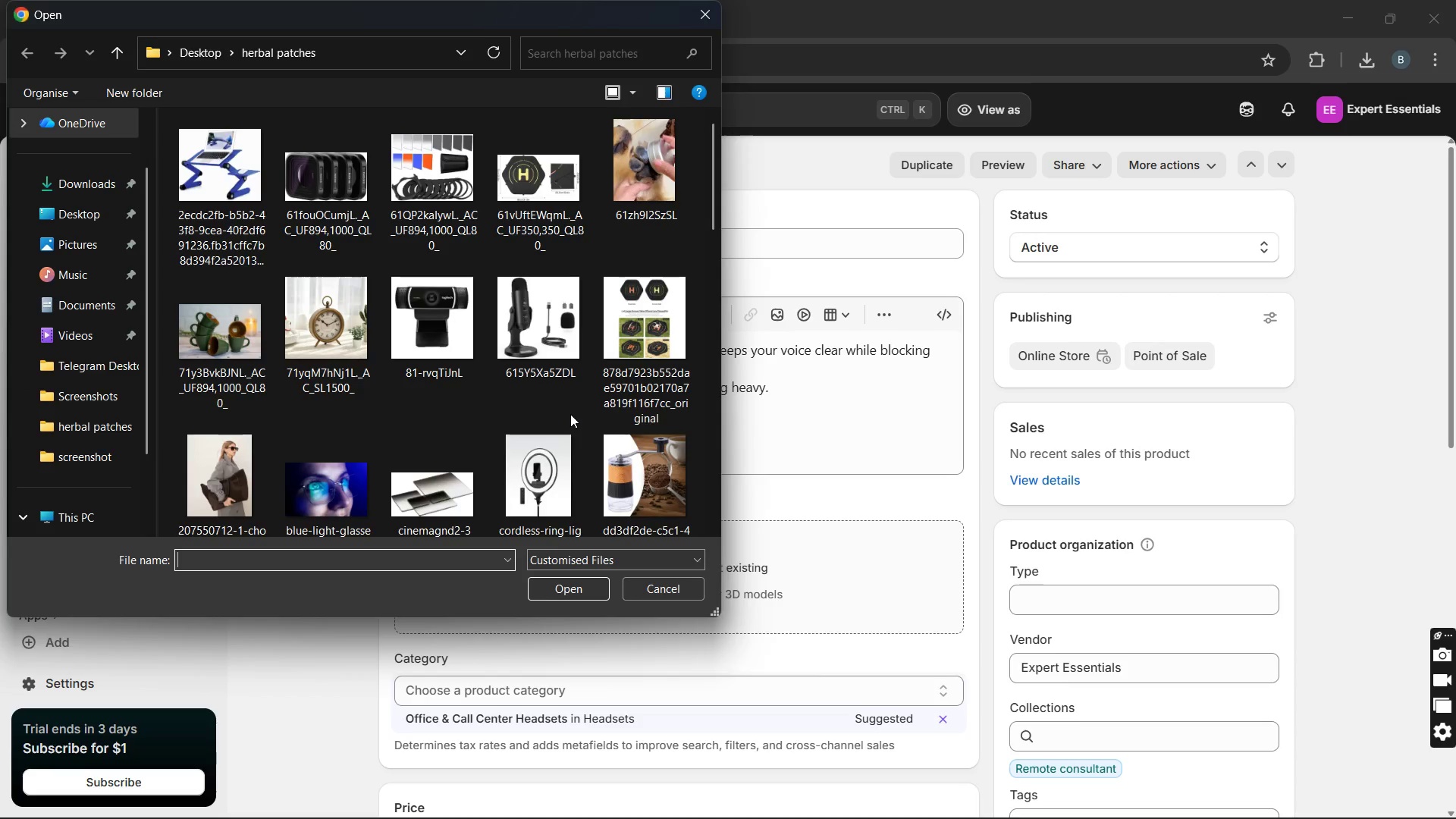 
scroll: coordinate [570, 414], scroll_direction: down, amount: 16.0
 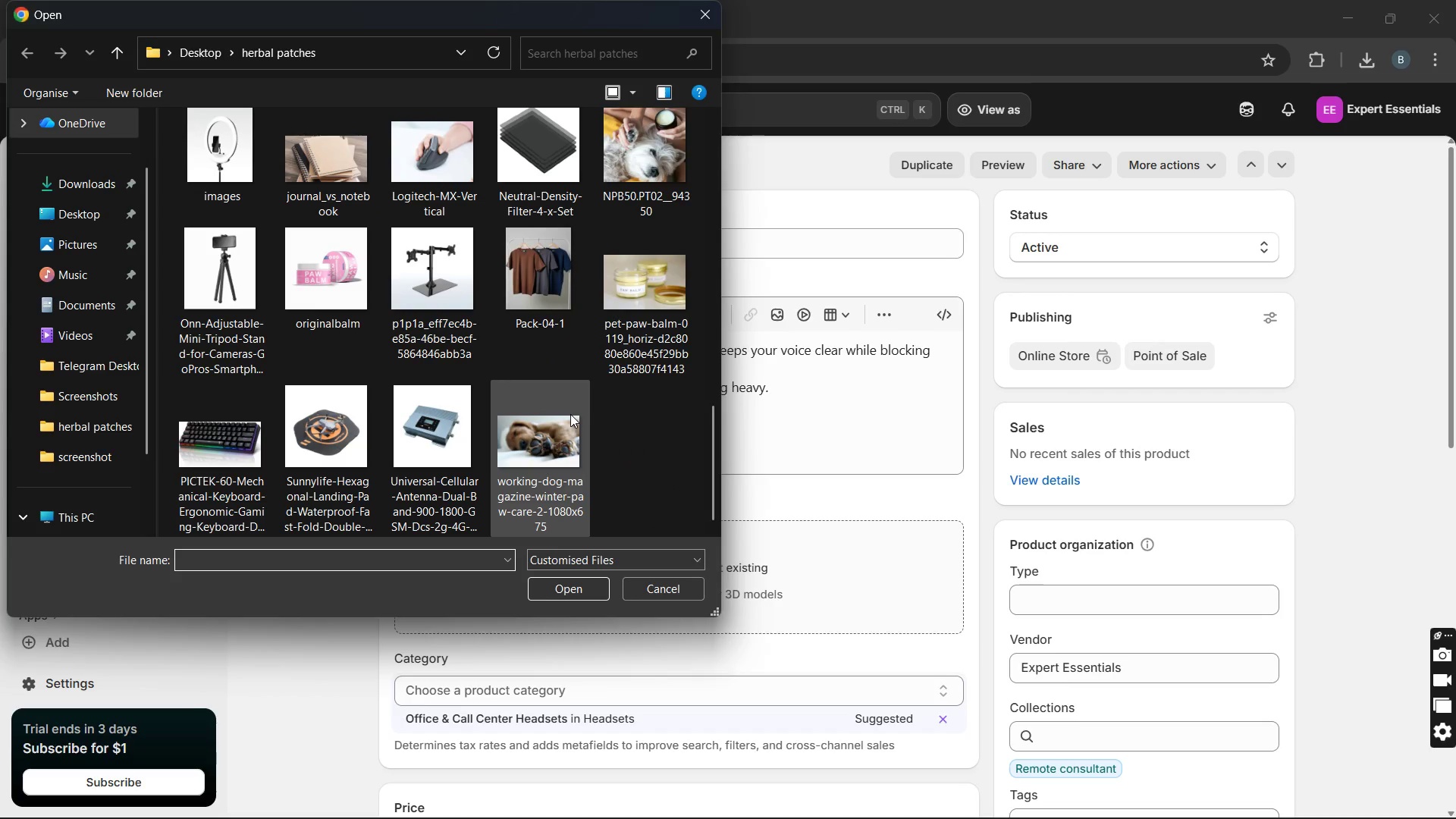 
left_click([570, 414])
 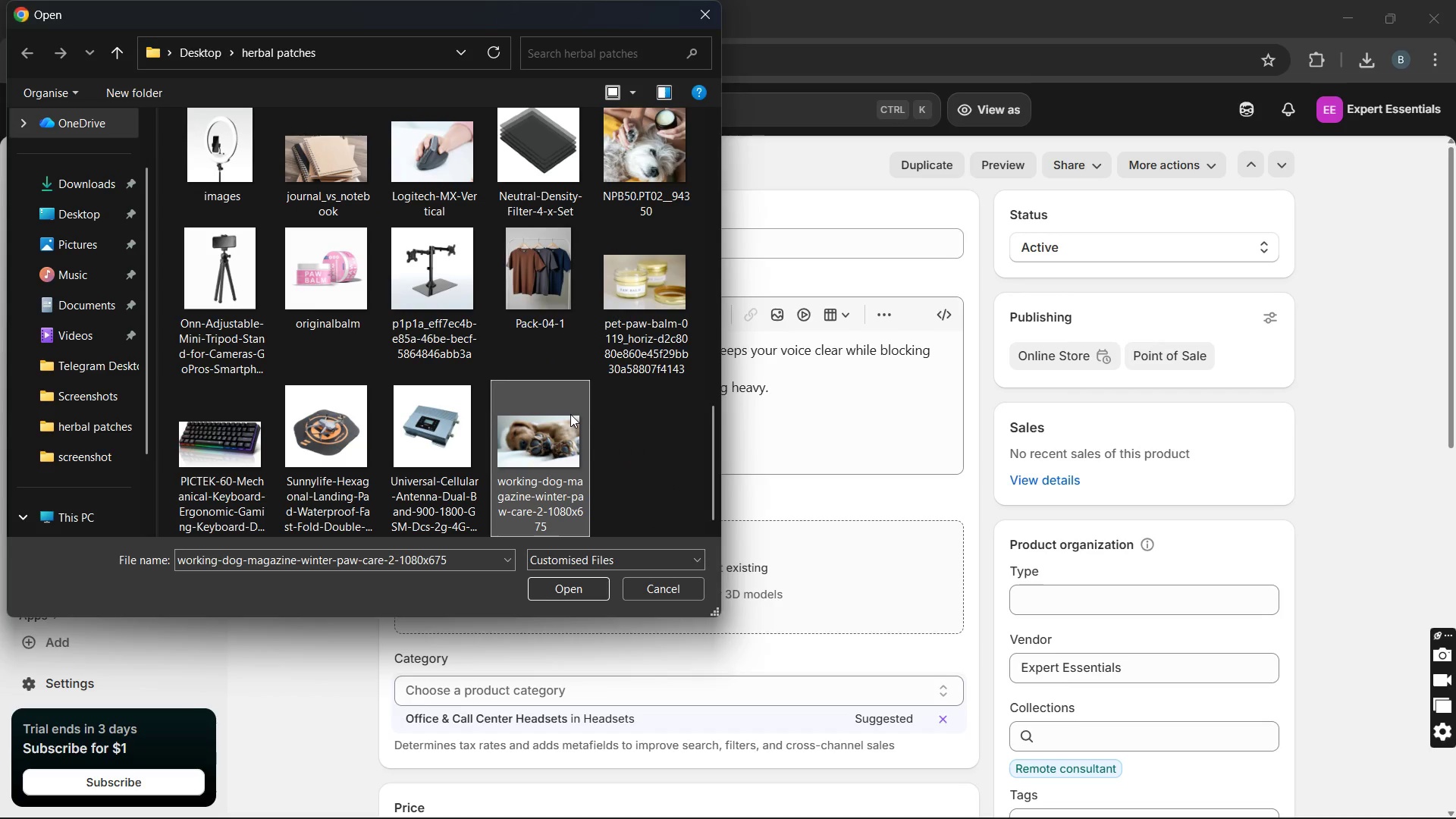 
key(ArrowUp)
 